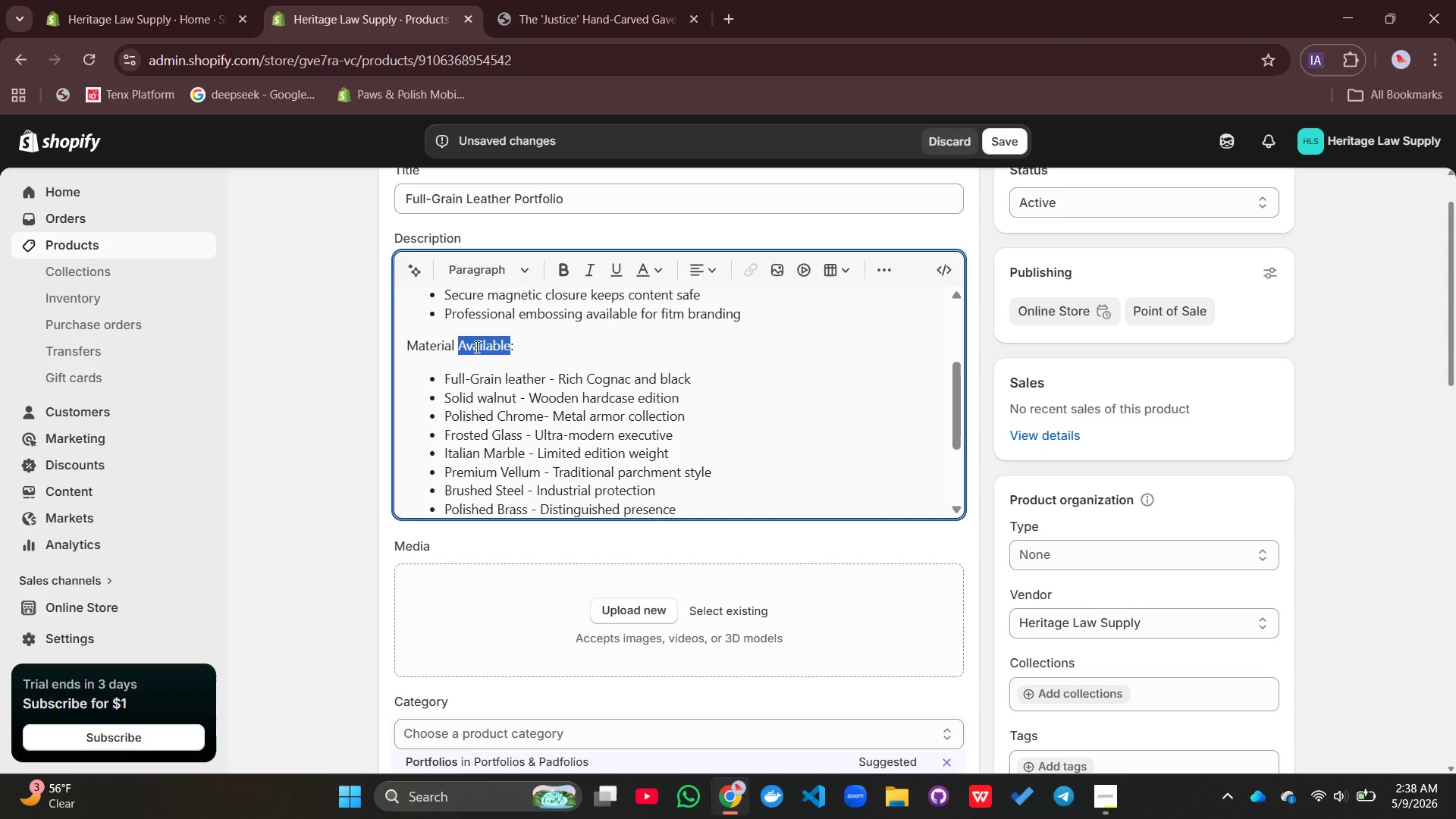 
double_click([475, 347])
 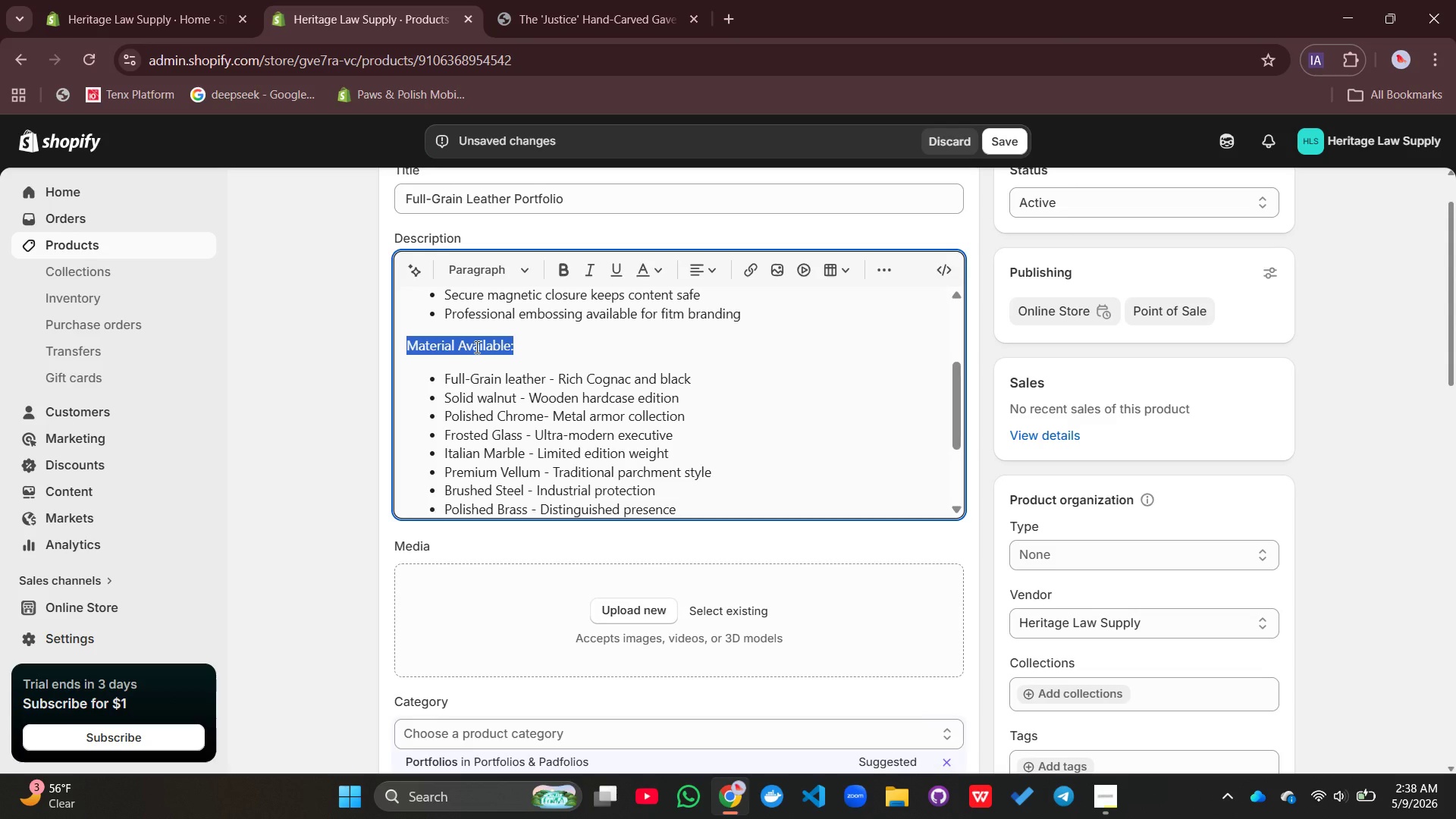 
triple_click([475, 347])
 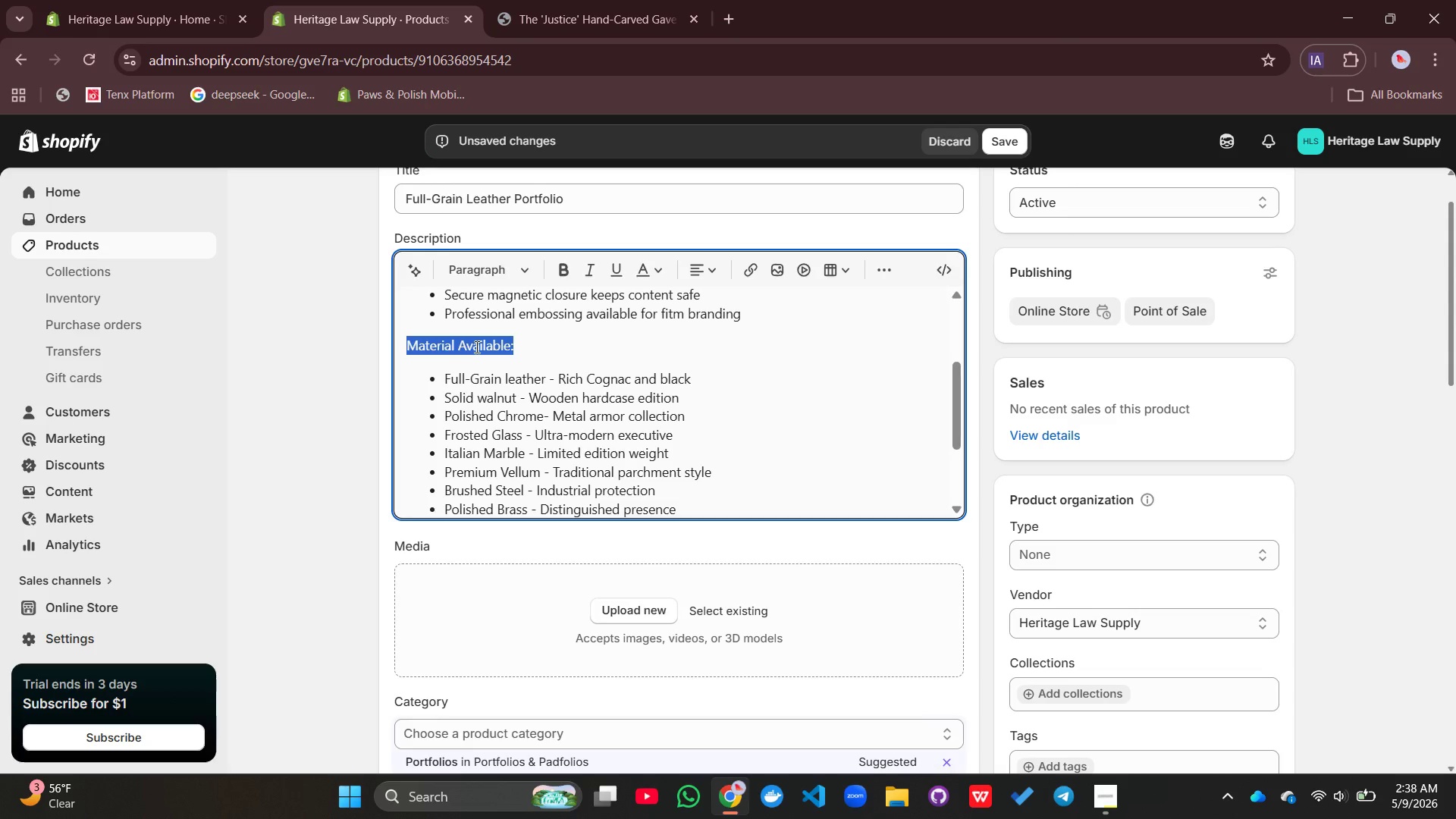 
triple_click([475, 347])
 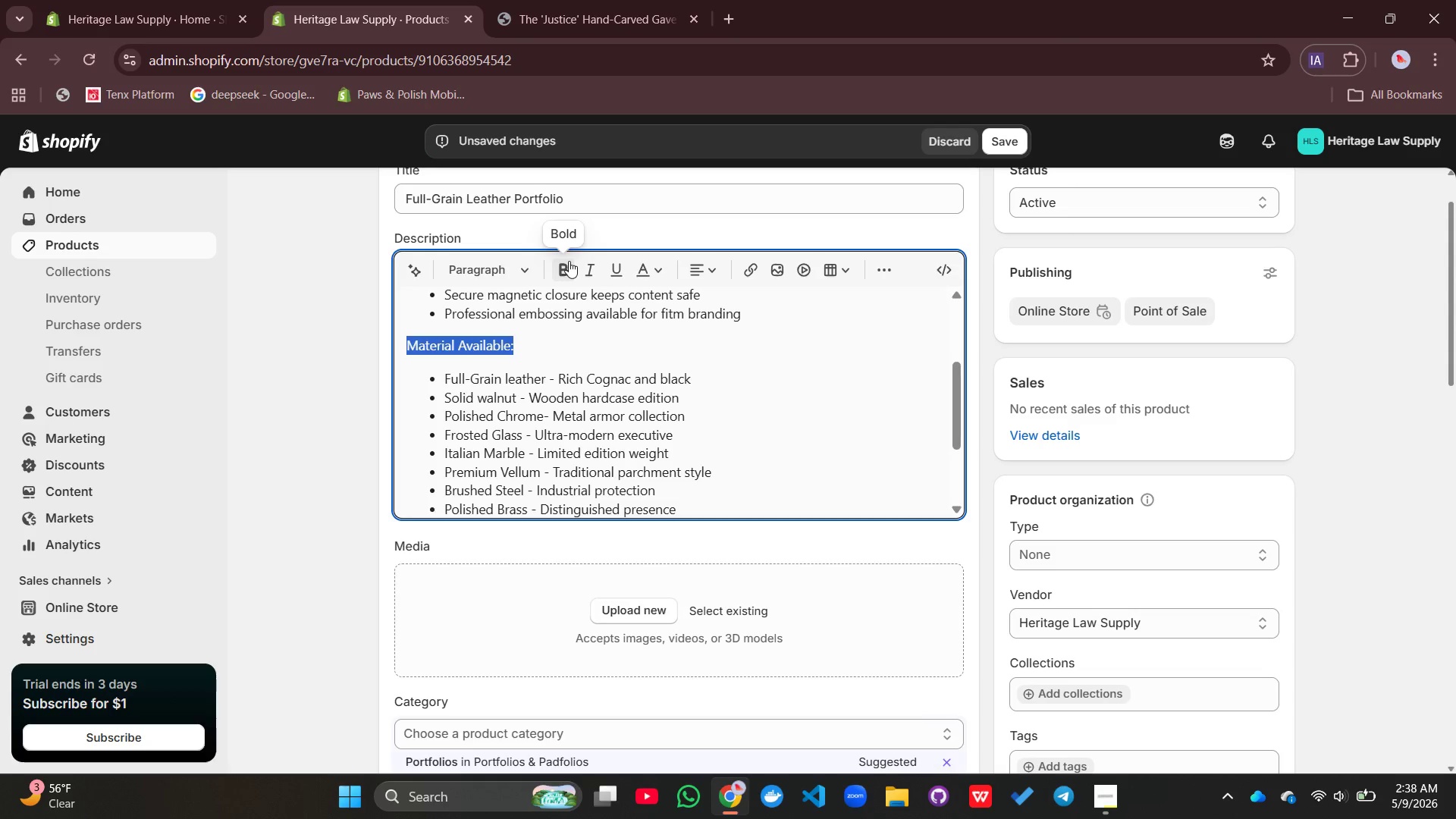 
left_click([569, 261])
 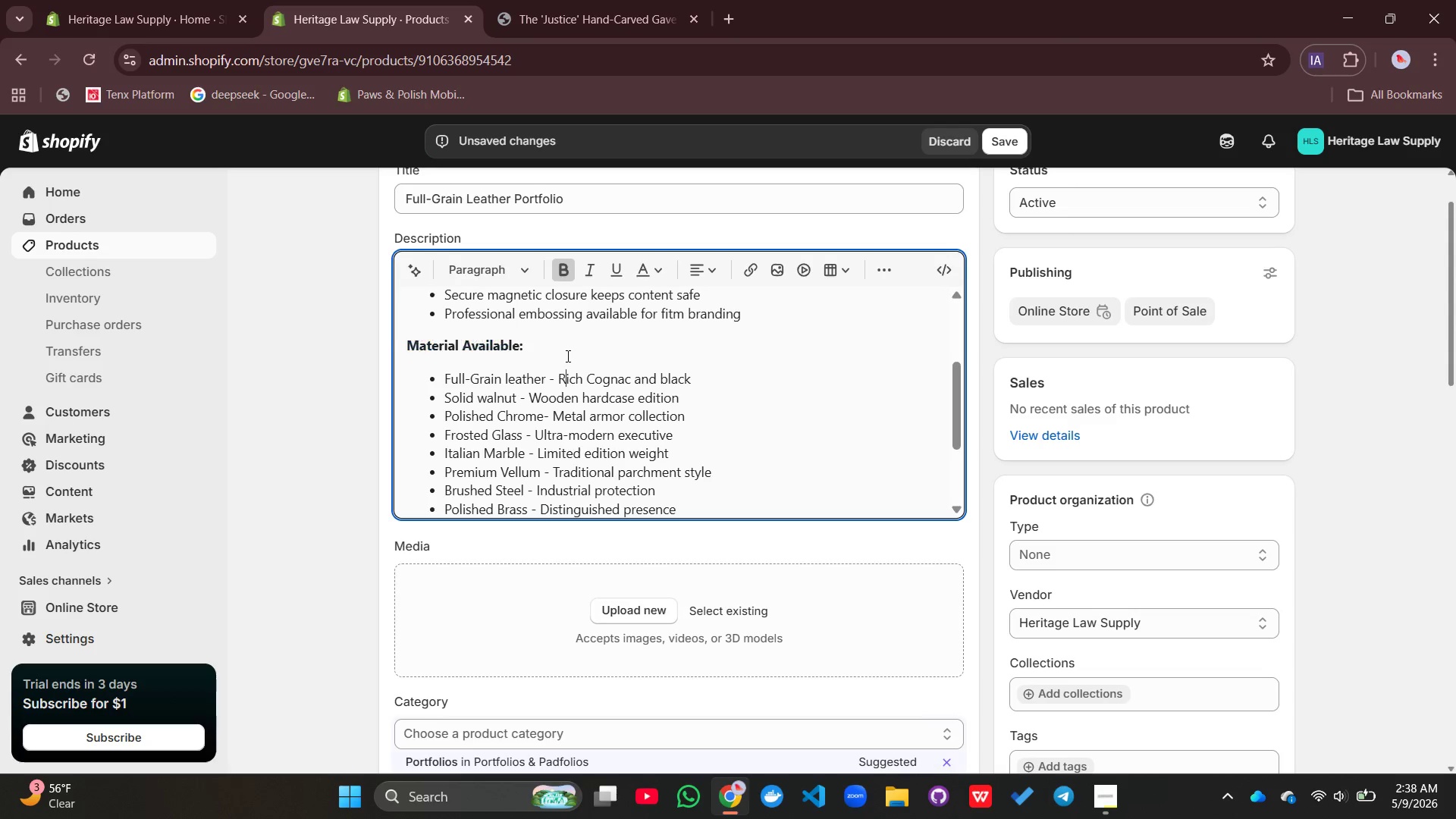 
left_click([566, 356])
 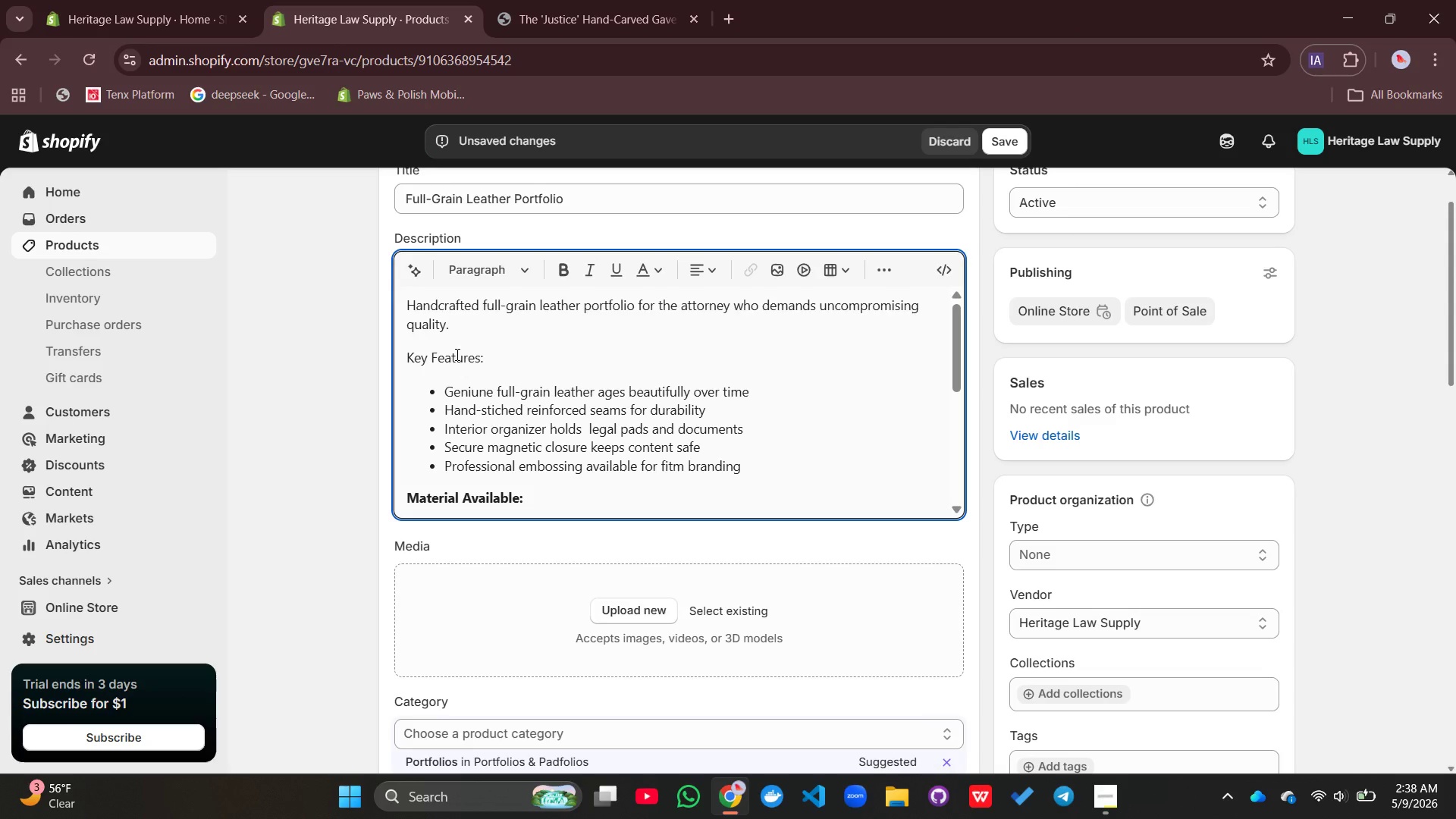 
double_click([456, 354])
 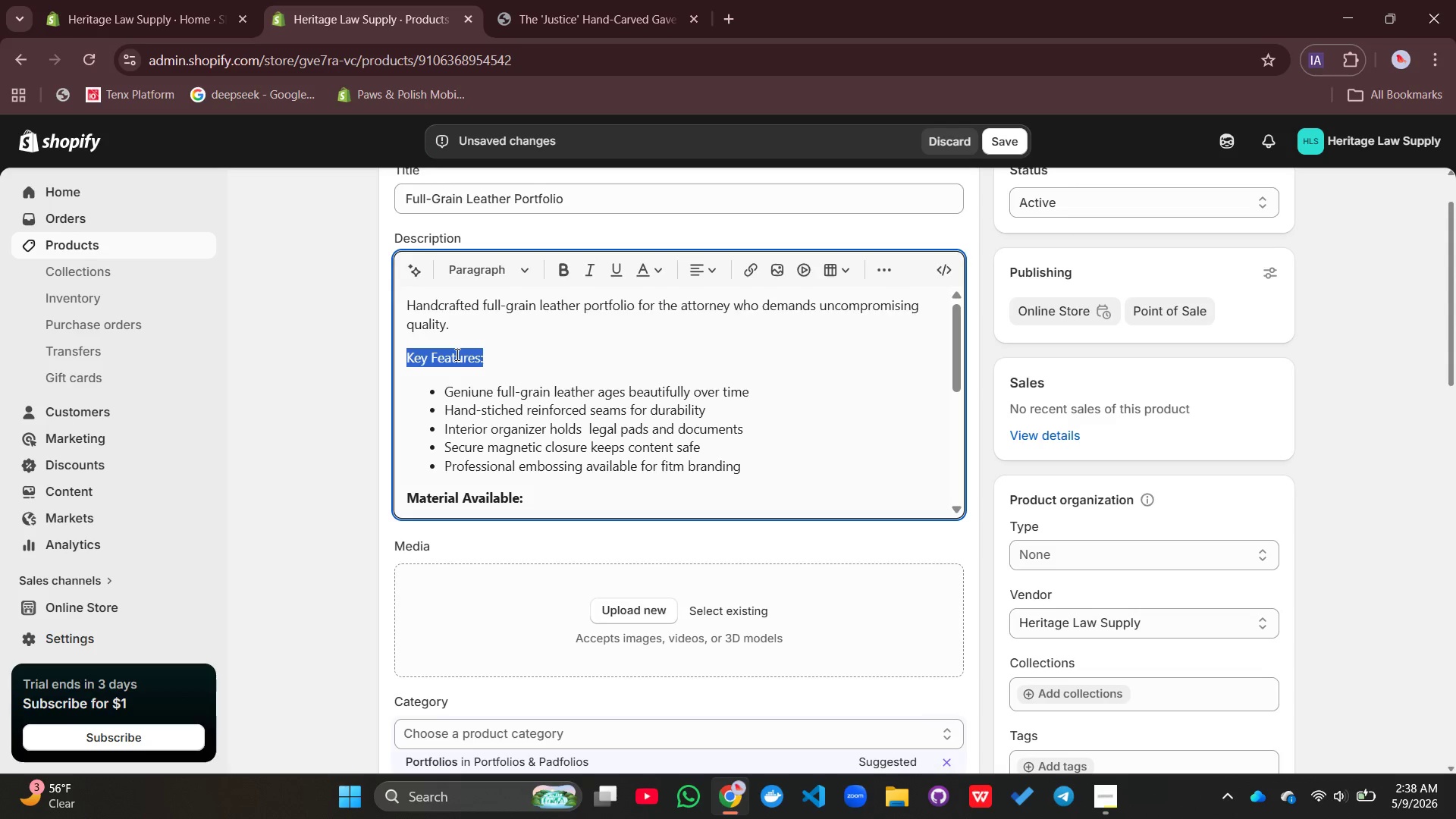 
triple_click([456, 354])
 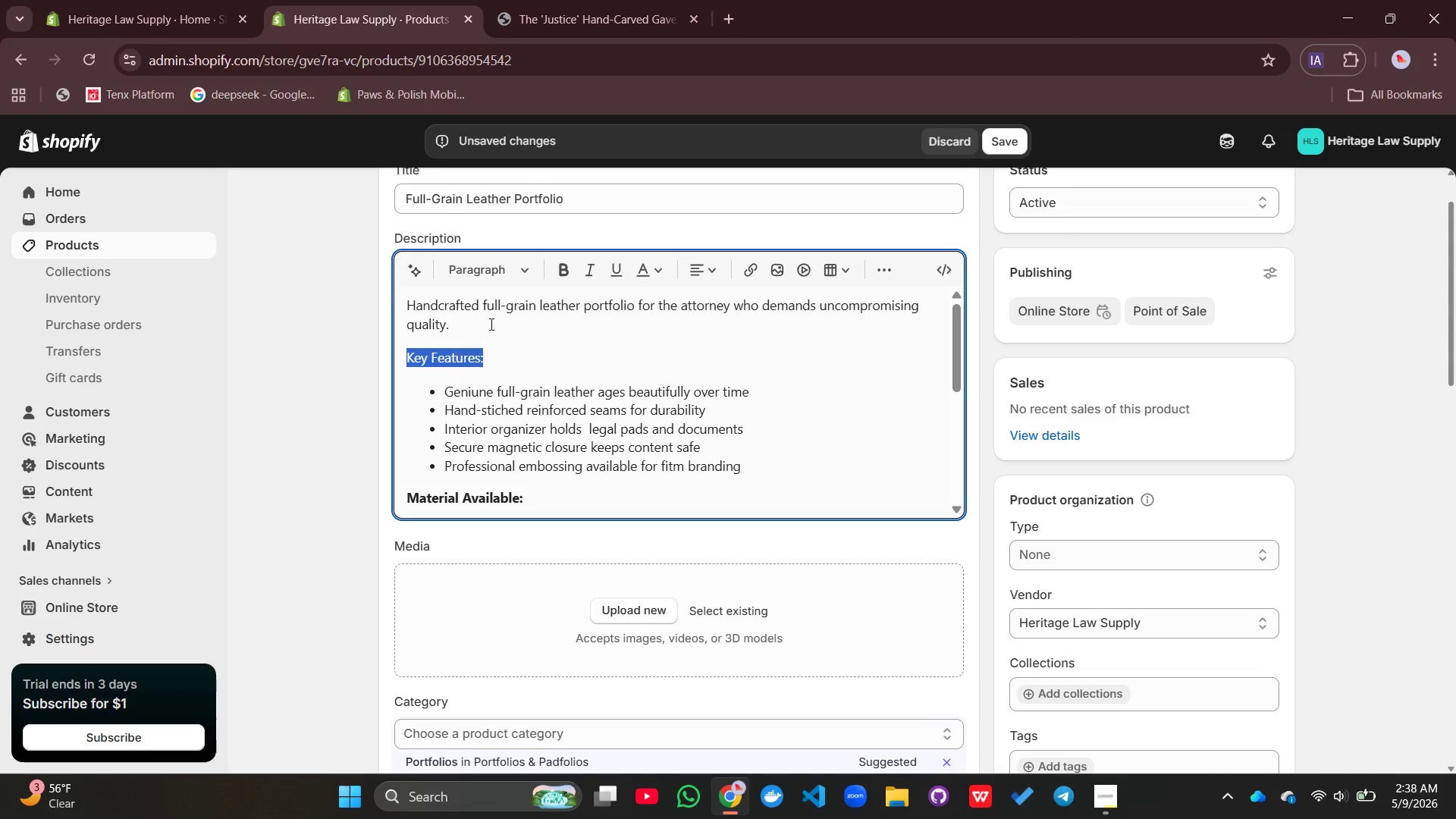 
triple_click([456, 354])
 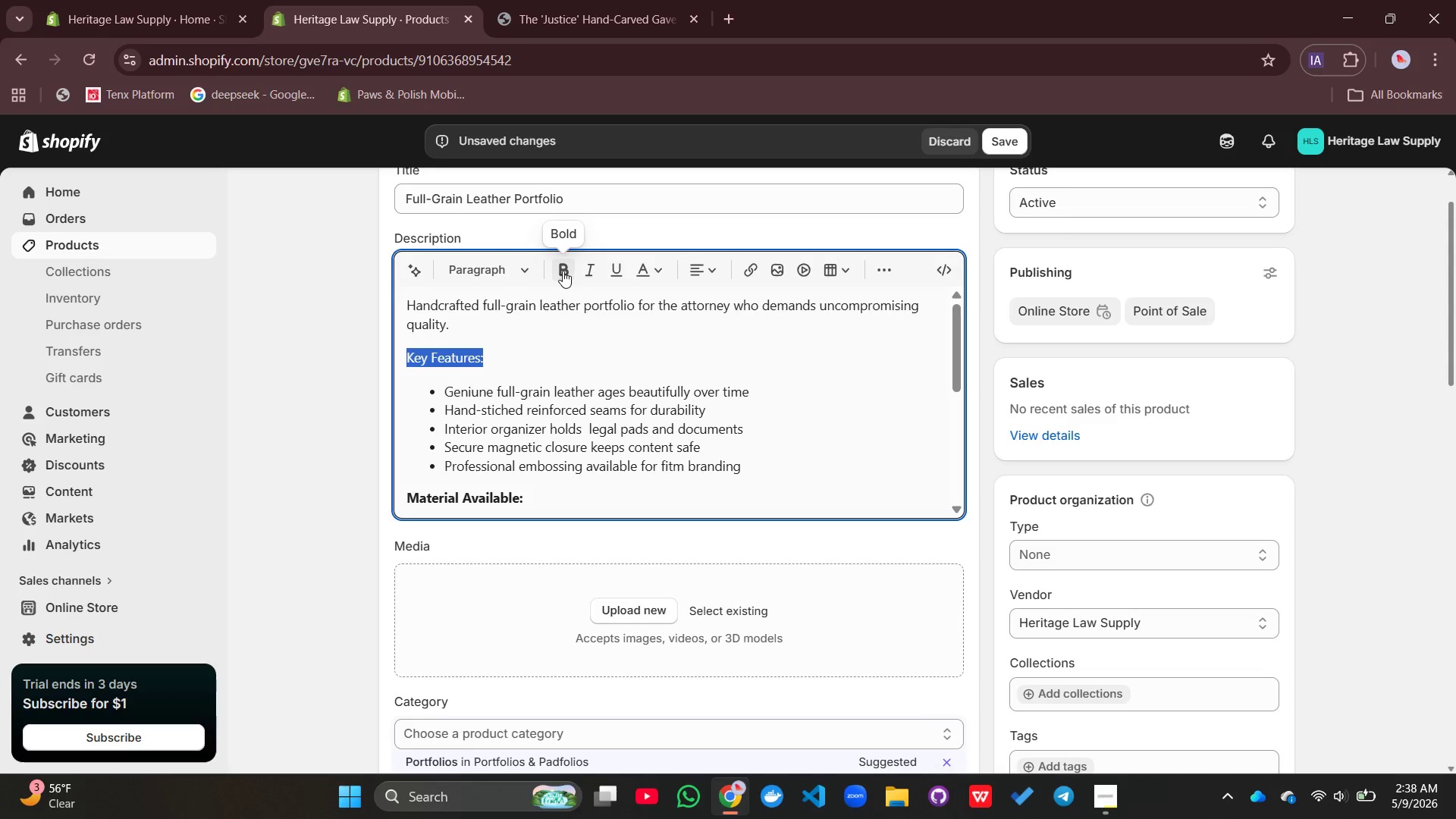 
left_click([563, 271])
 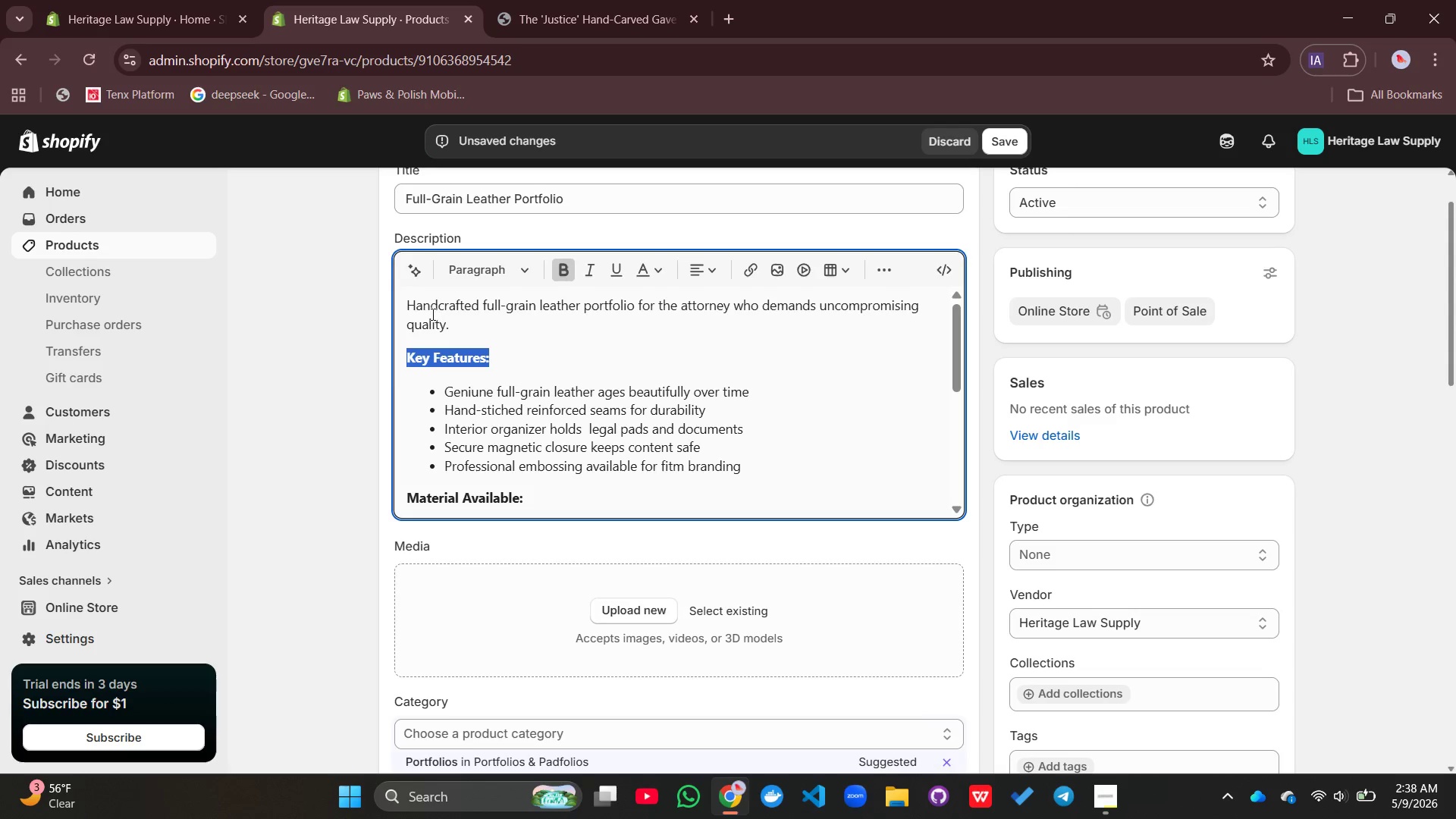 
double_click([428, 313])
 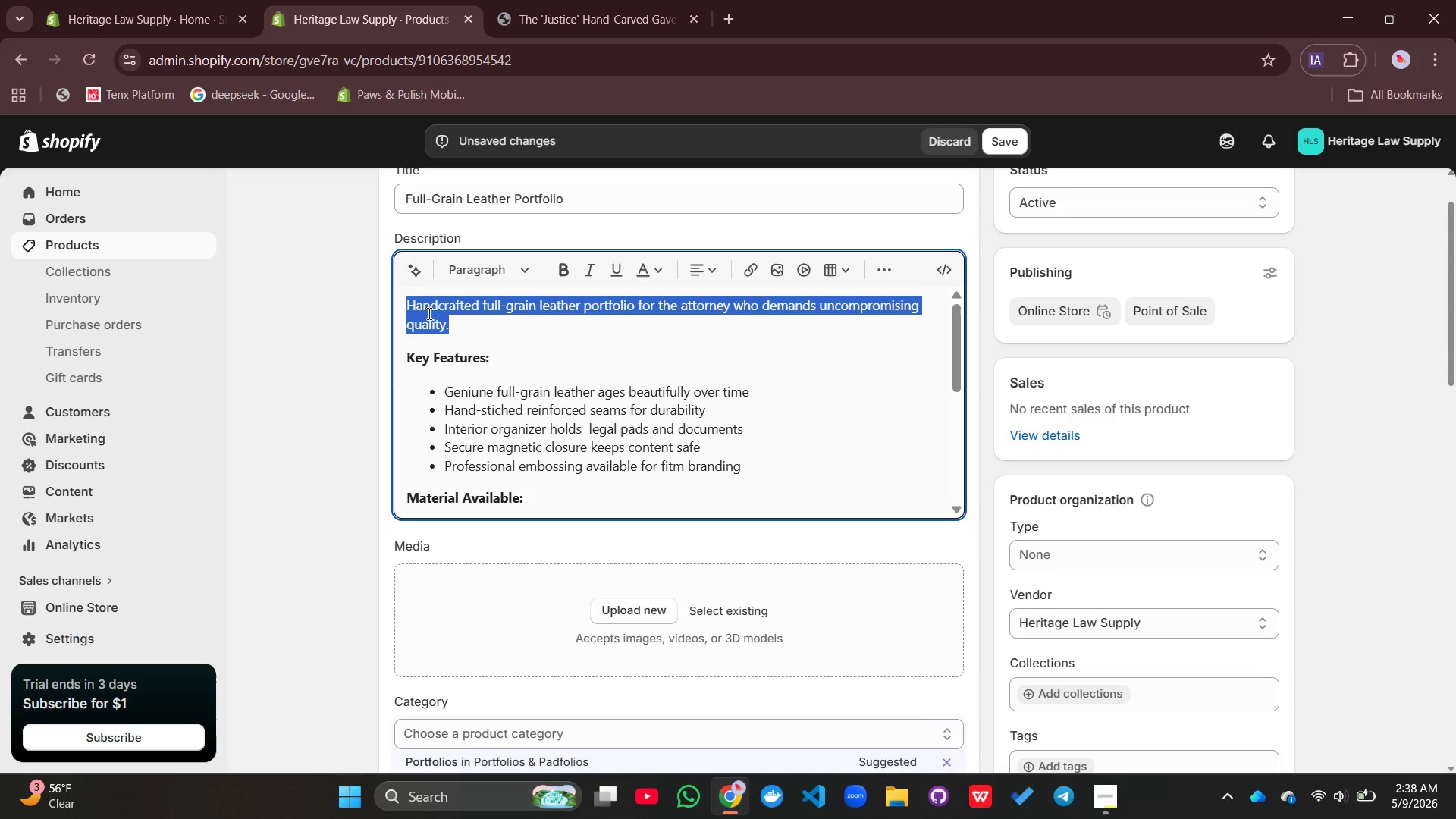 
triple_click([428, 313])
 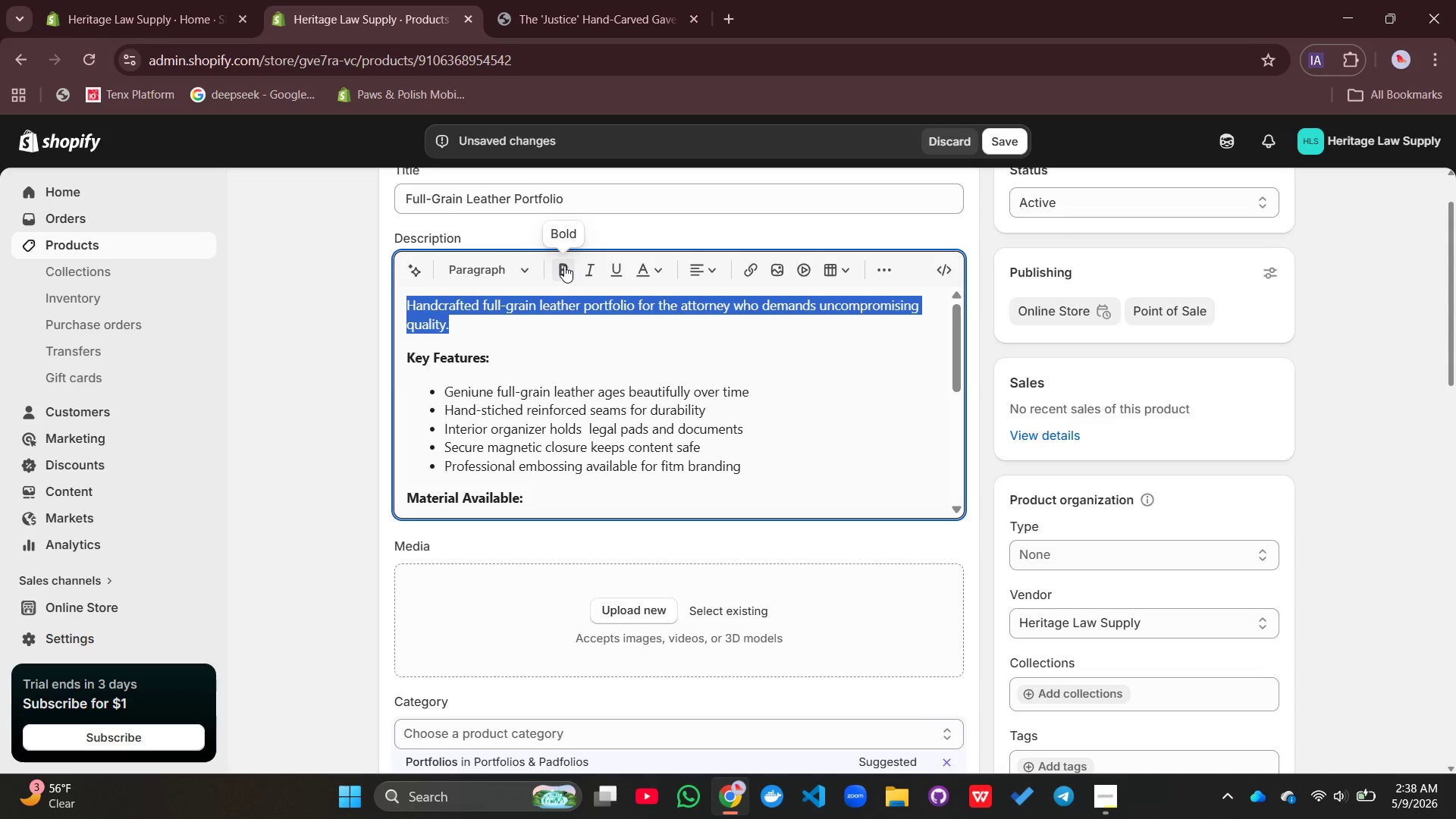 
left_click([564, 265])
 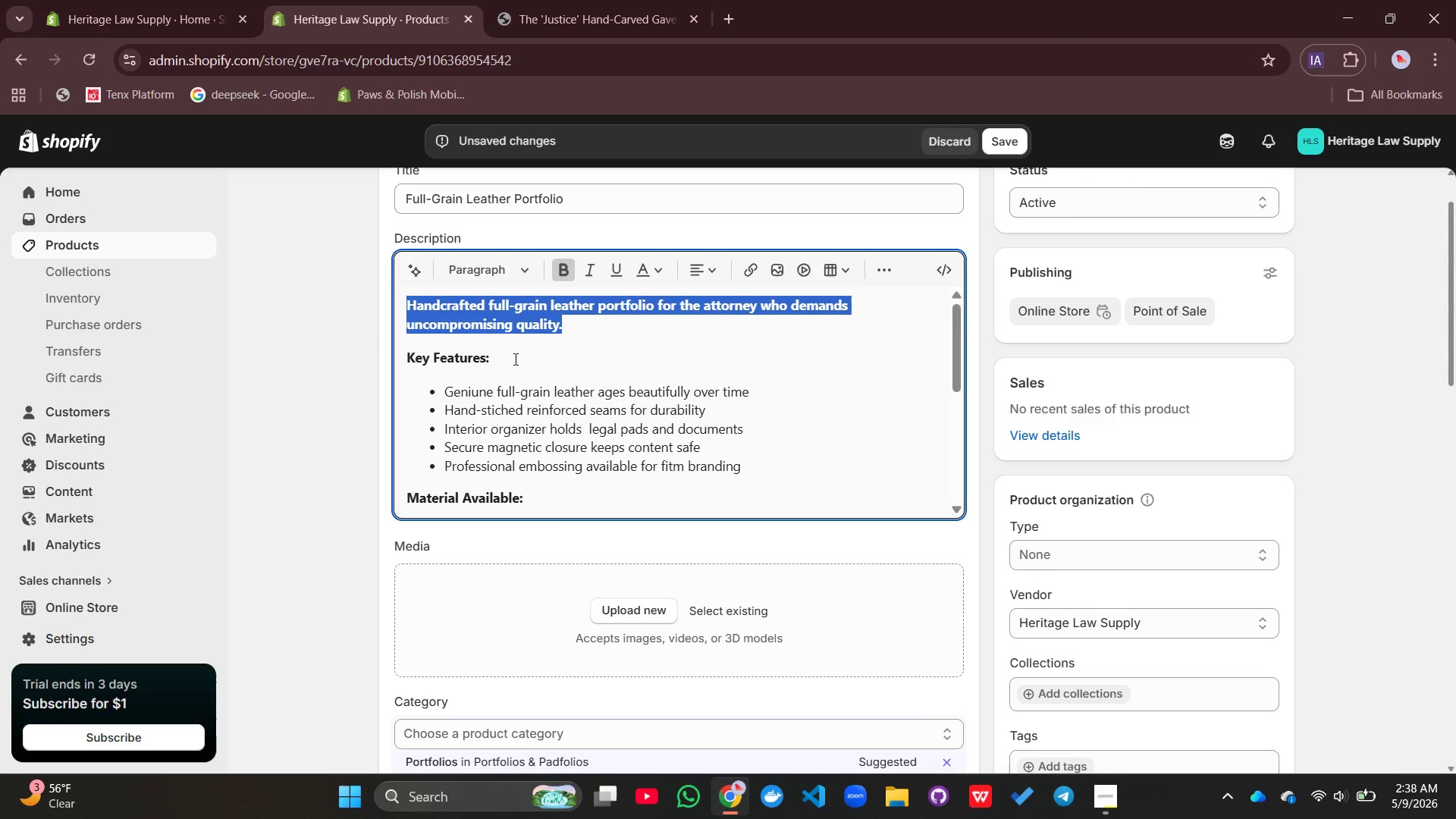 
wait(9.83)
 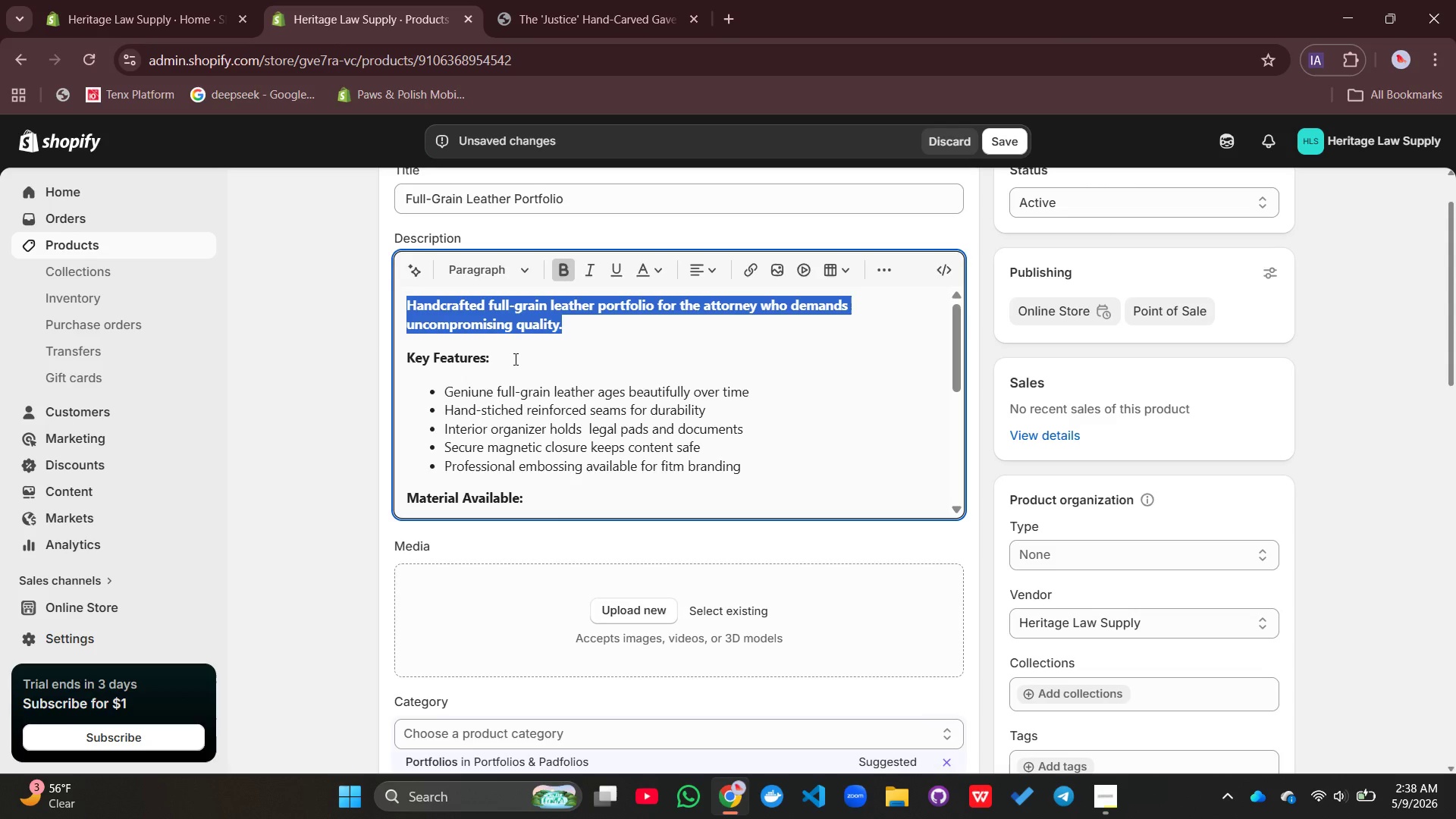 
left_click([629, 607])
 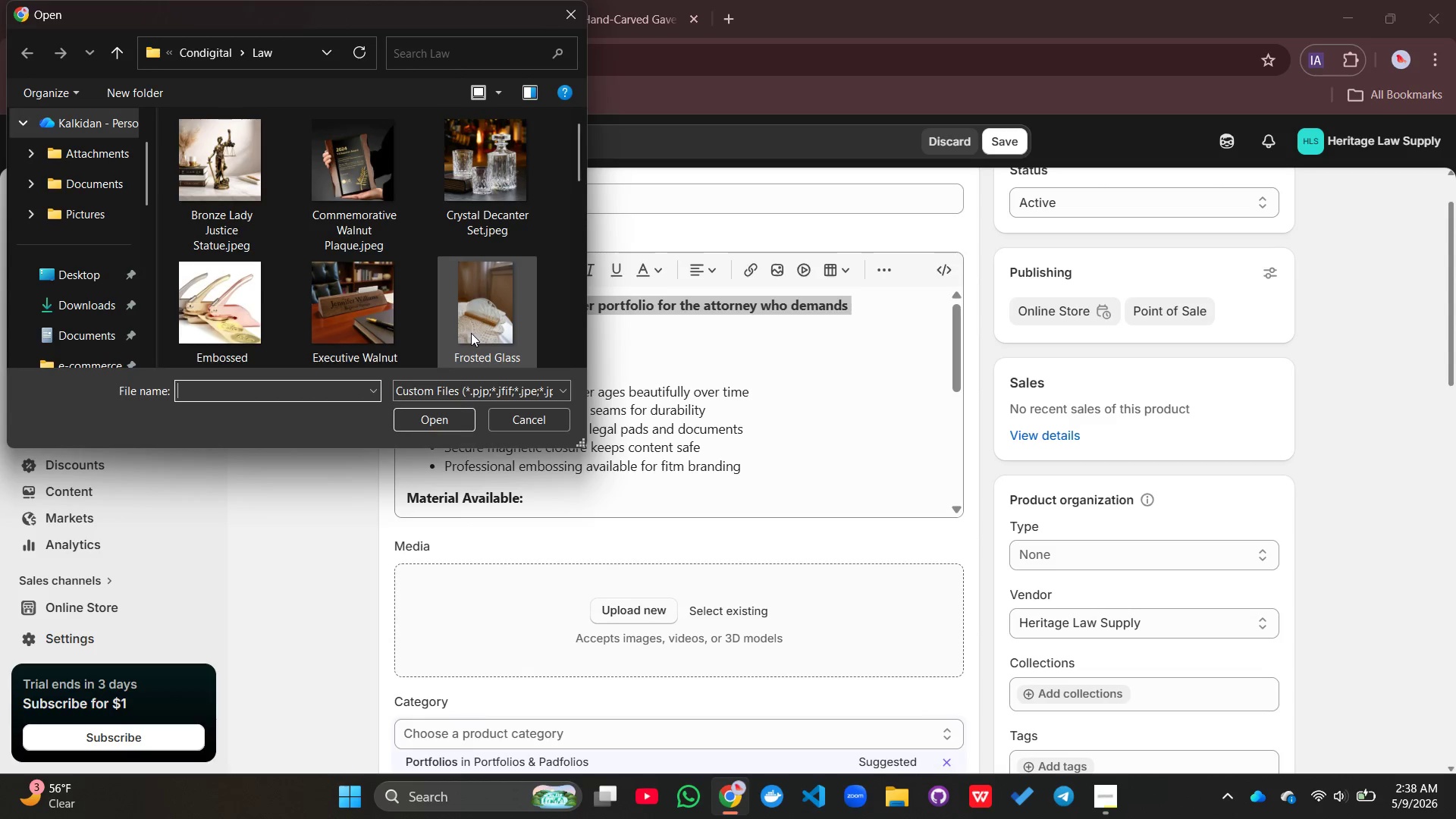 
scroll: coordinate [471, 333], scroll_direction: down, amount: 1.0
 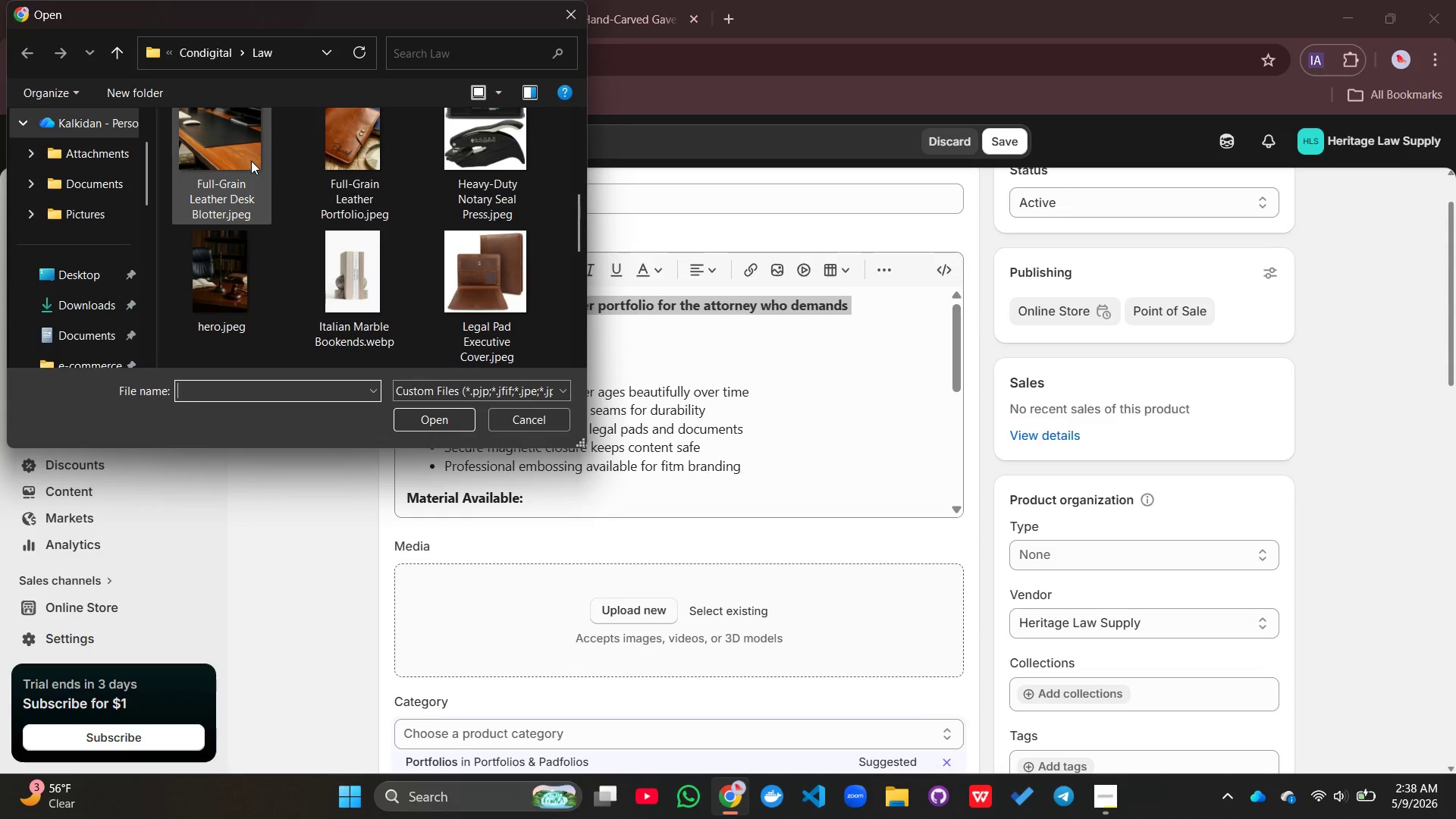 
left_click([251, 161])
 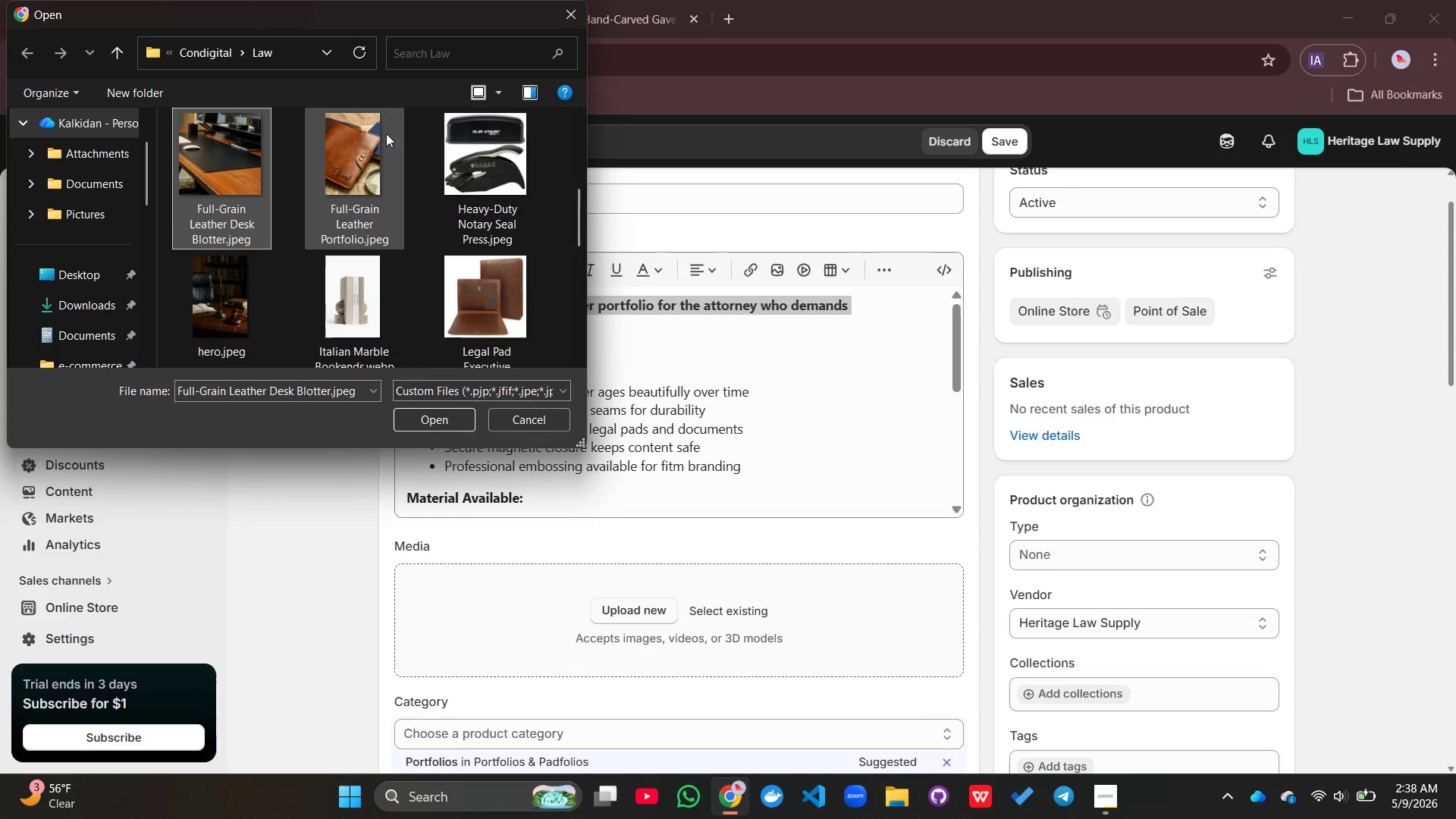 
left_click([398, 132])
 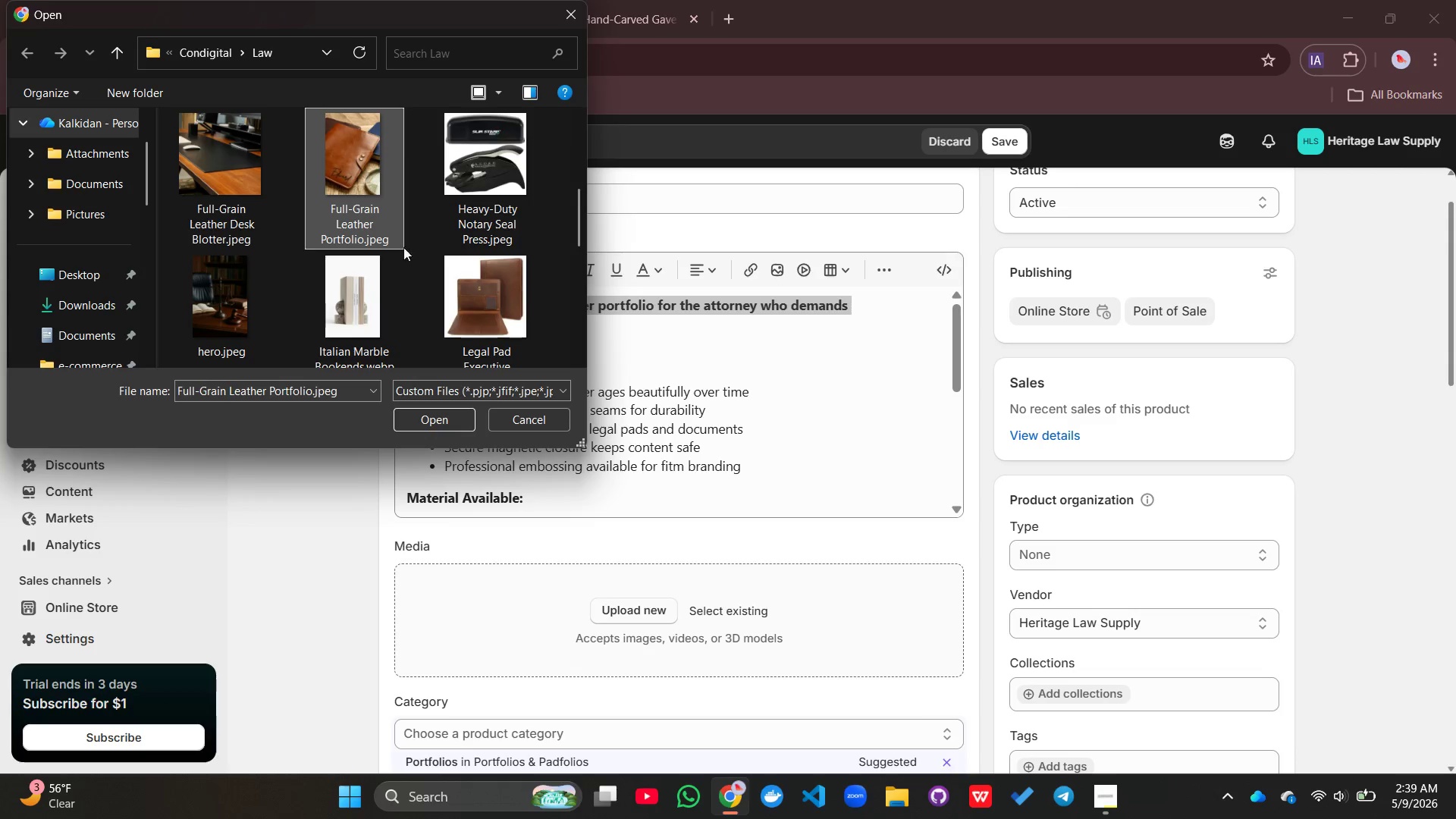 
wait(6.69)
 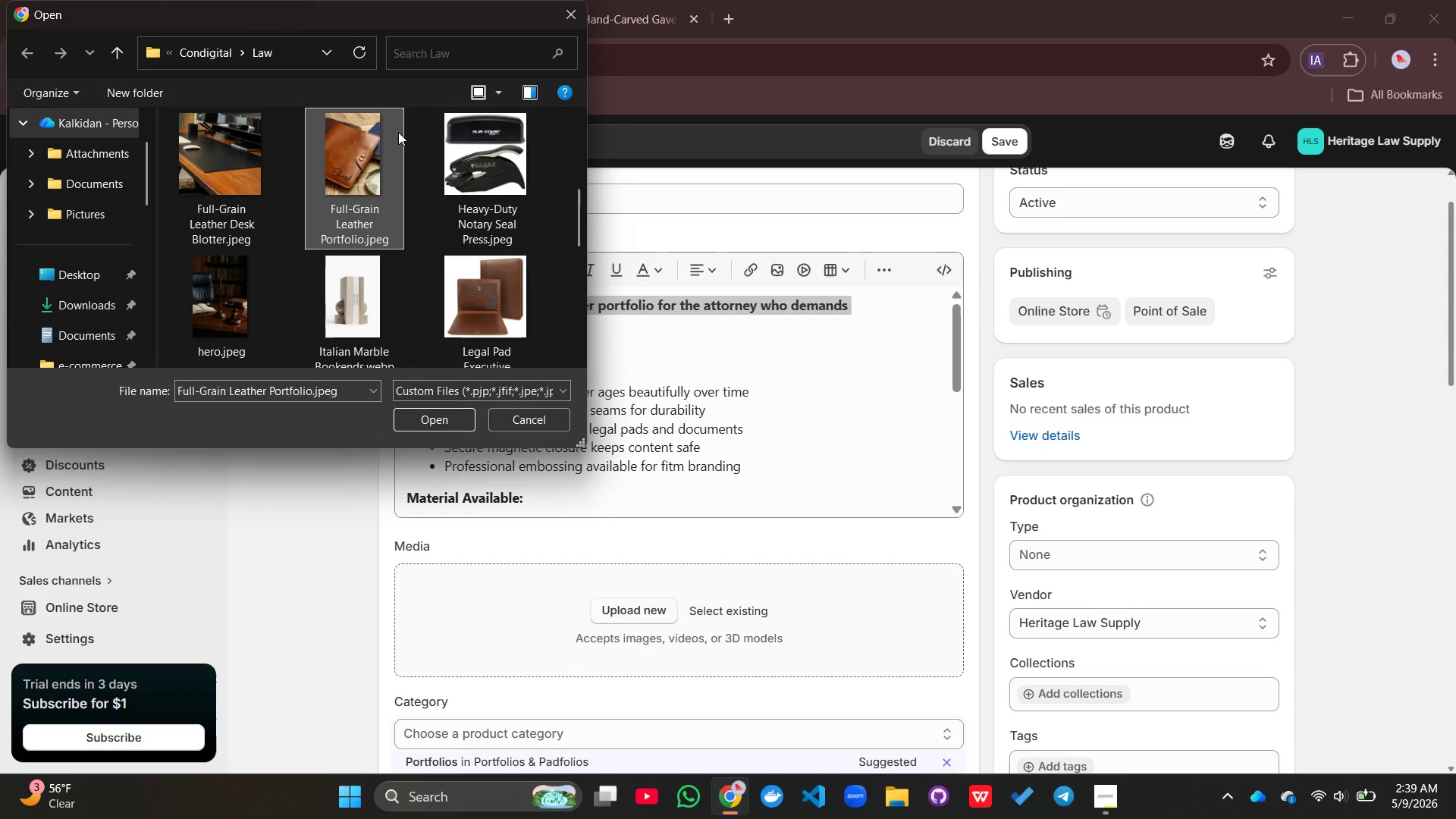 
left_click([435, 422])
 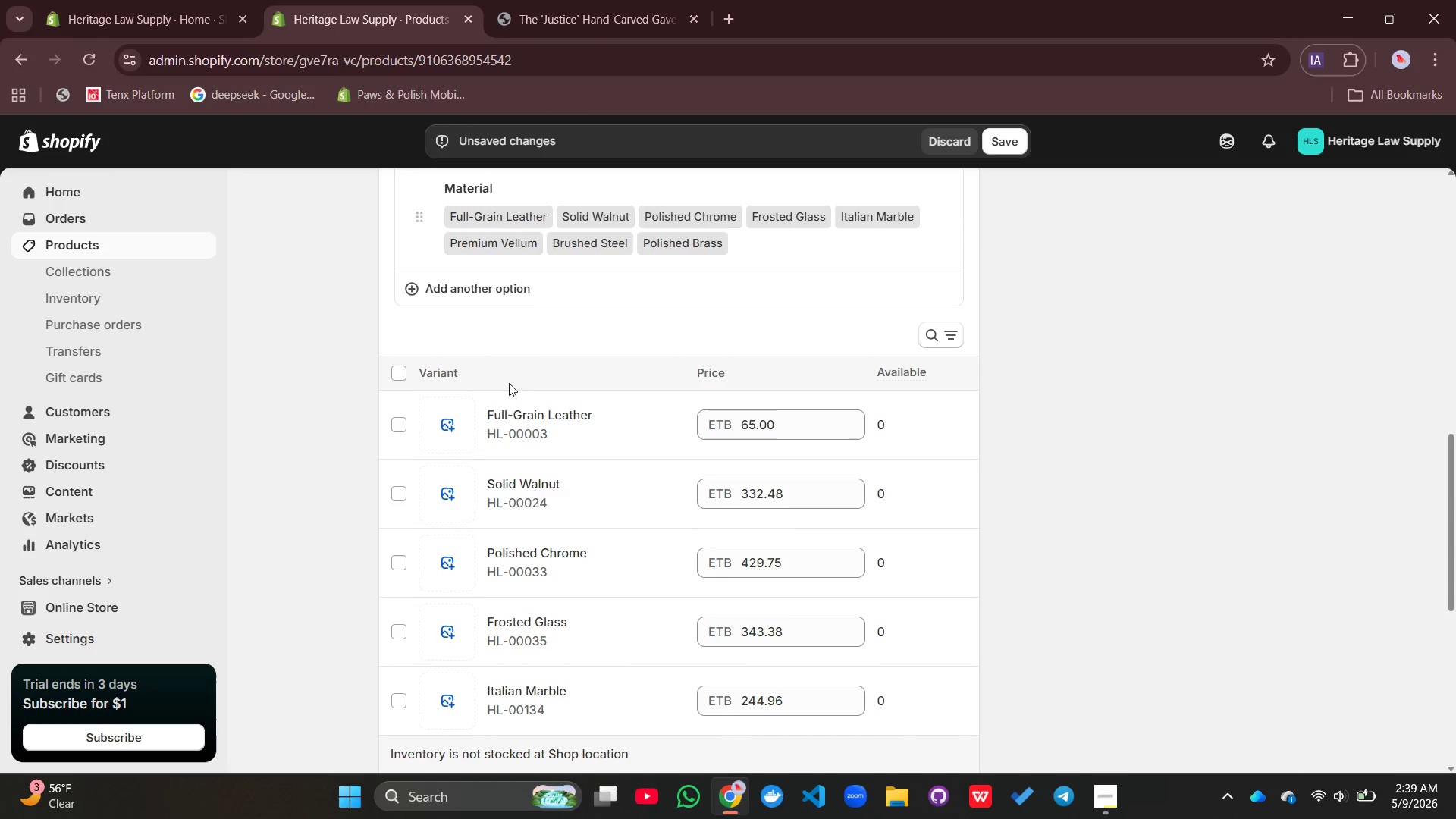 
wait(7.14)
 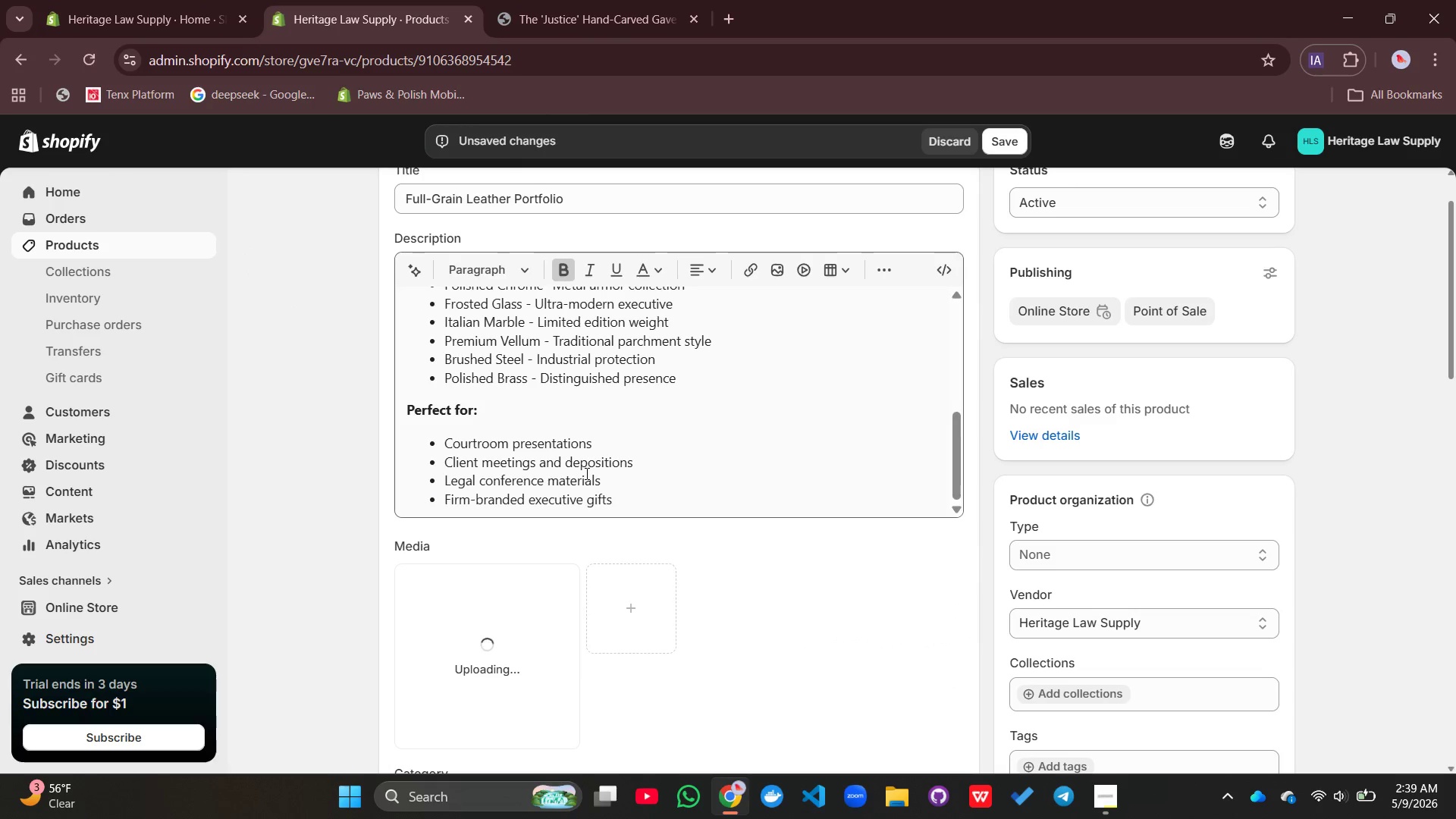 
left_click([400, 376])
 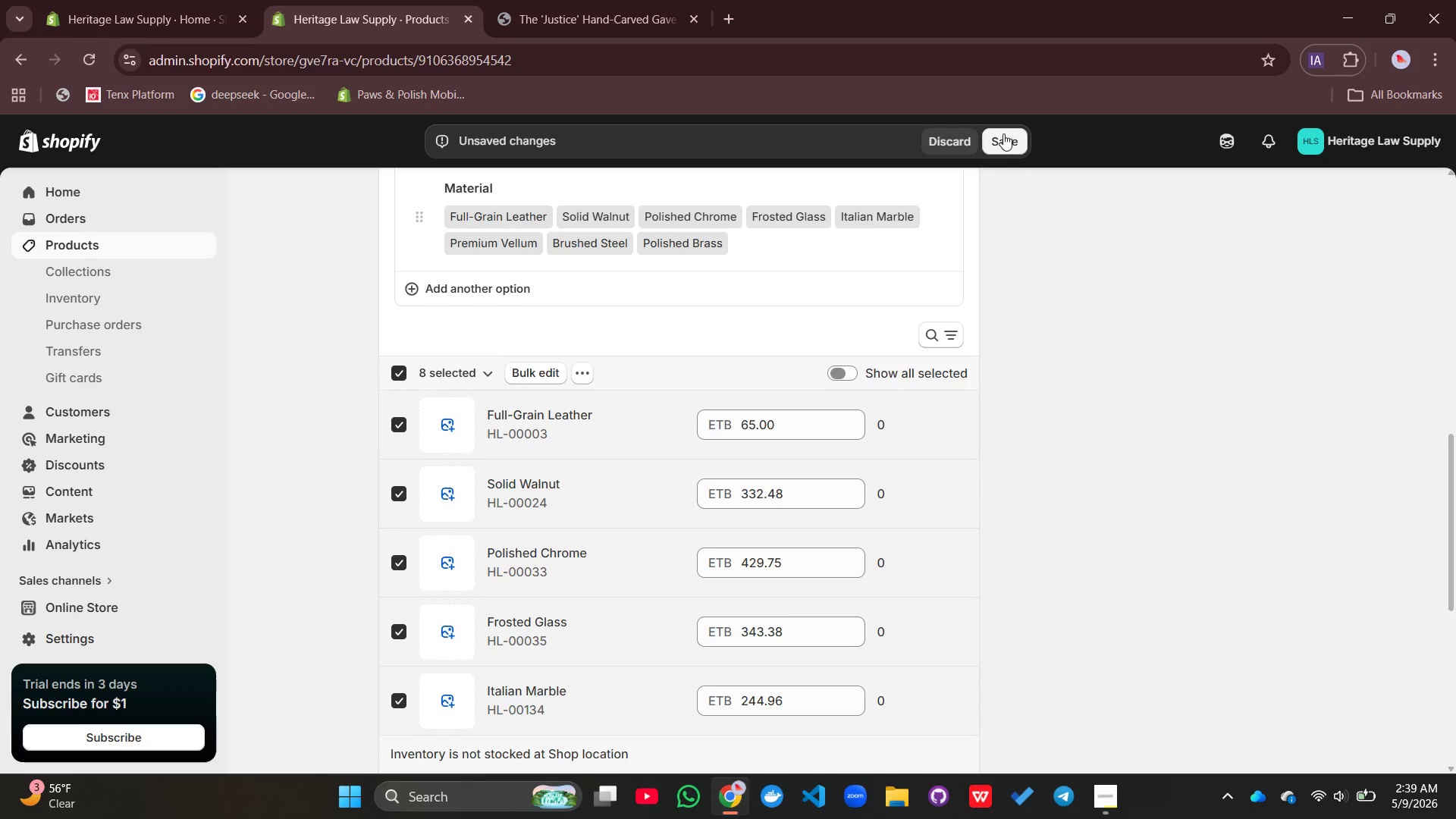 
left_click([1003, 133])
 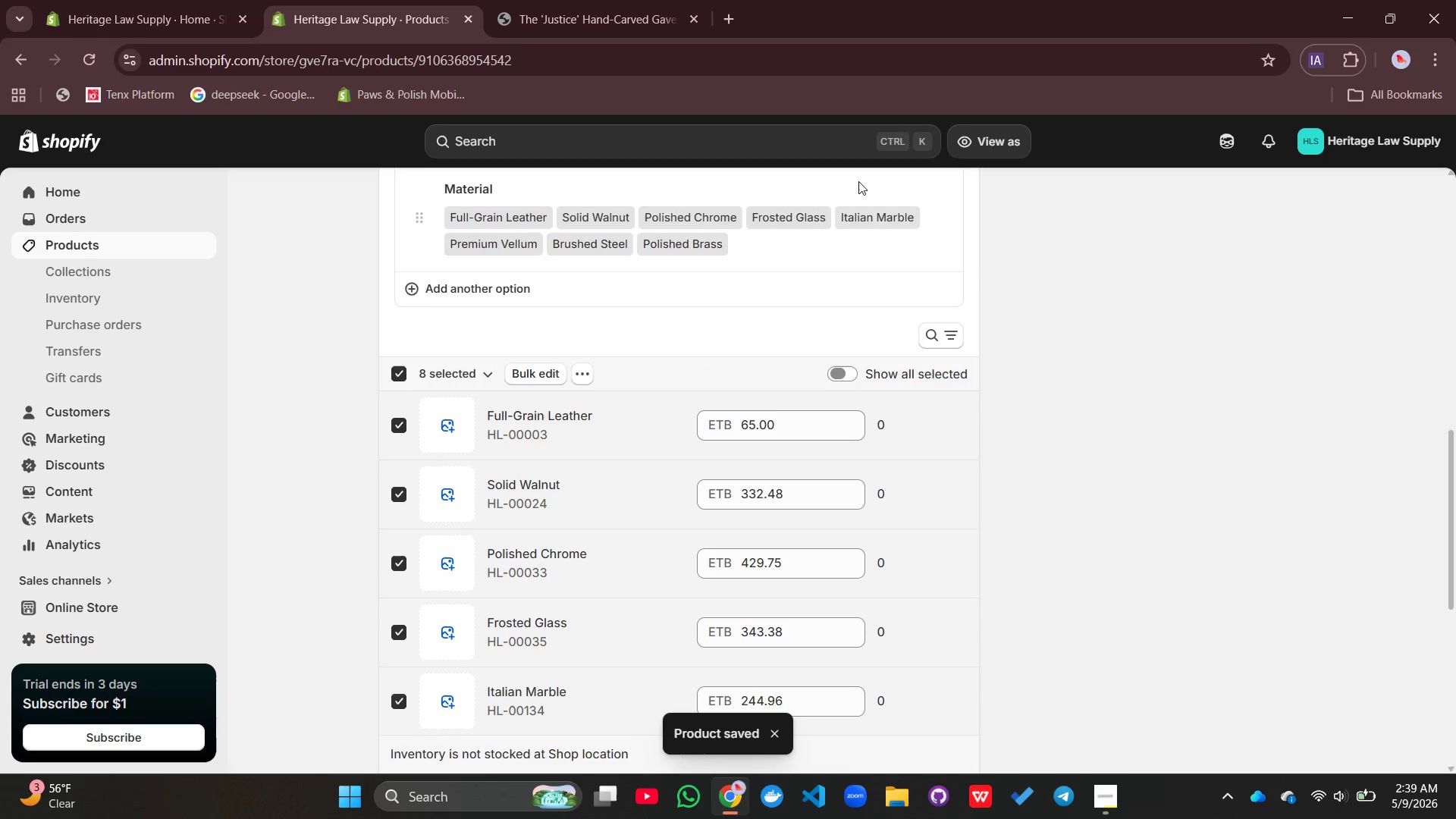 
wait(6.91)
 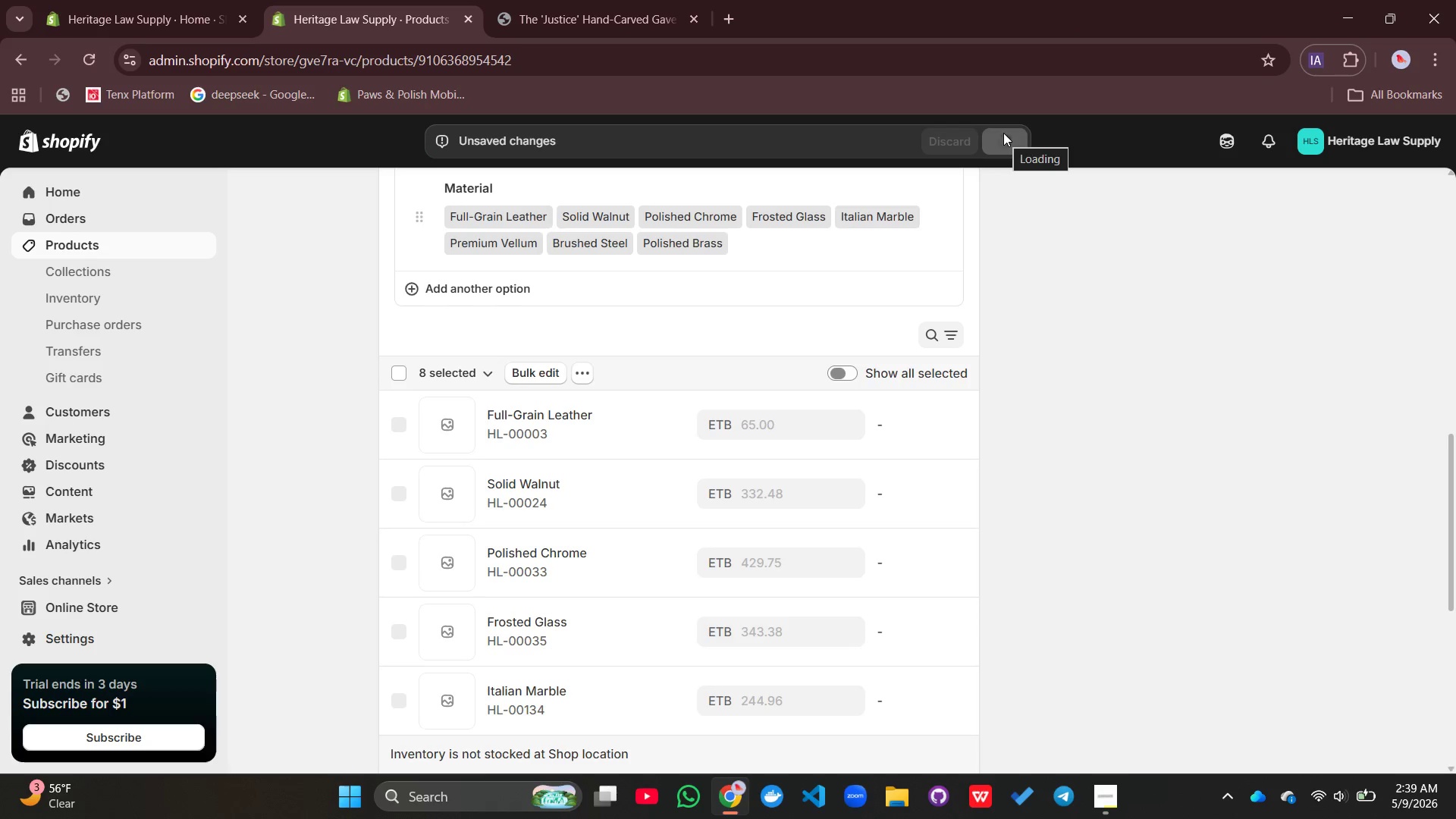 
left_click([572, 378])
 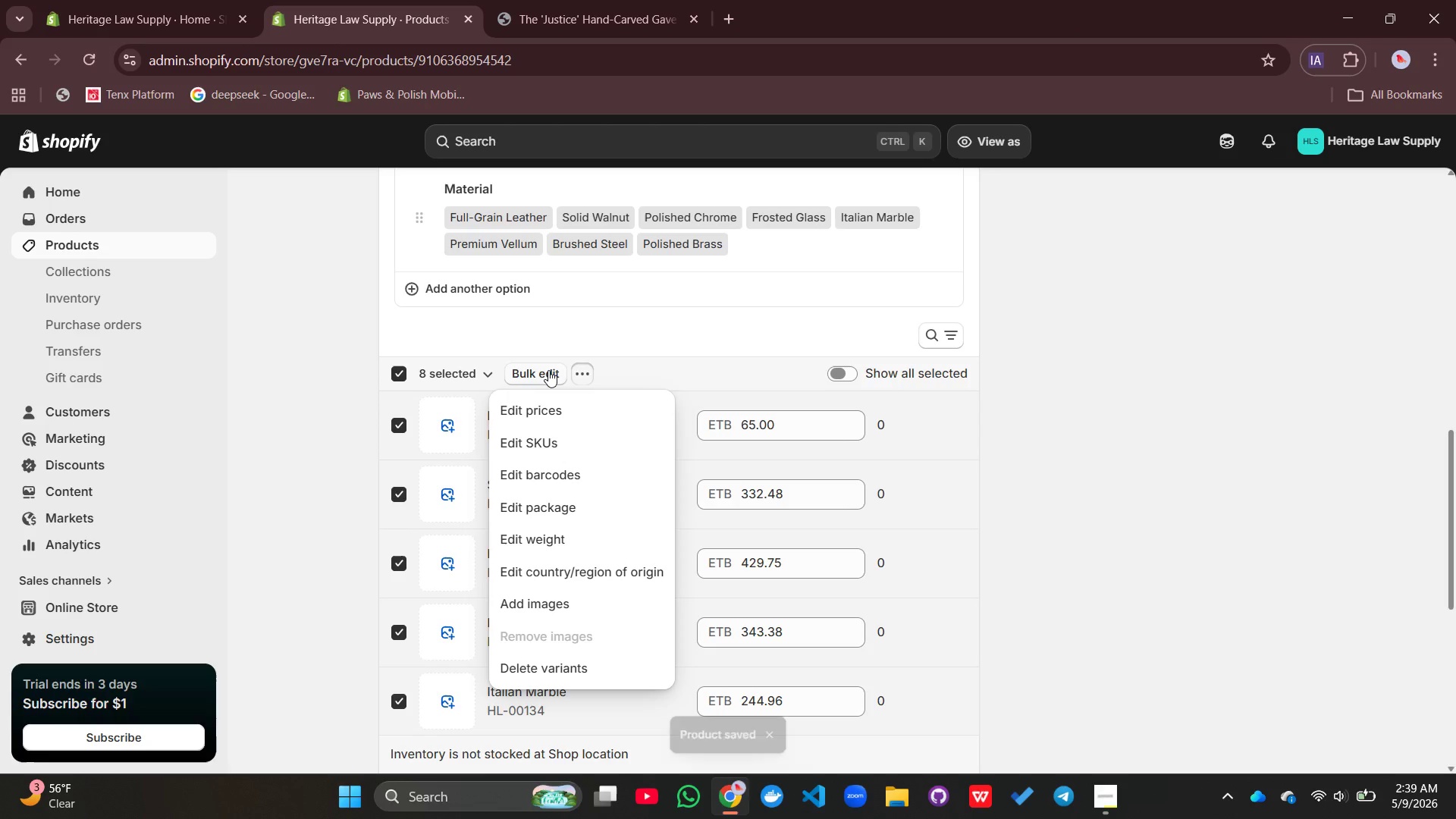 
left_click([548, 370])
 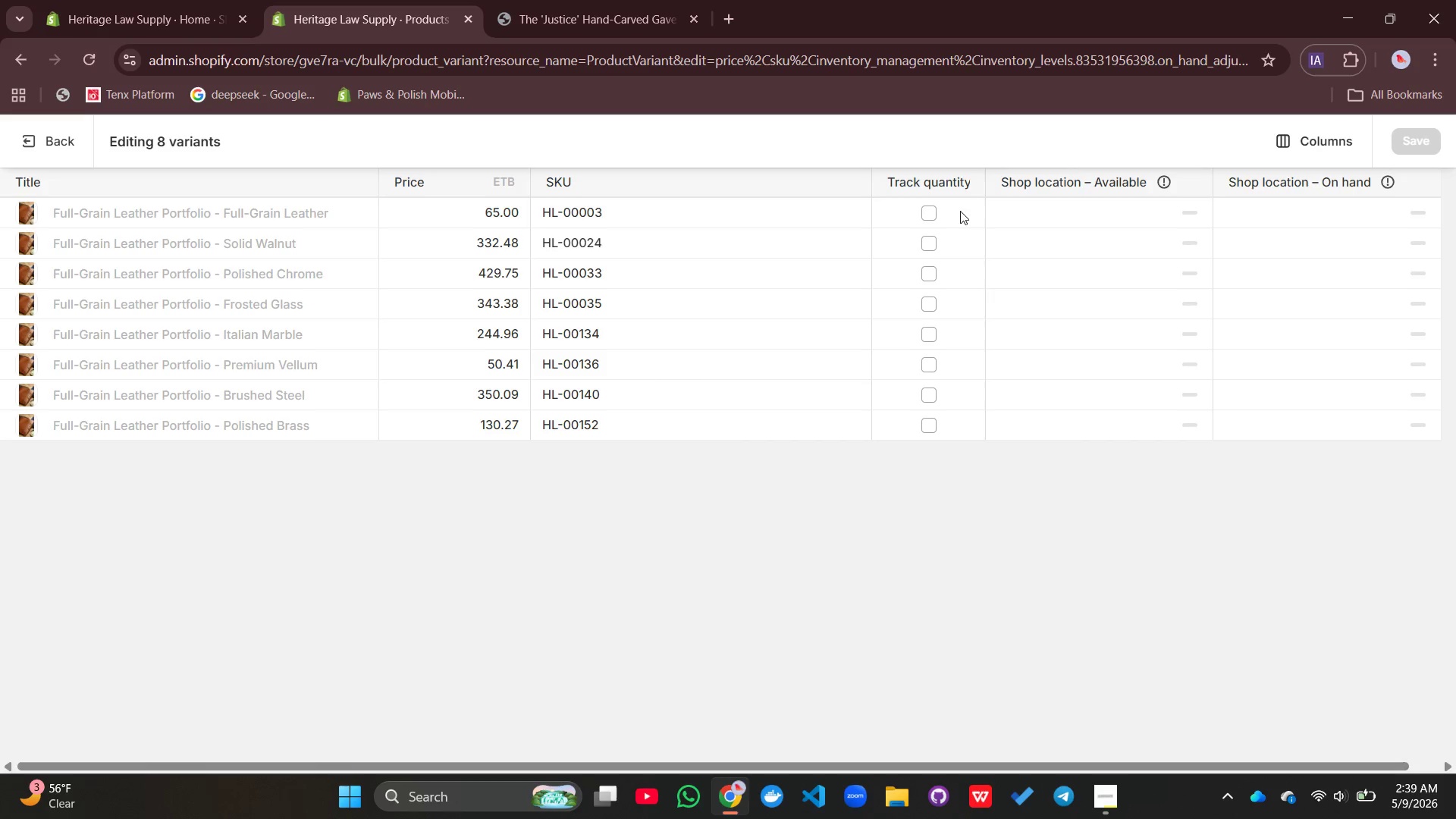 
left_click([932, 209])
 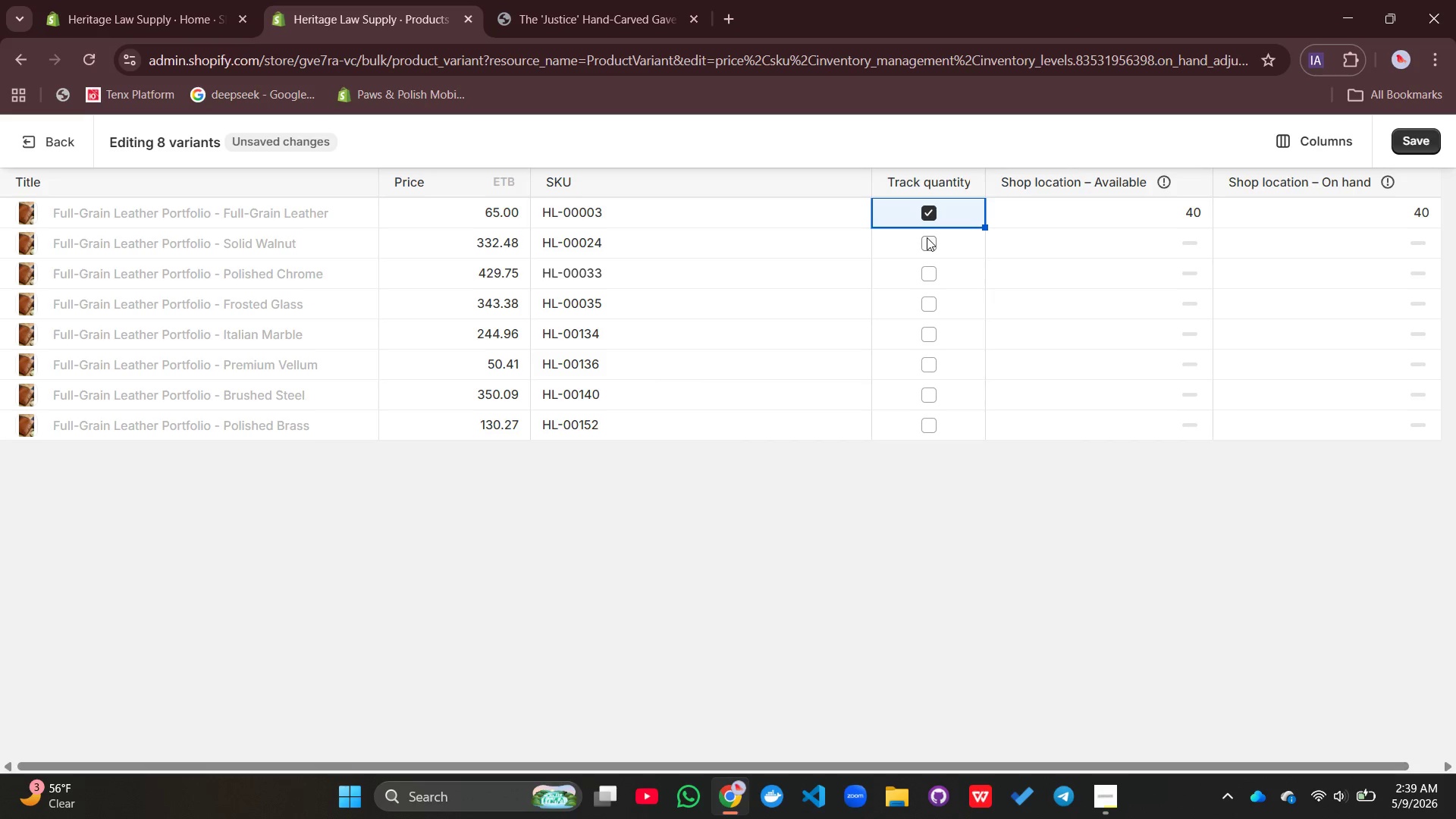 
left_click([927, 237])
 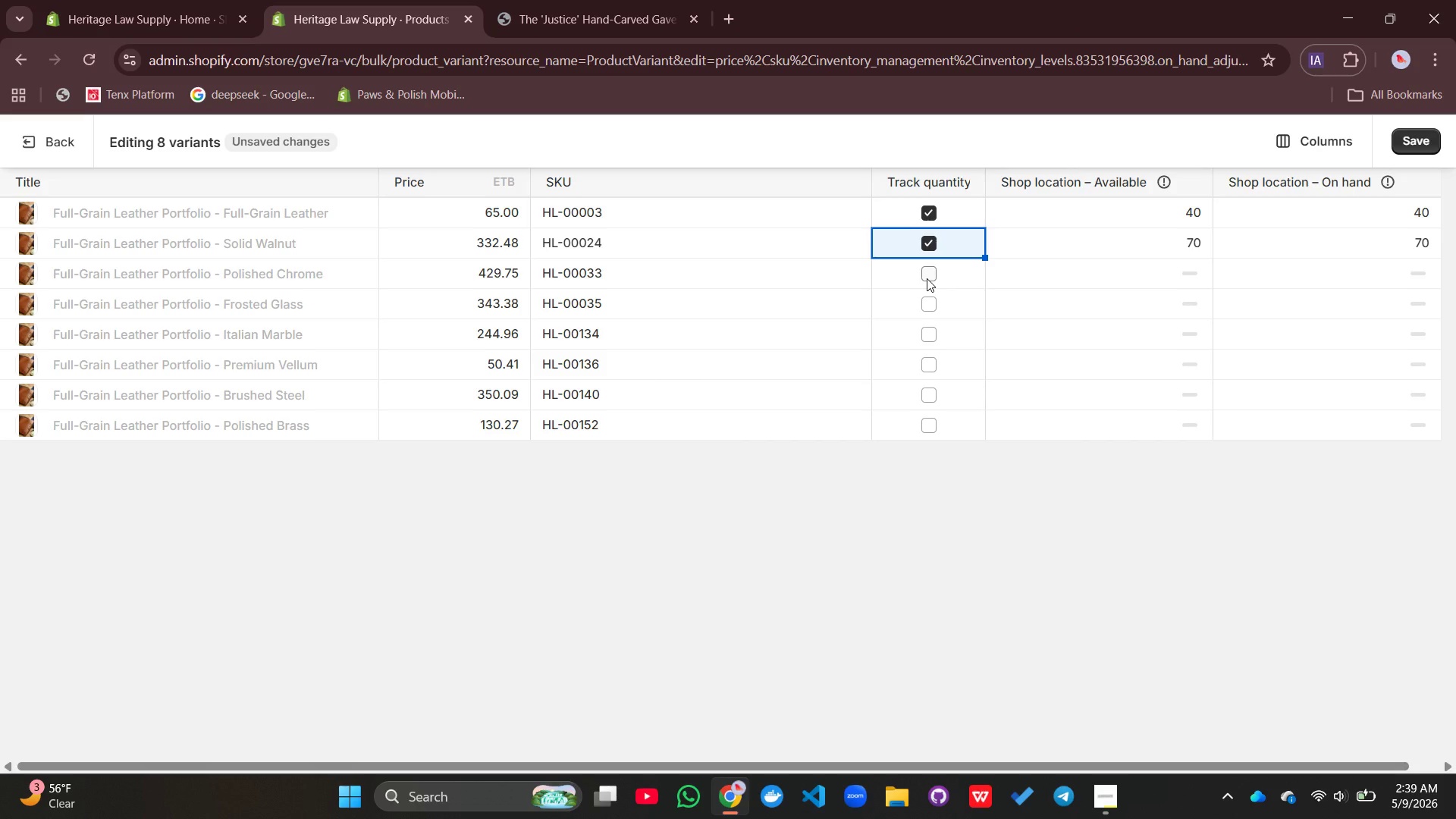 
left_click([927, 278])
 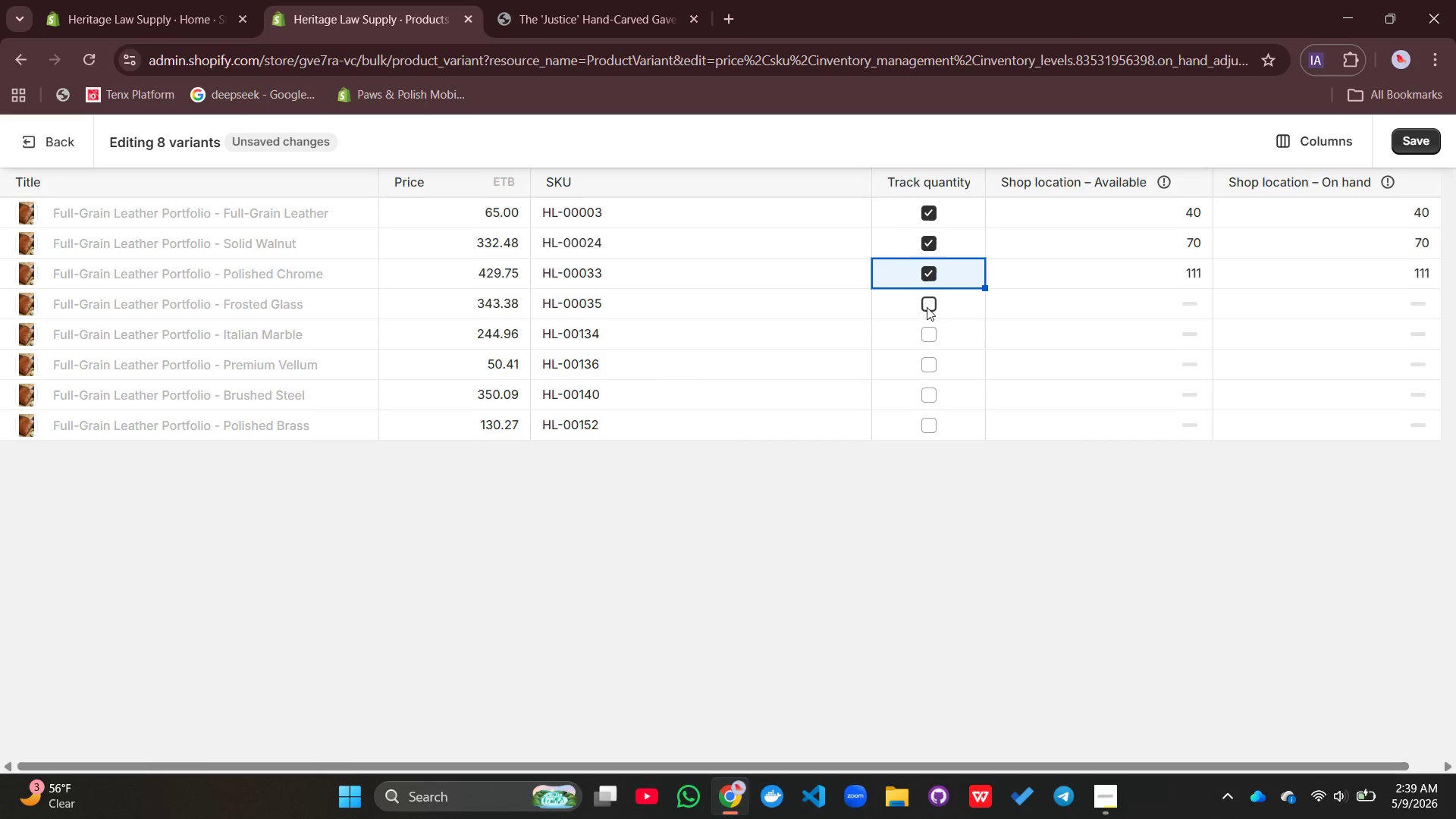 
left_click([927, 307])
 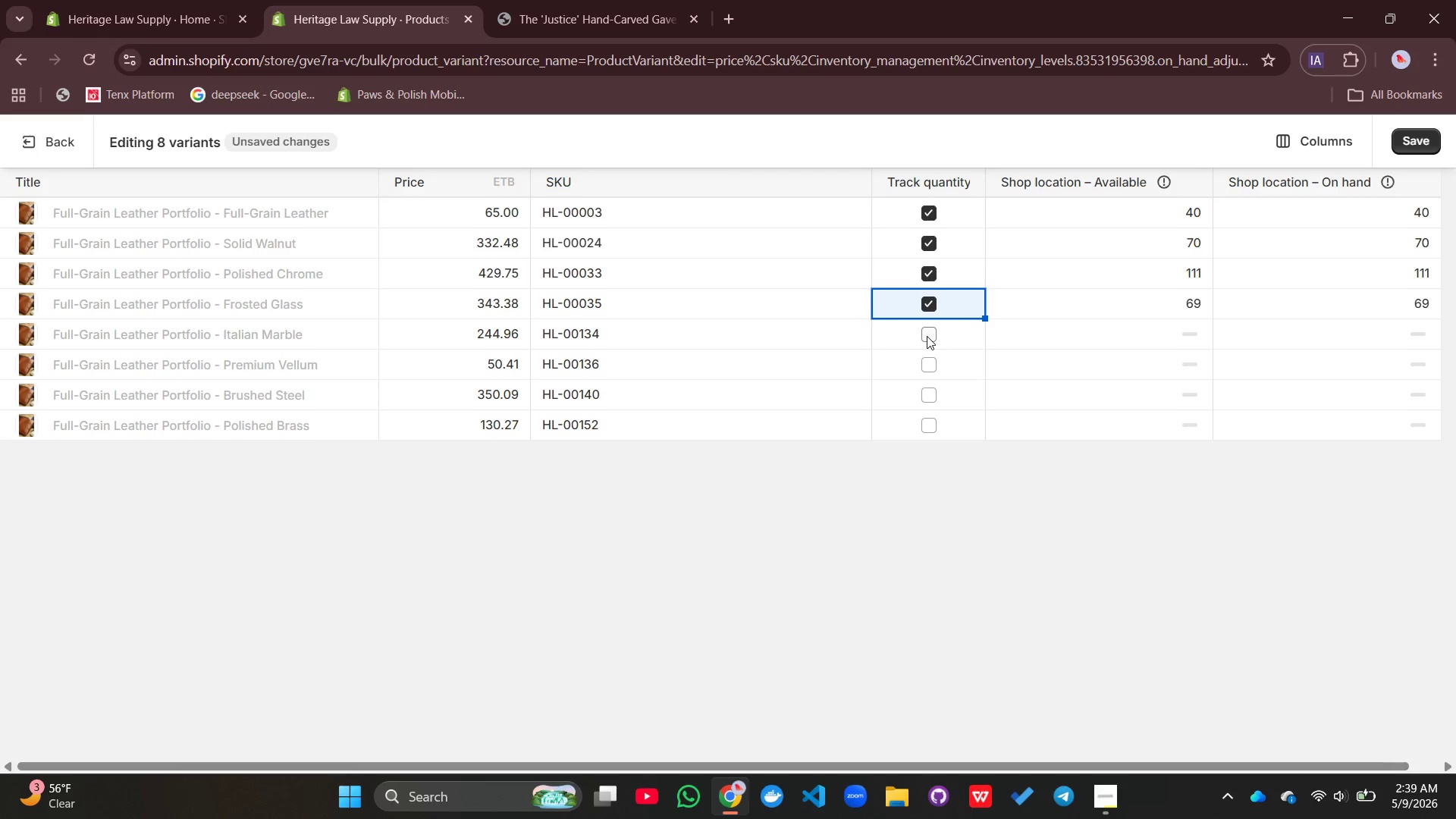 
left_click([927, 336])
 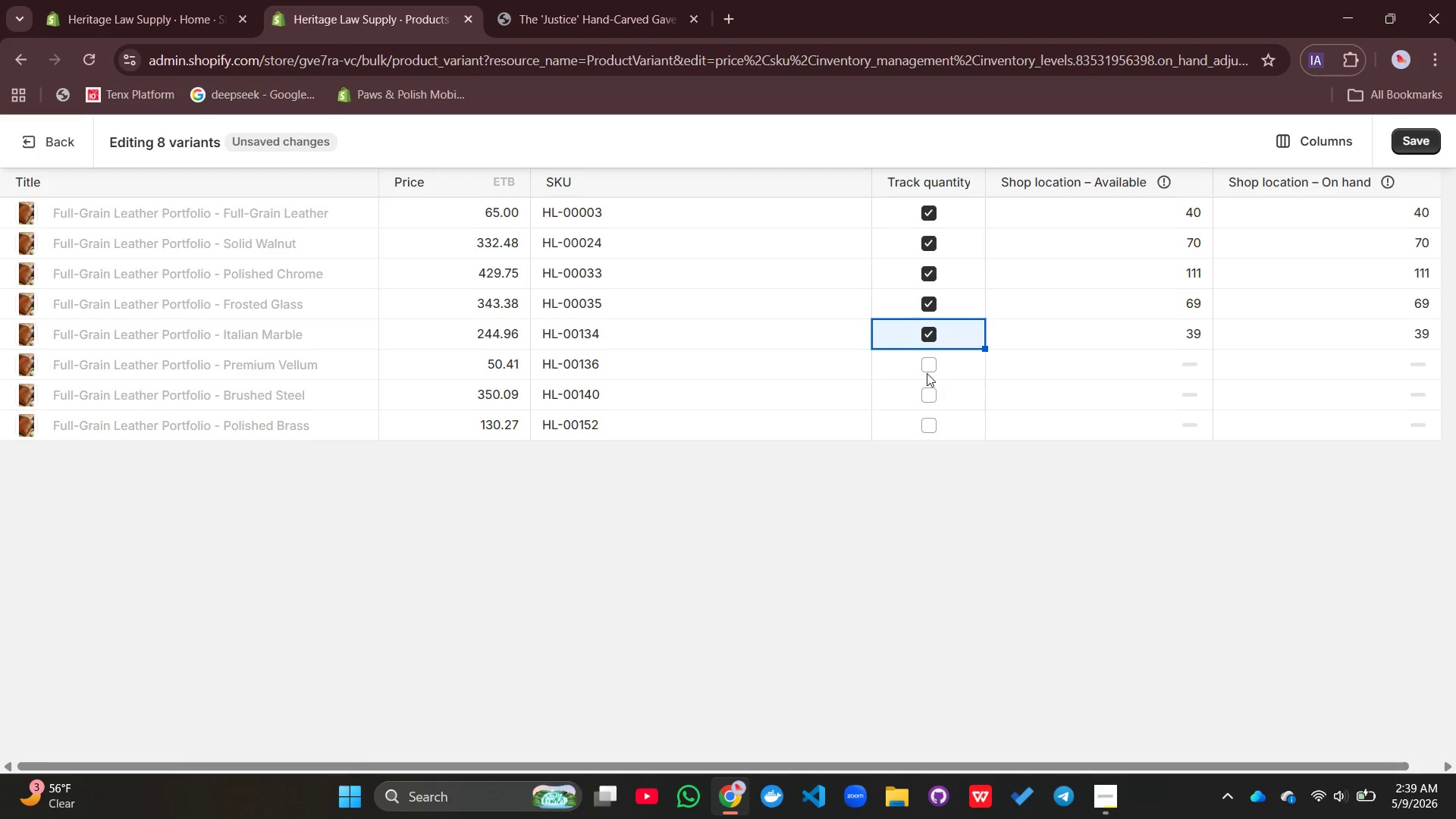 
left_click([927, 373])
 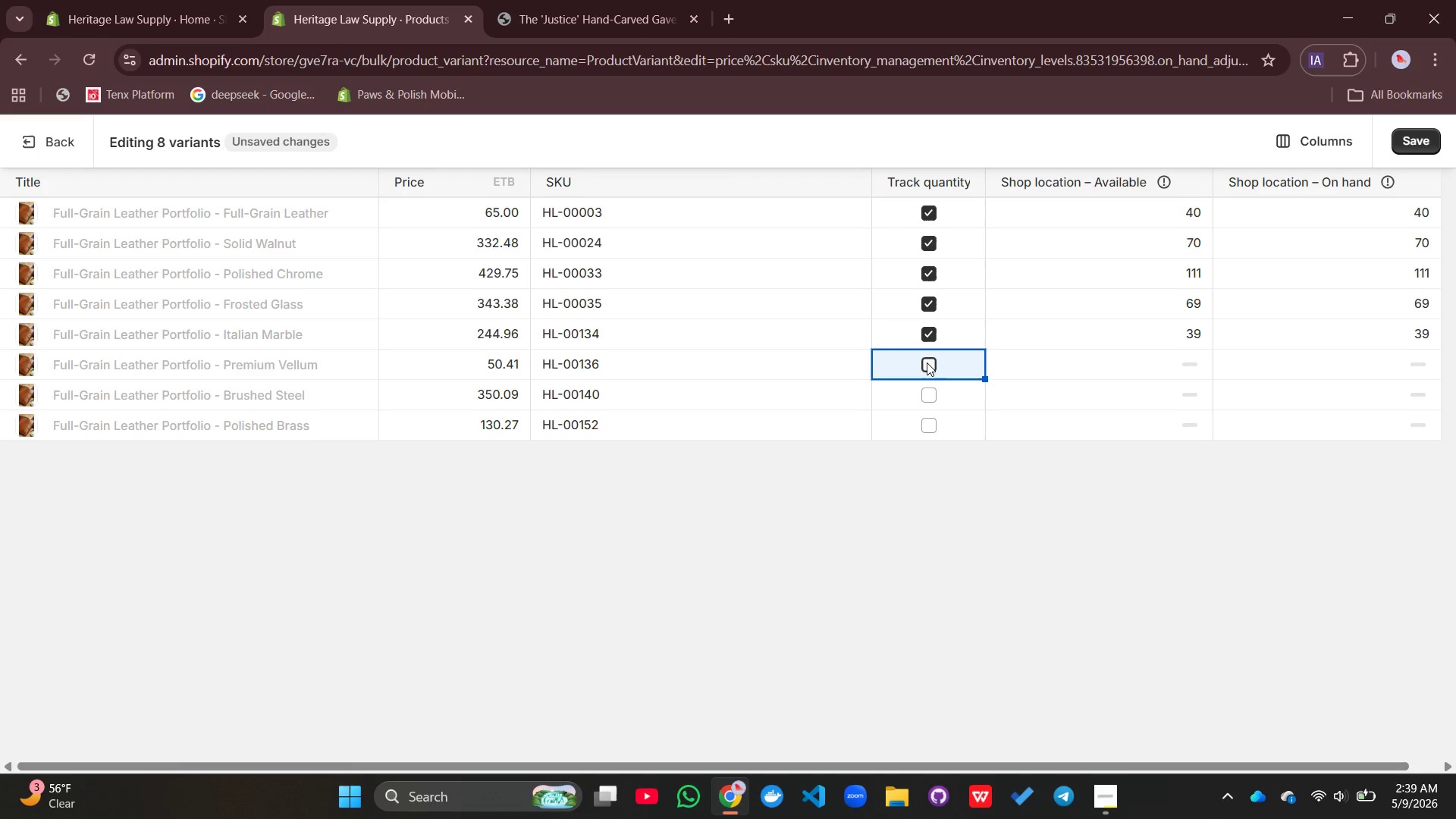 
left_click([927, 362])
 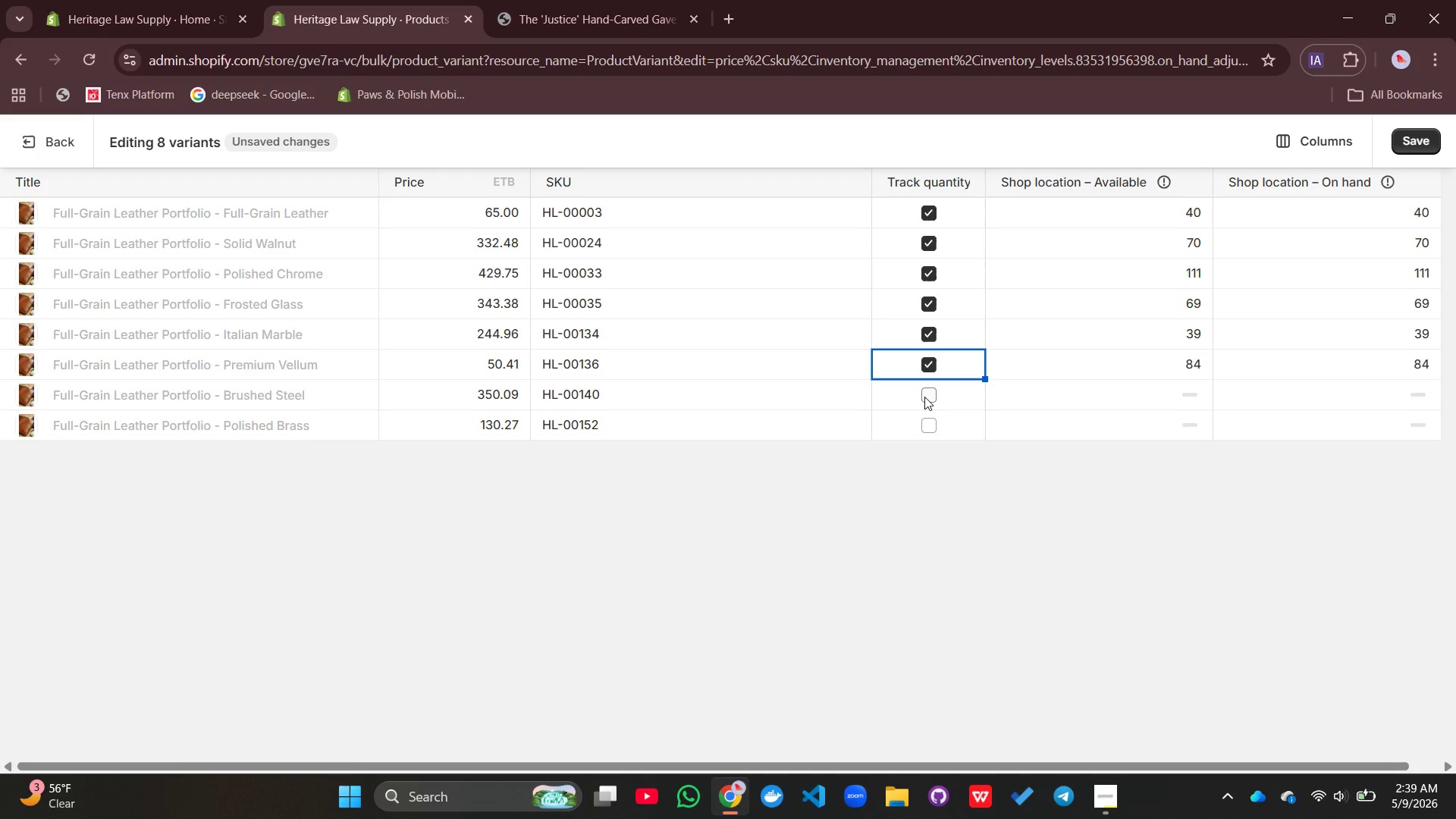 
left_click([924, 397])
 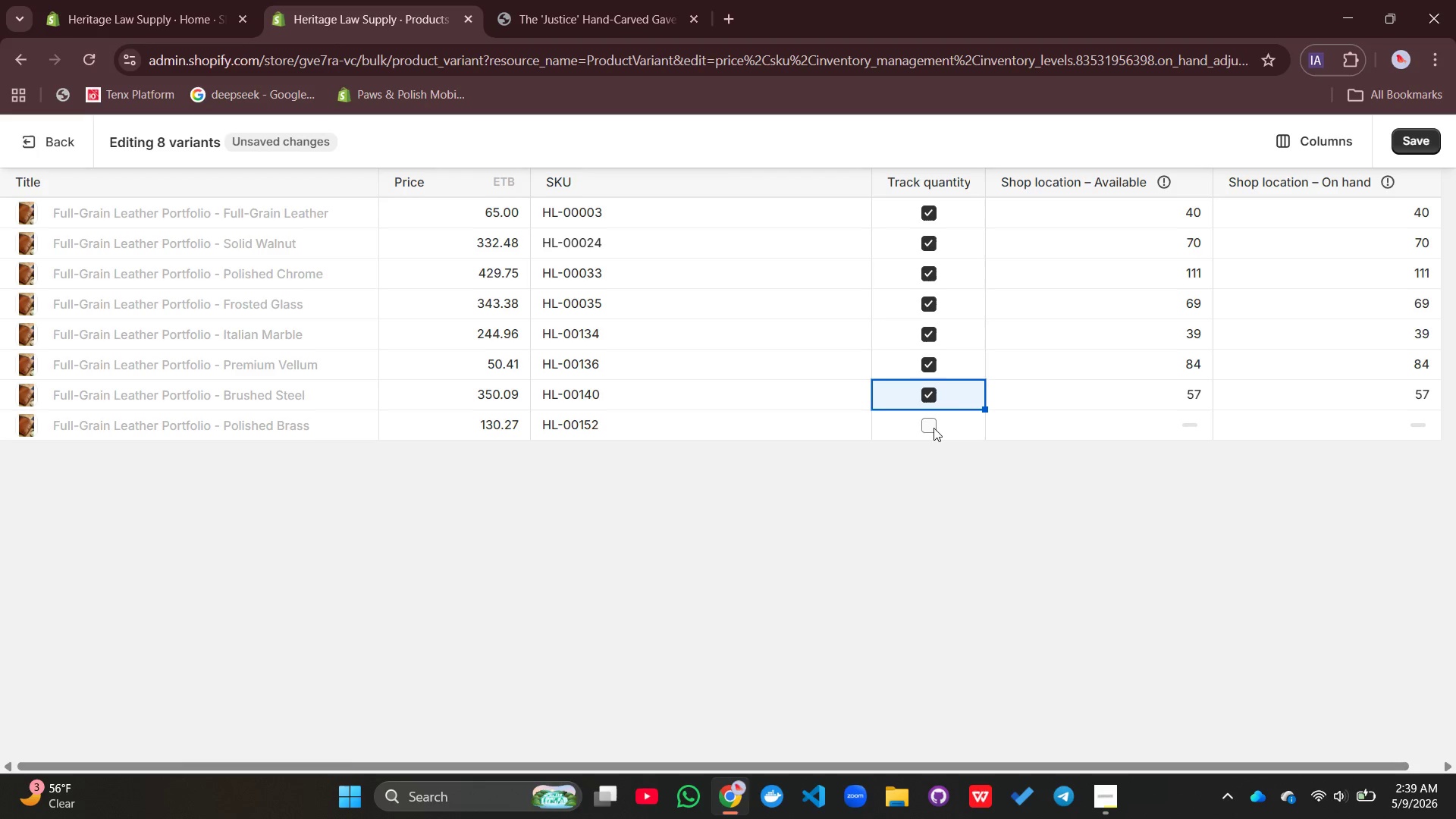 
left_click([934, 428])
 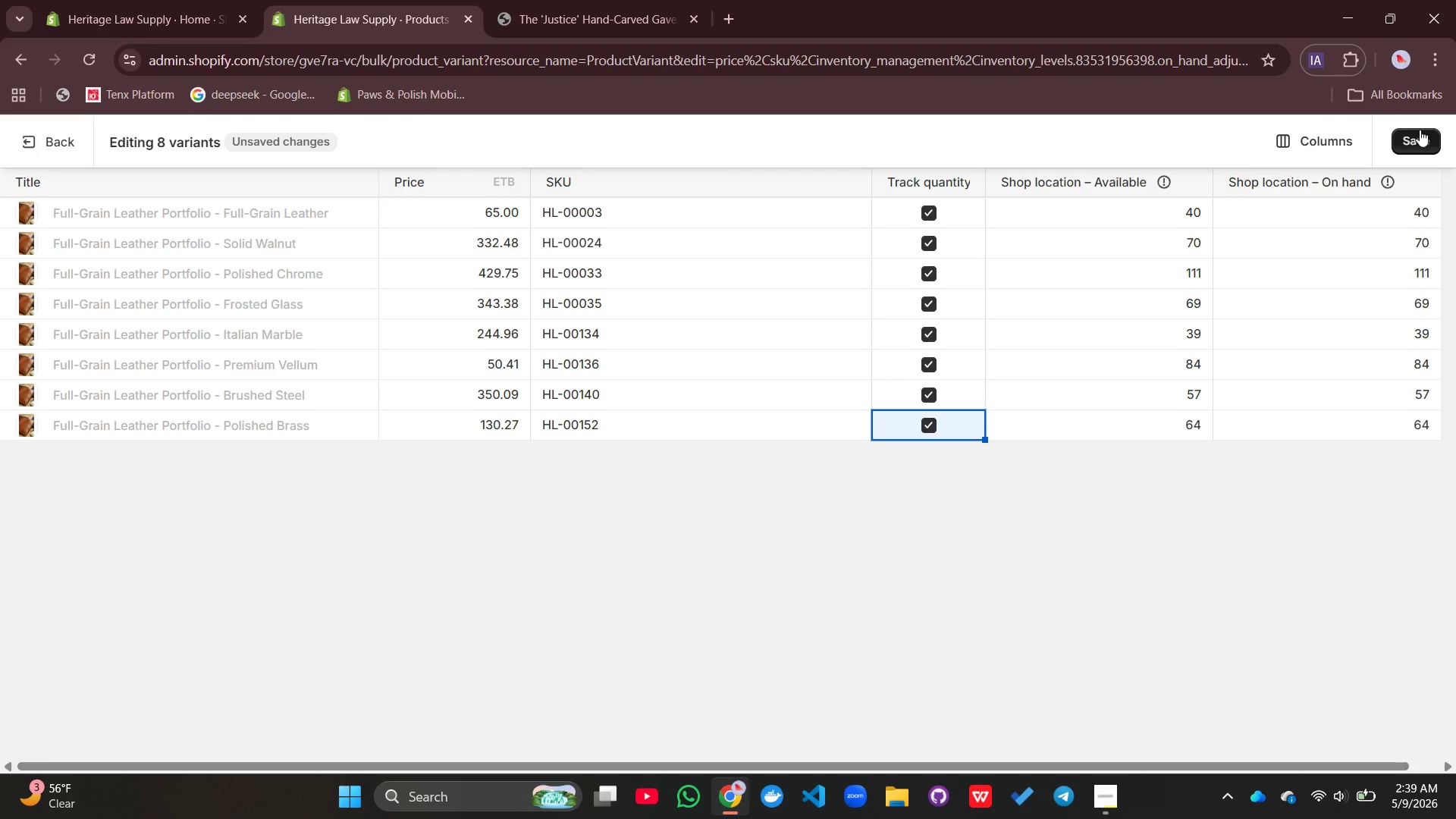 
double_click([1420, 130])
 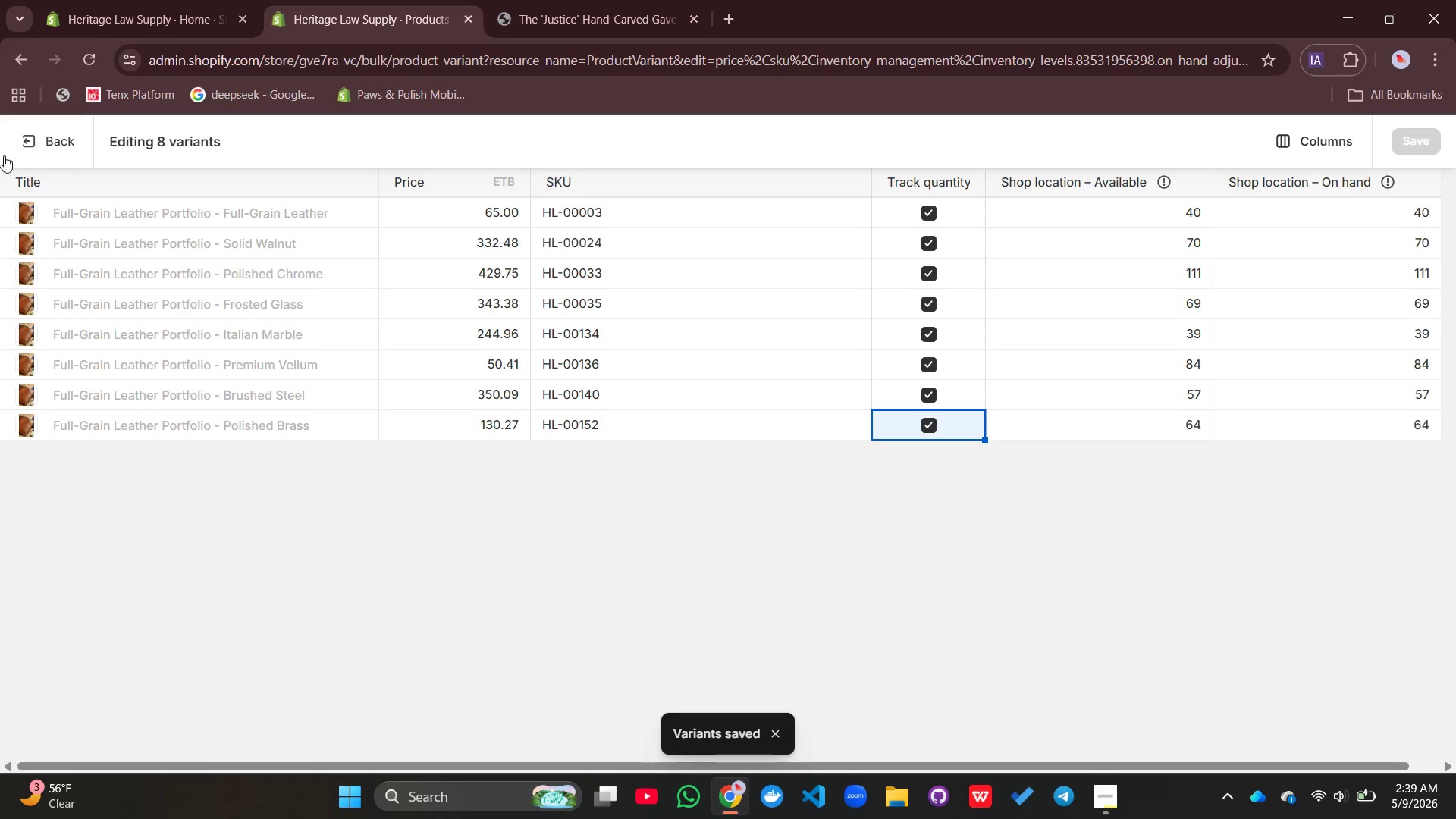 
left_click([48, 133])
 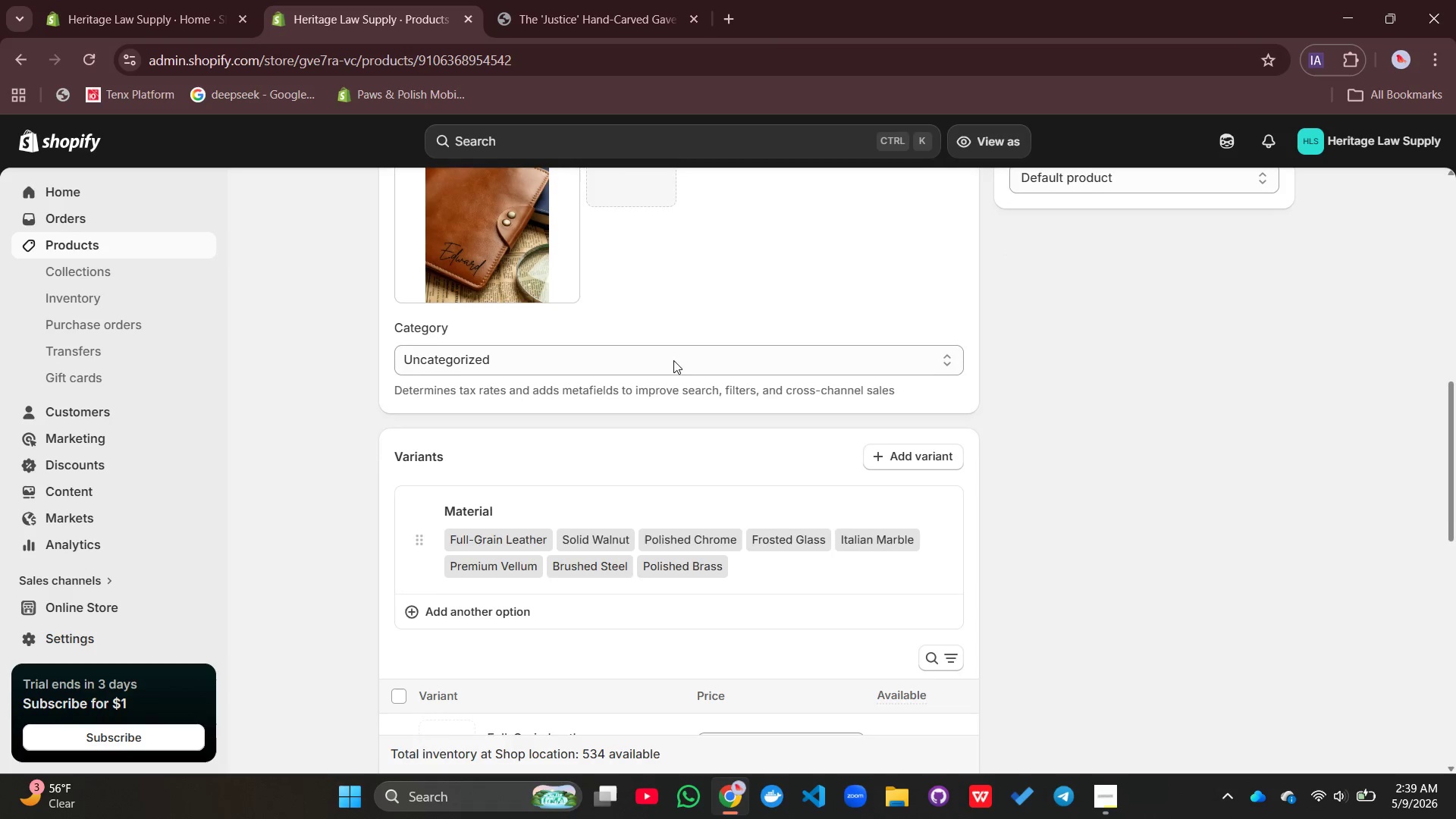 
wait(10.22)
 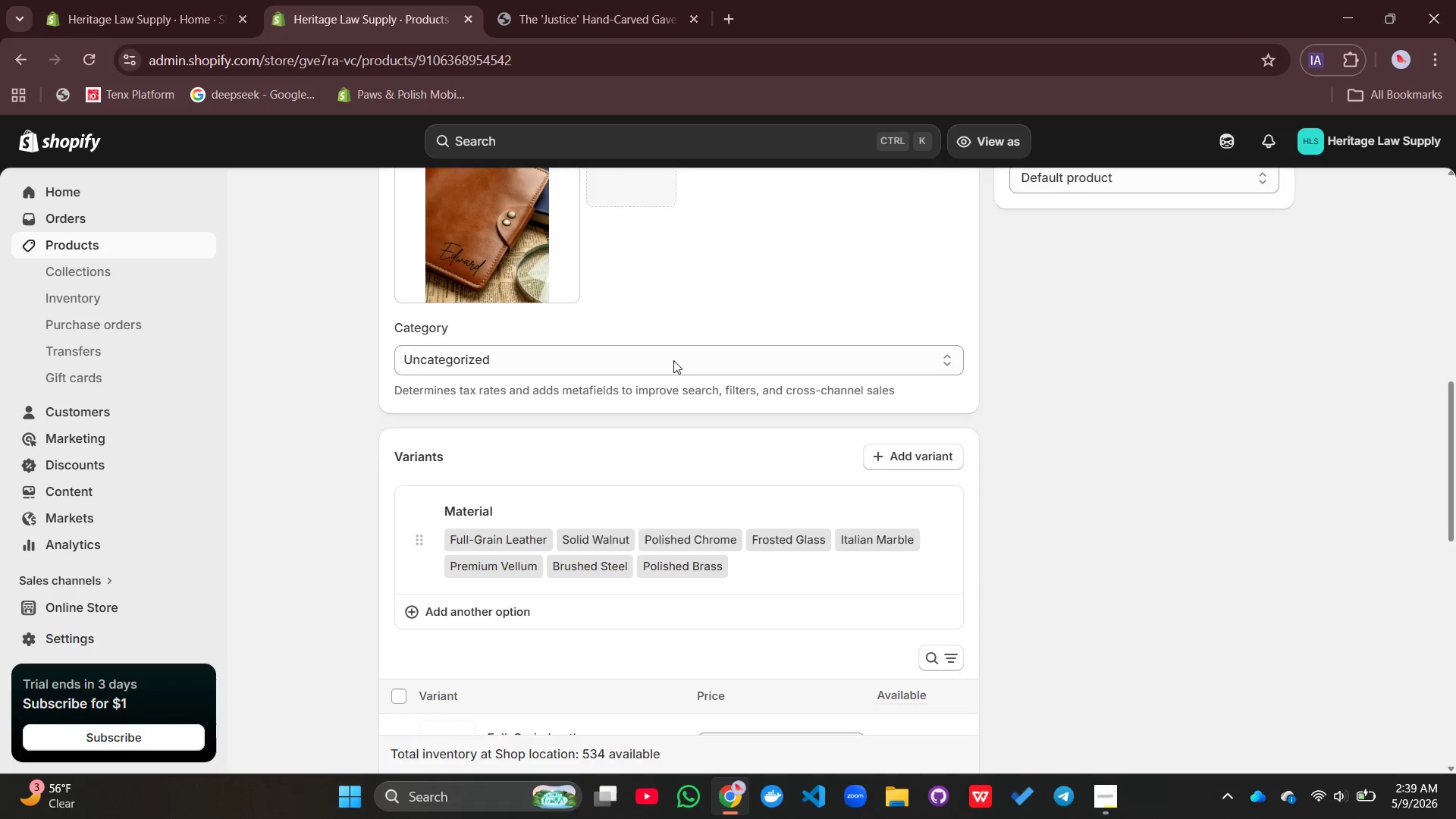 
left_click([956, 525])
 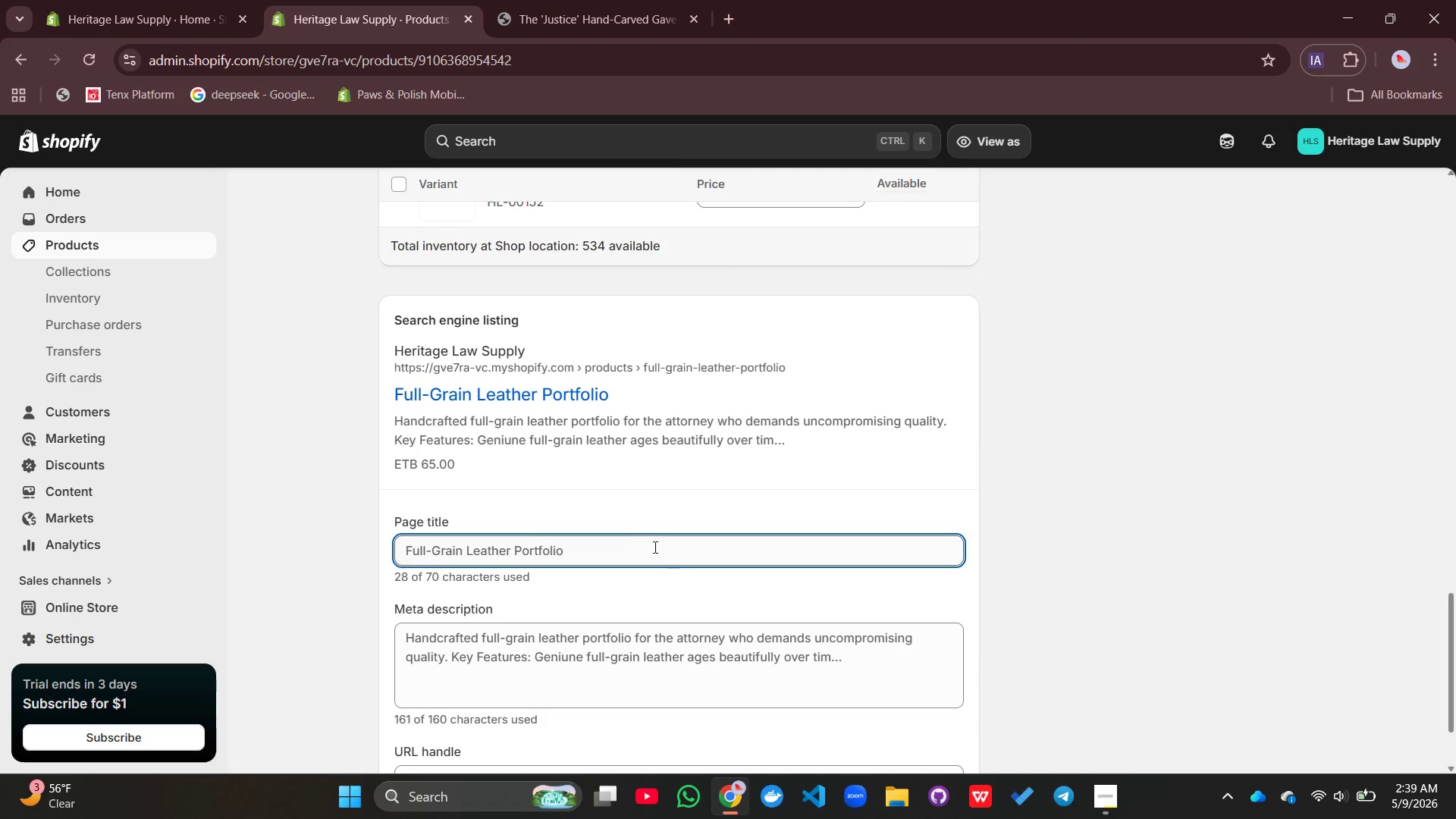 
left_click([610, 547])
 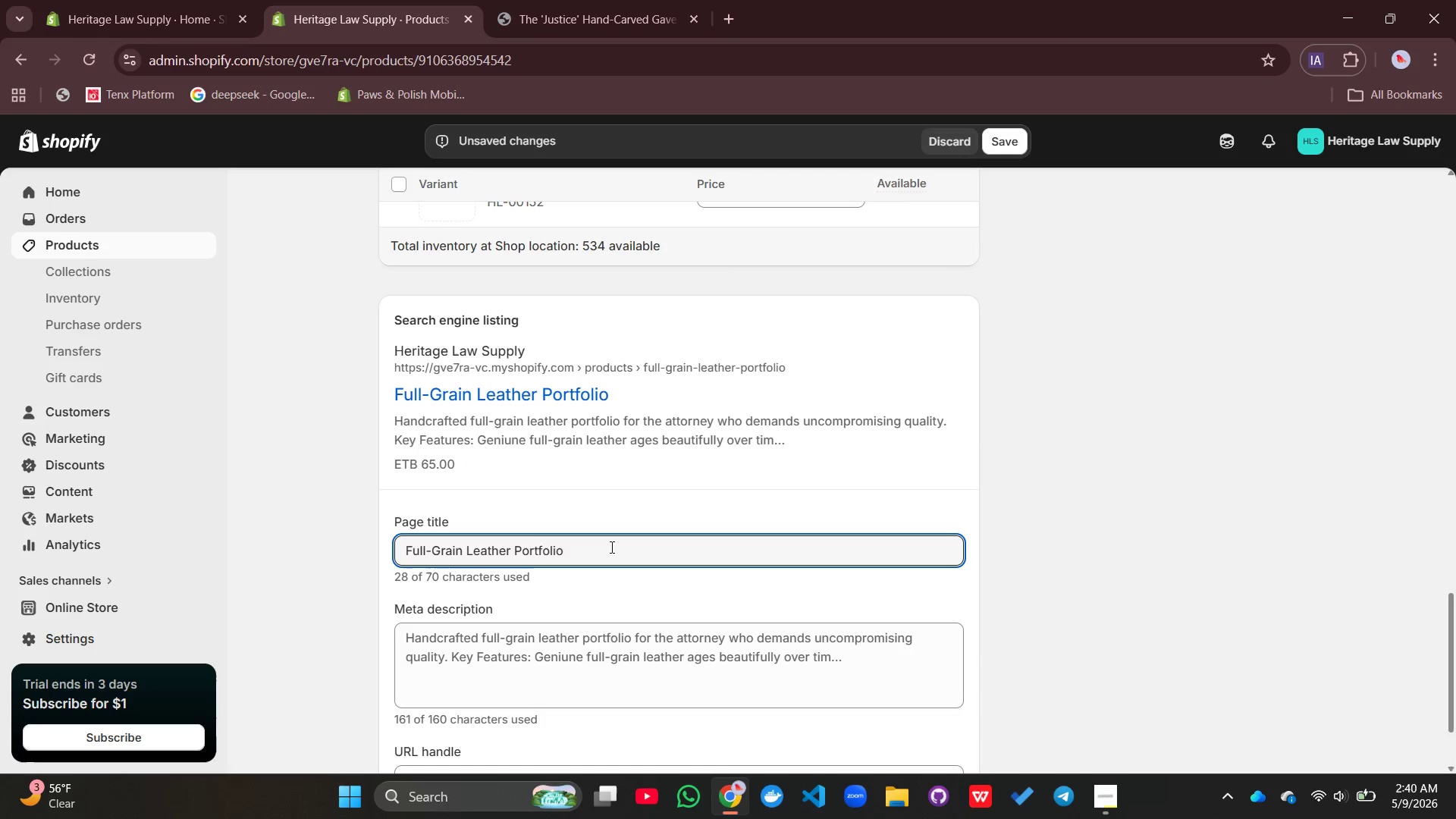 
key(Space)
 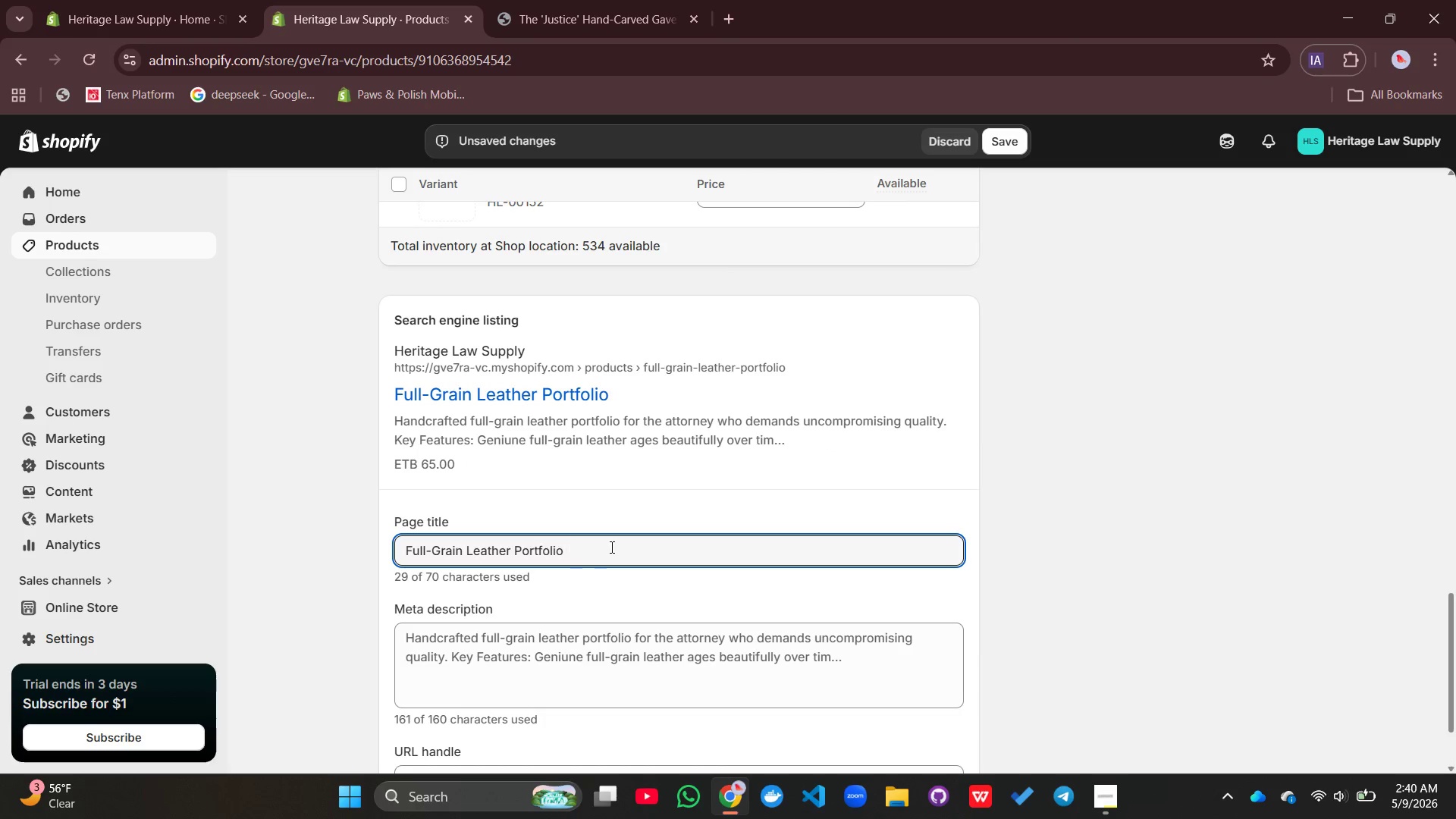 
key(Shift+Backslash)
 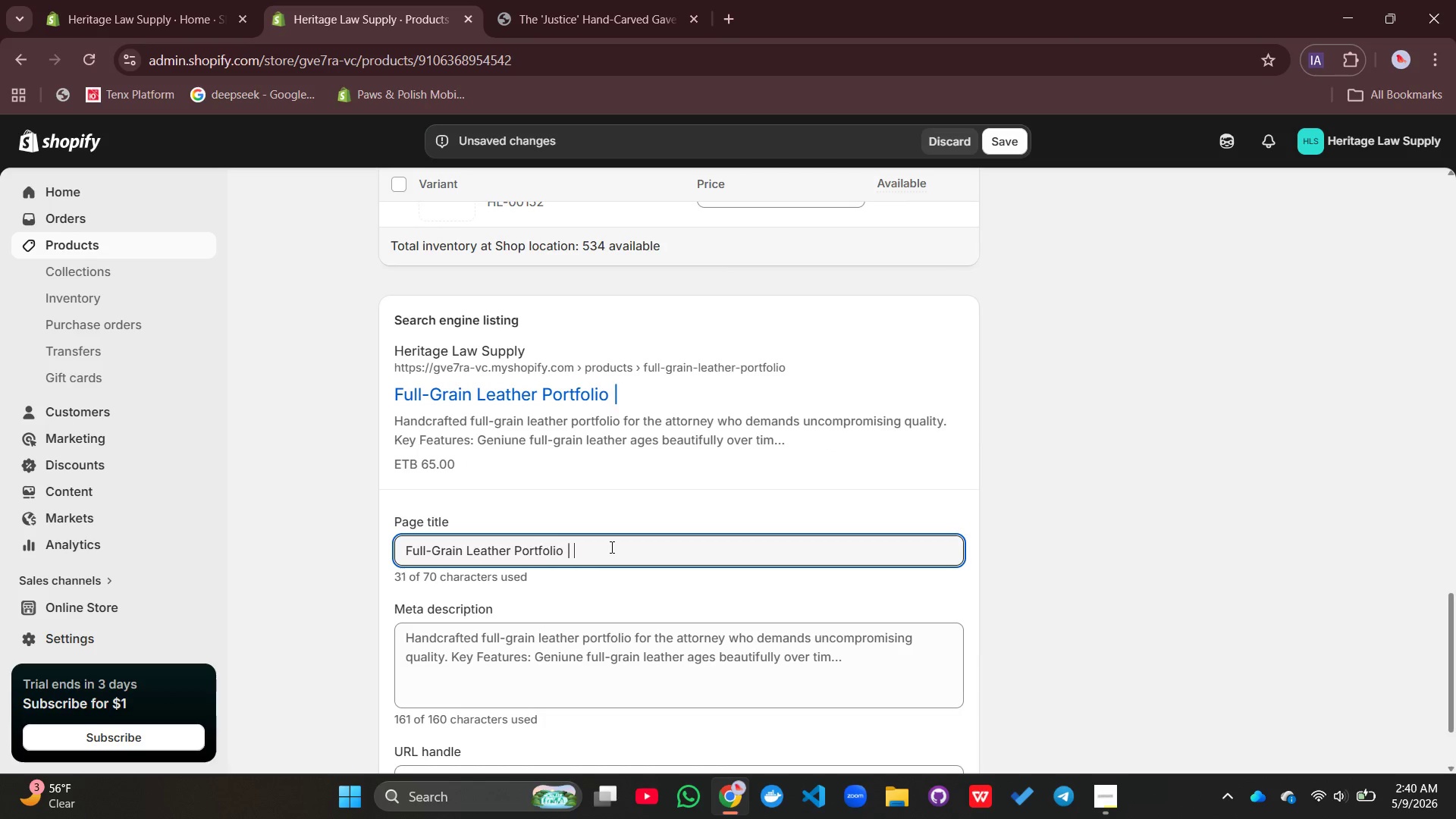 
key(Space)
 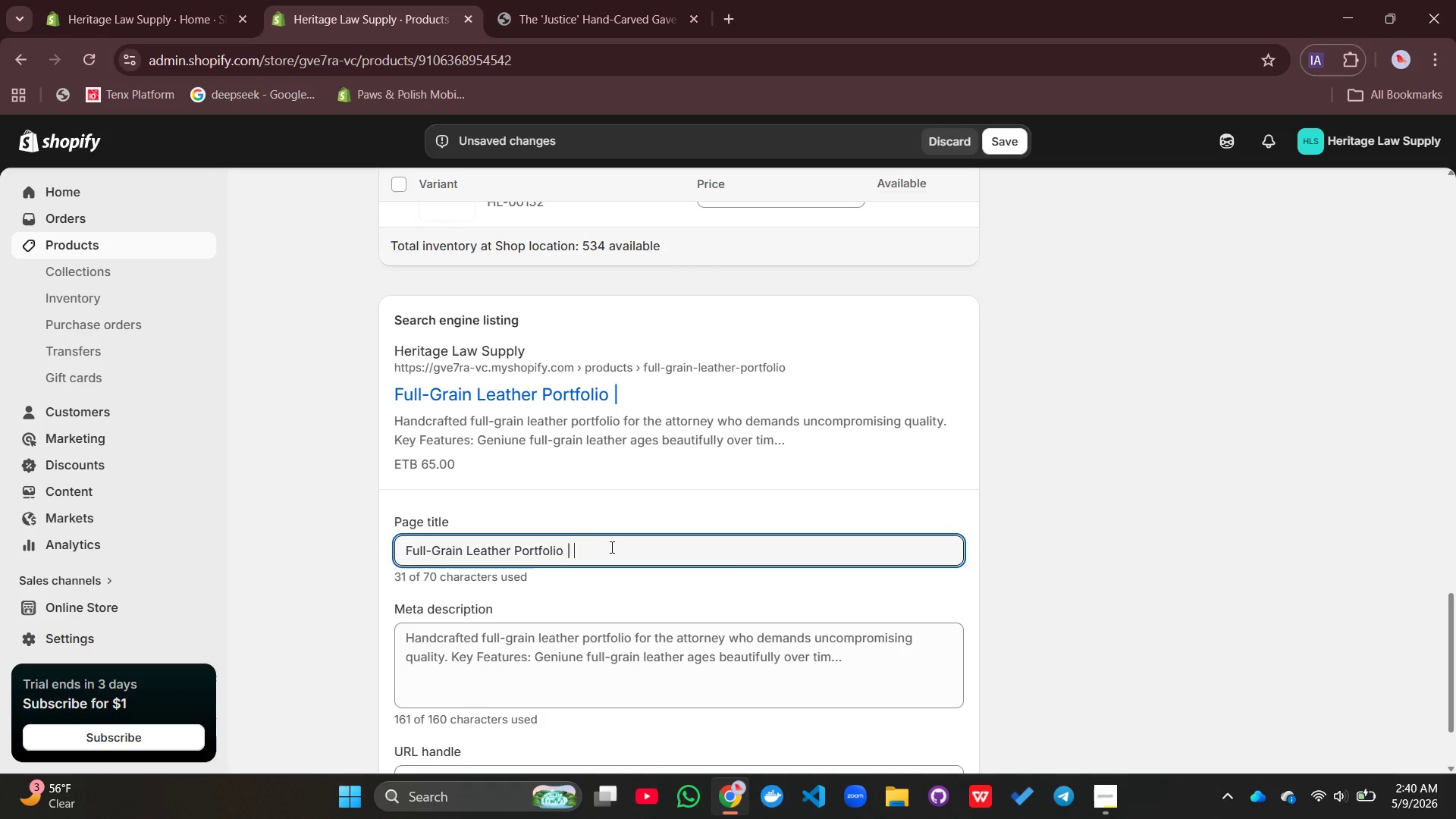 
wait(5.89)
 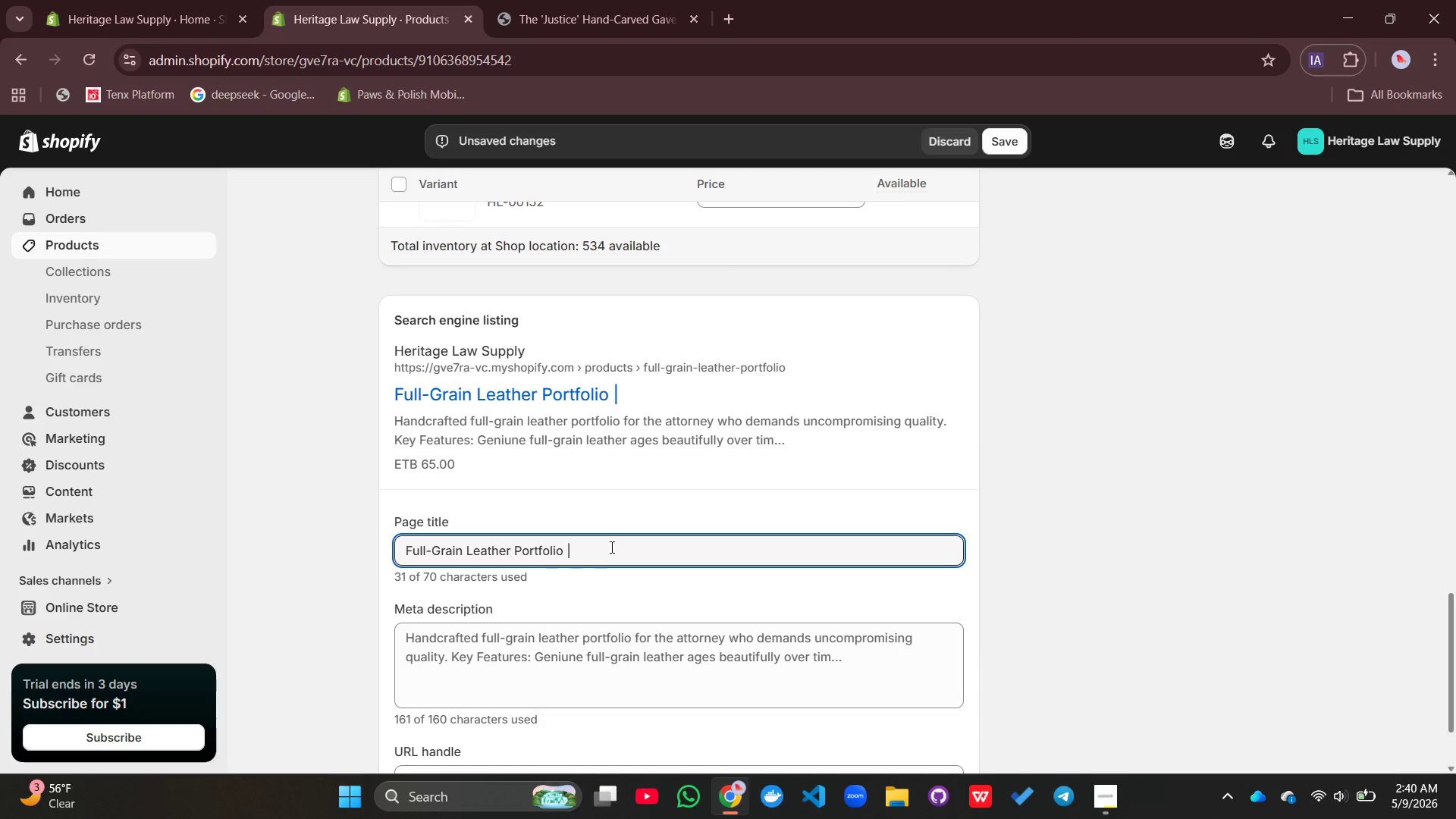 
type(Heritage Law Suppp)
key(Backspace)
type(ly)
 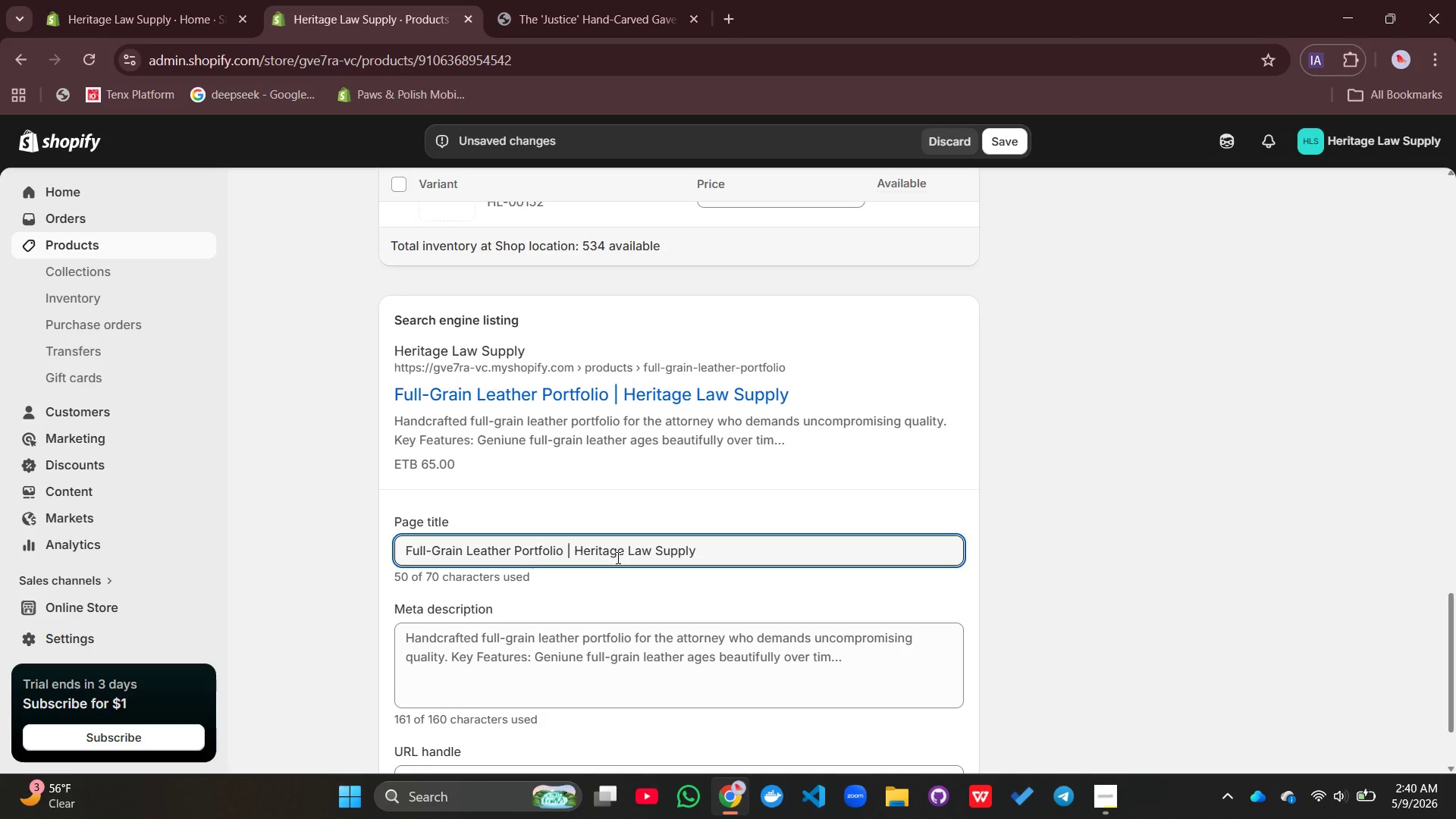 
left_click([661, 554])
 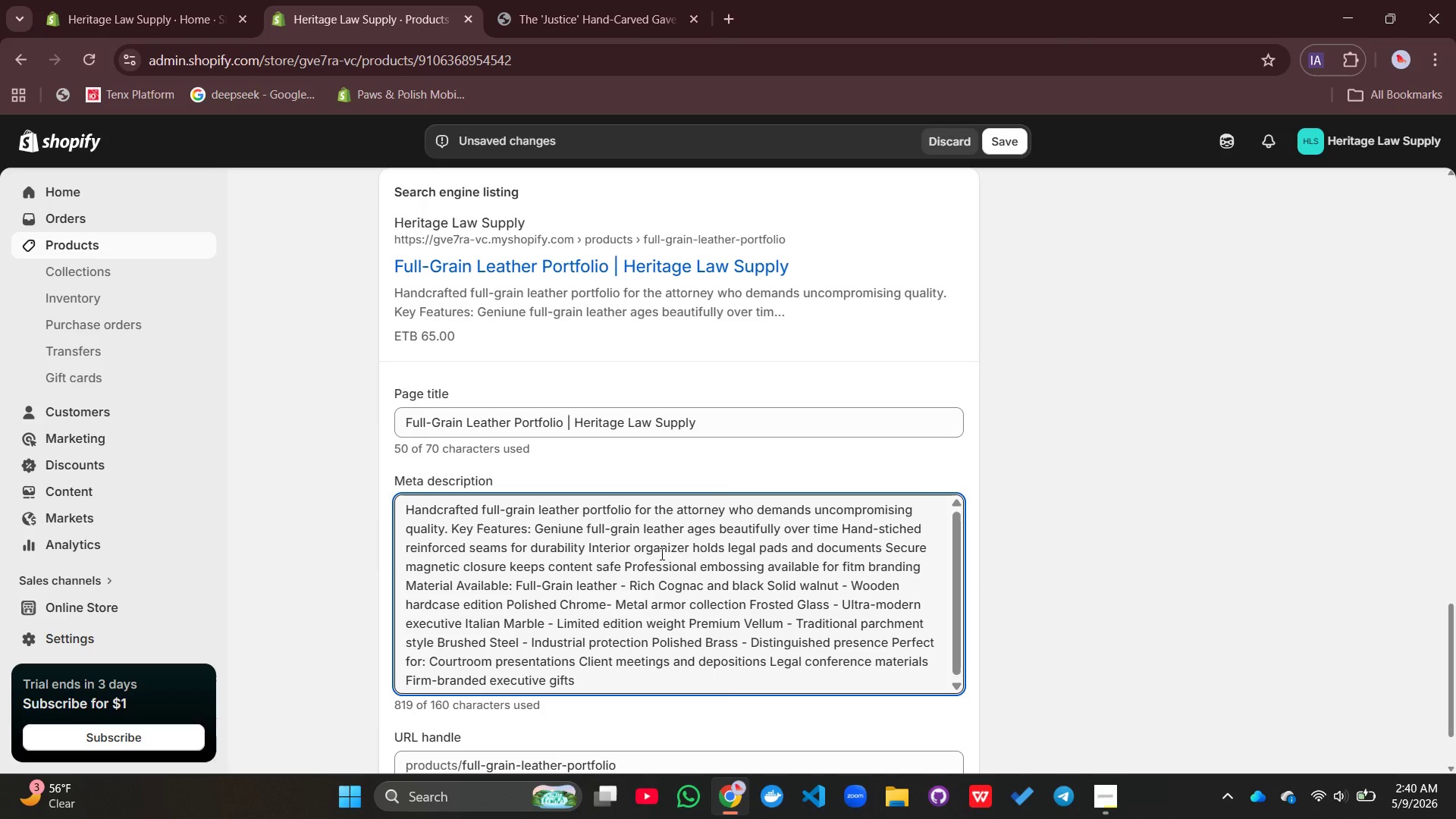 
key(Control+A)
 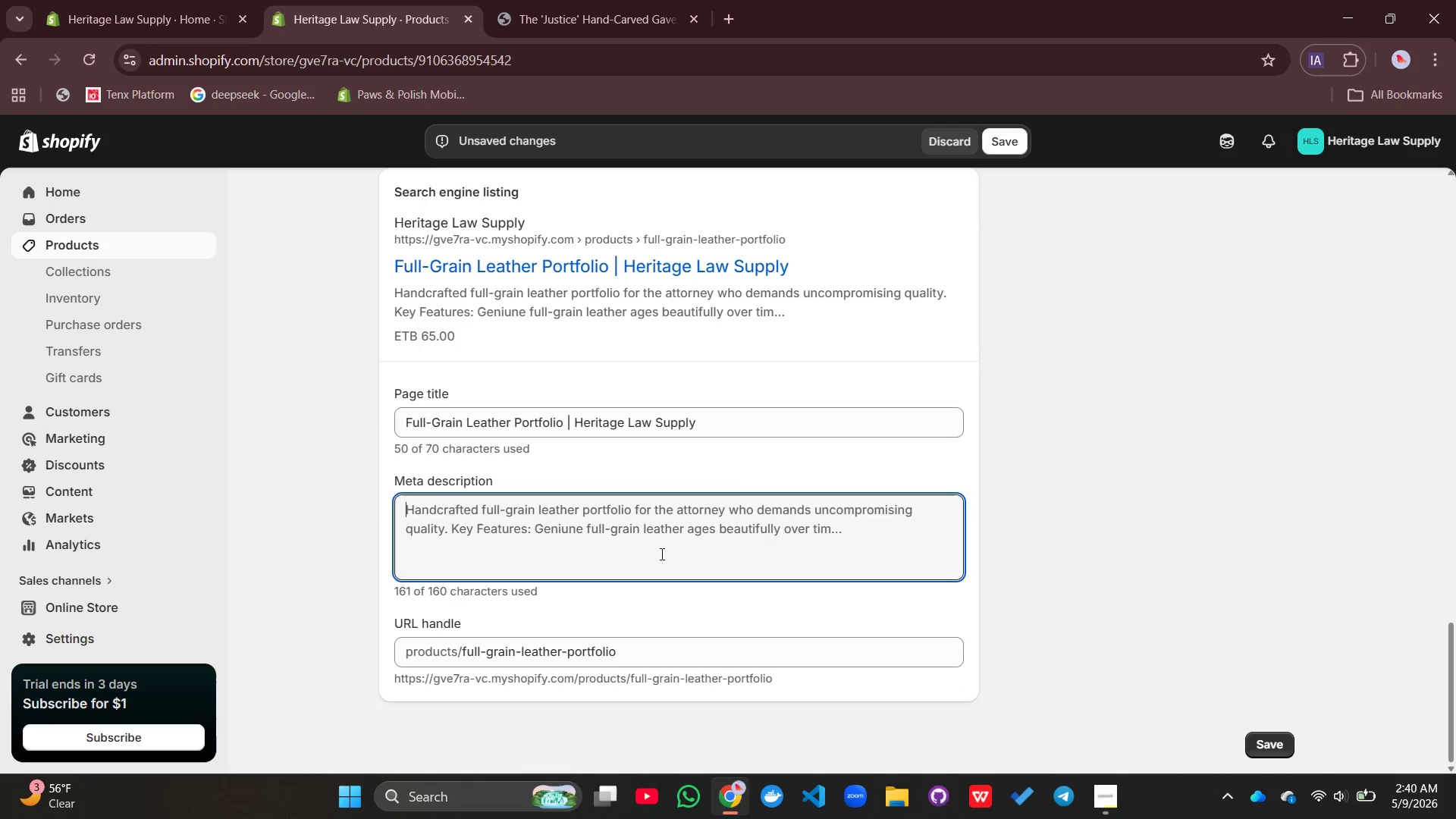 
key(Backspace)
type(Habdcrafted)
 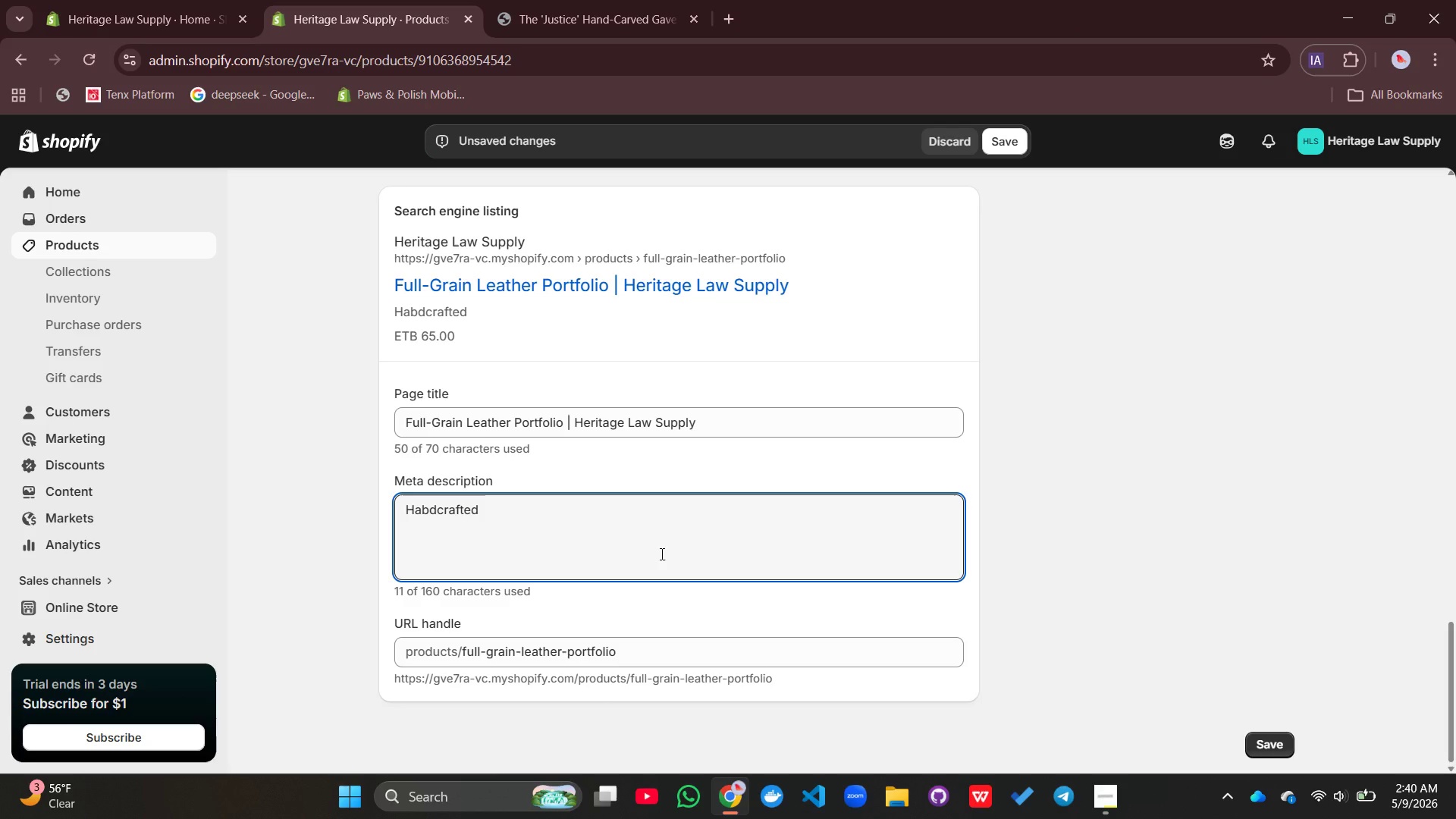 
left_click([428, 502])
 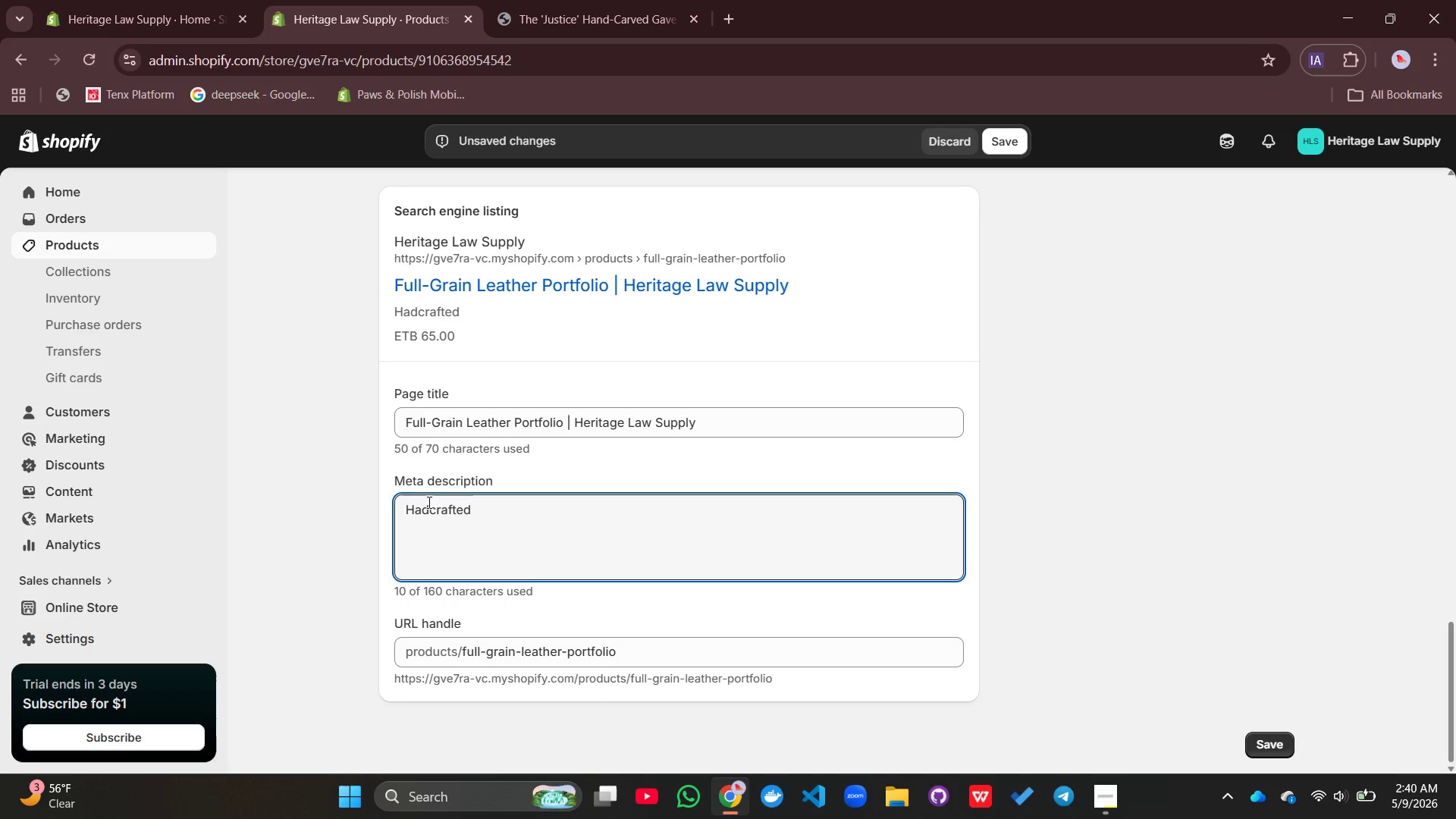 
key(Backspace)
 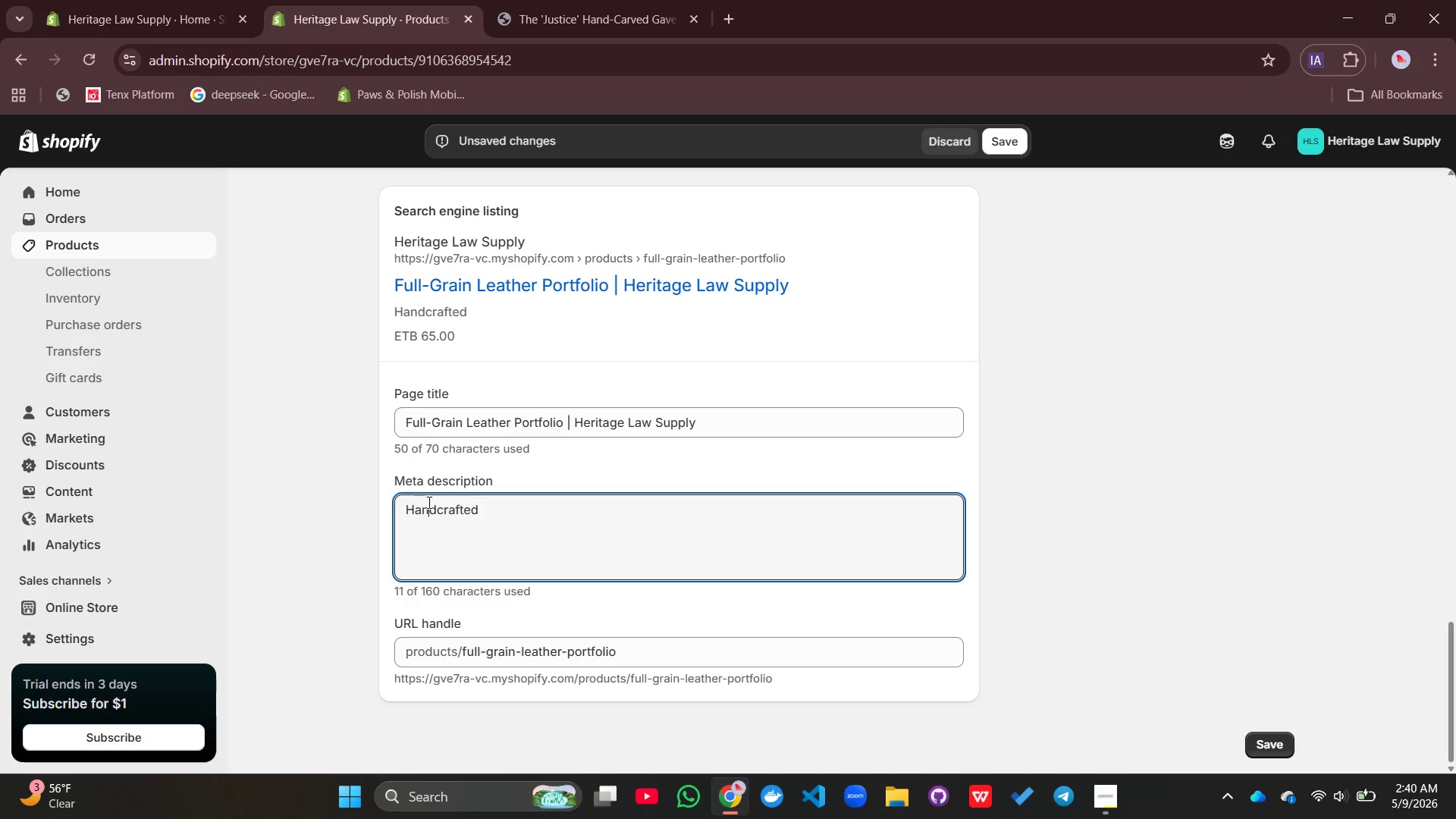 
key(N)
 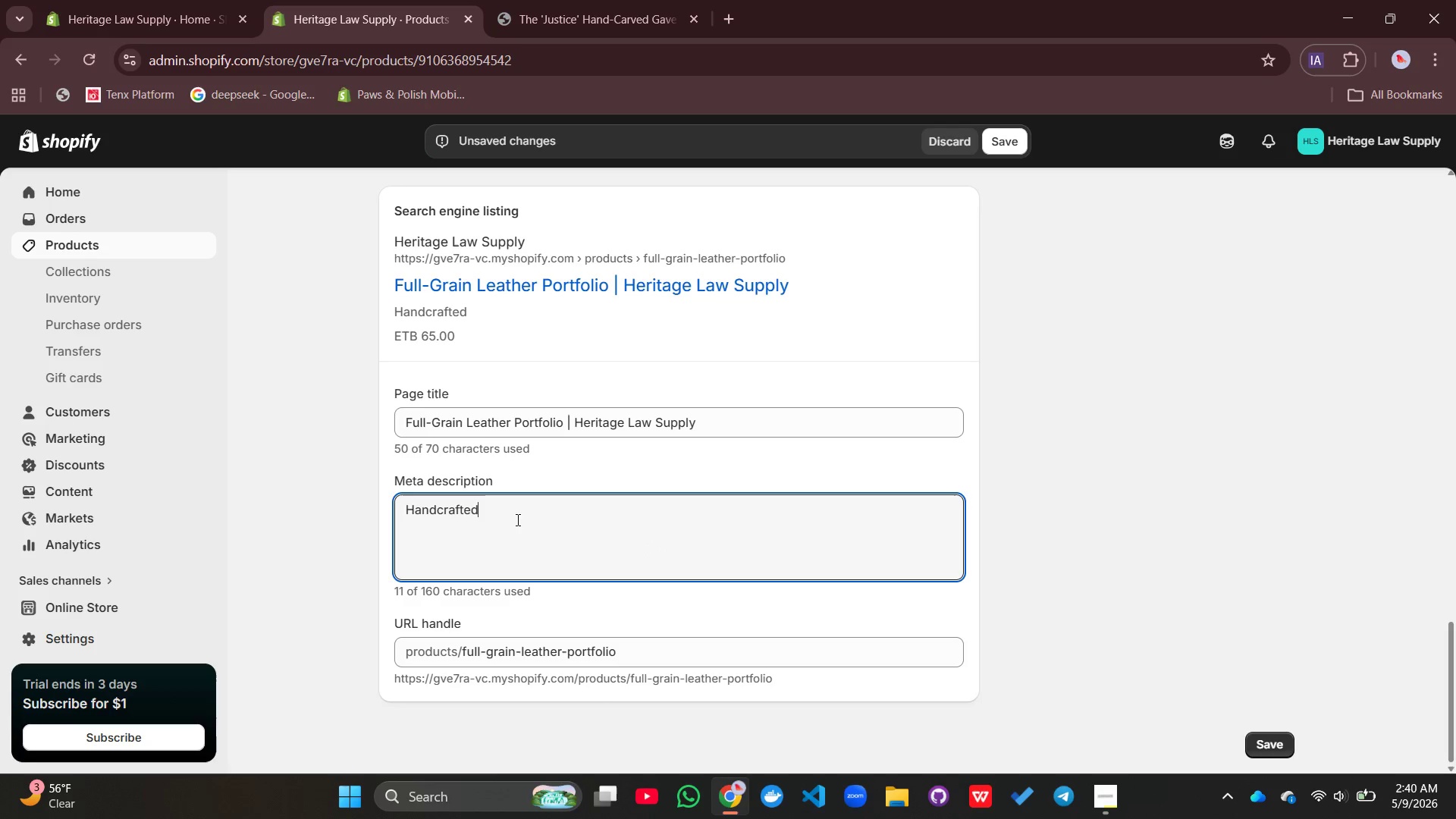 
left_click([516, 519])
 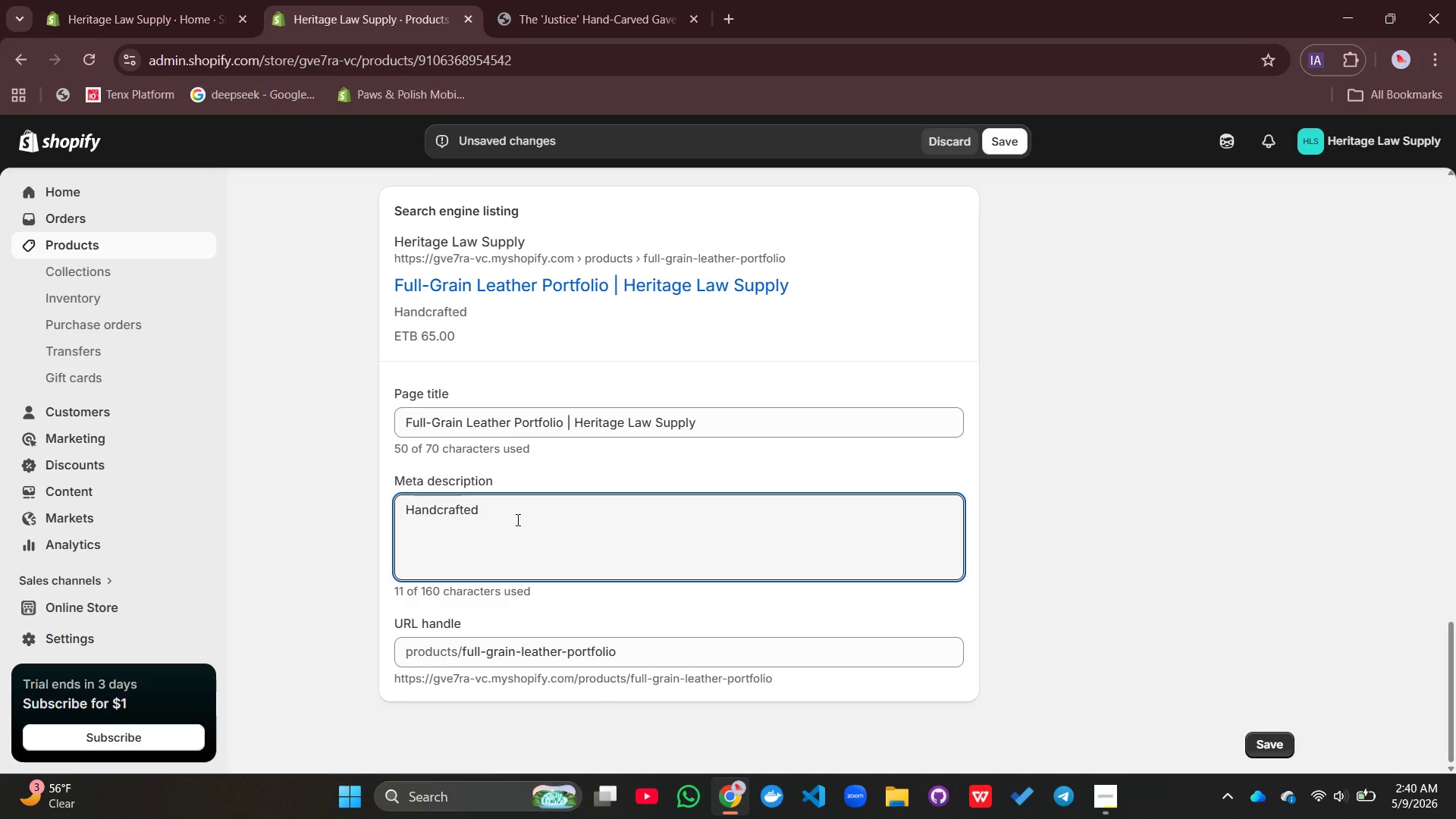 
type( full-grain leathe)
 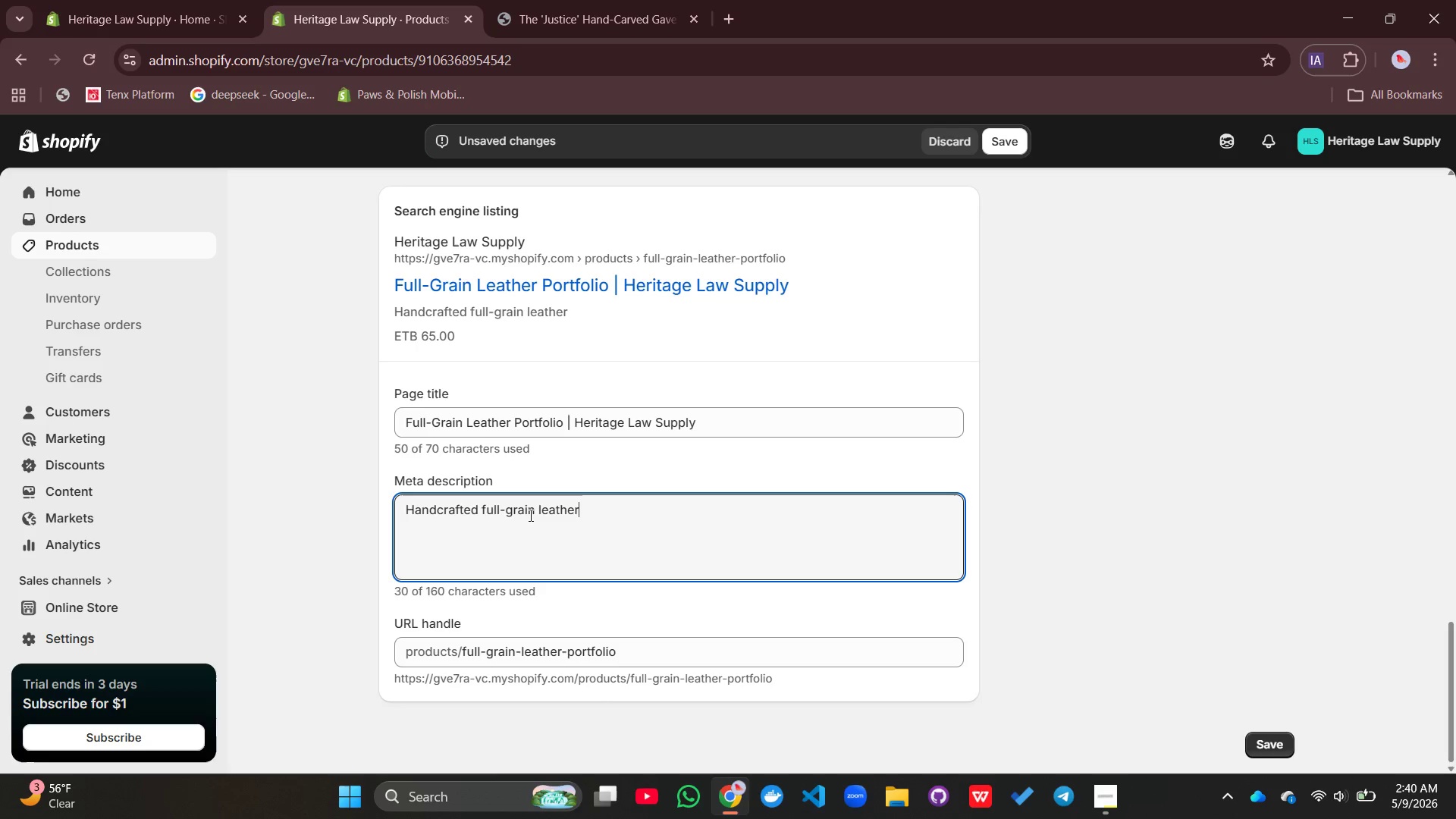 
key(R)
 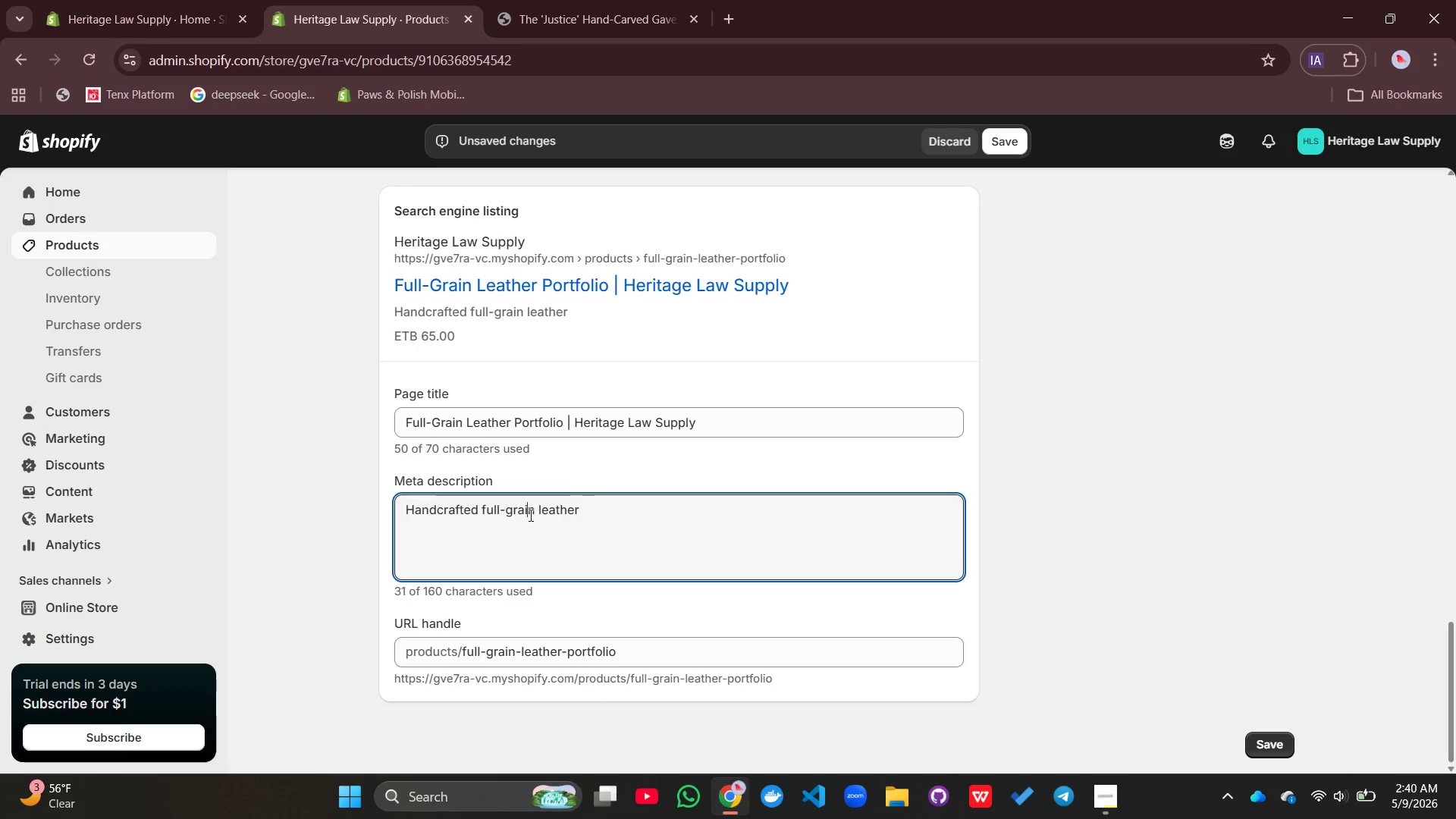 
key(Space)
 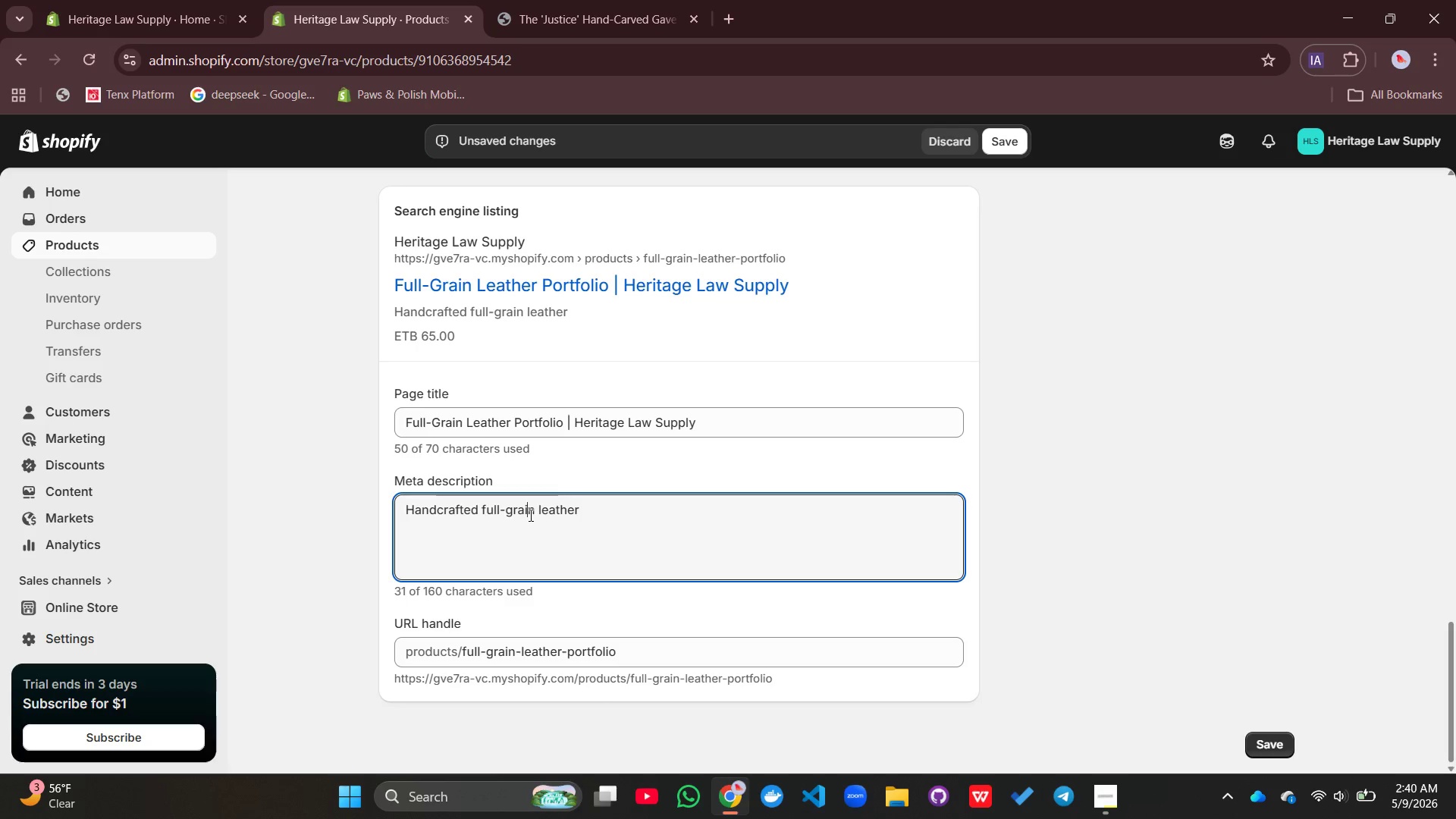 
left_click([529, 515])
 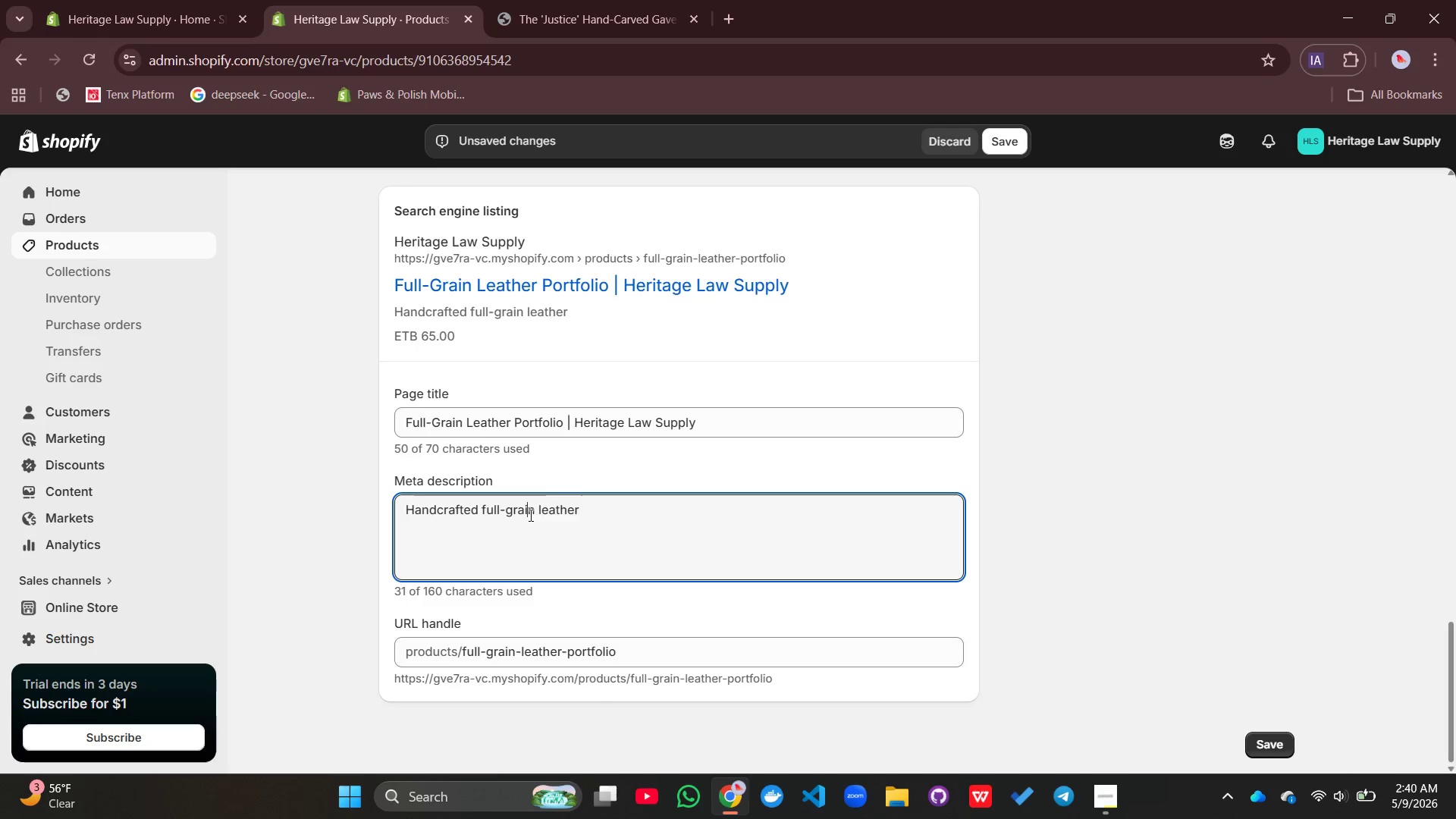 
type(portfolio)
 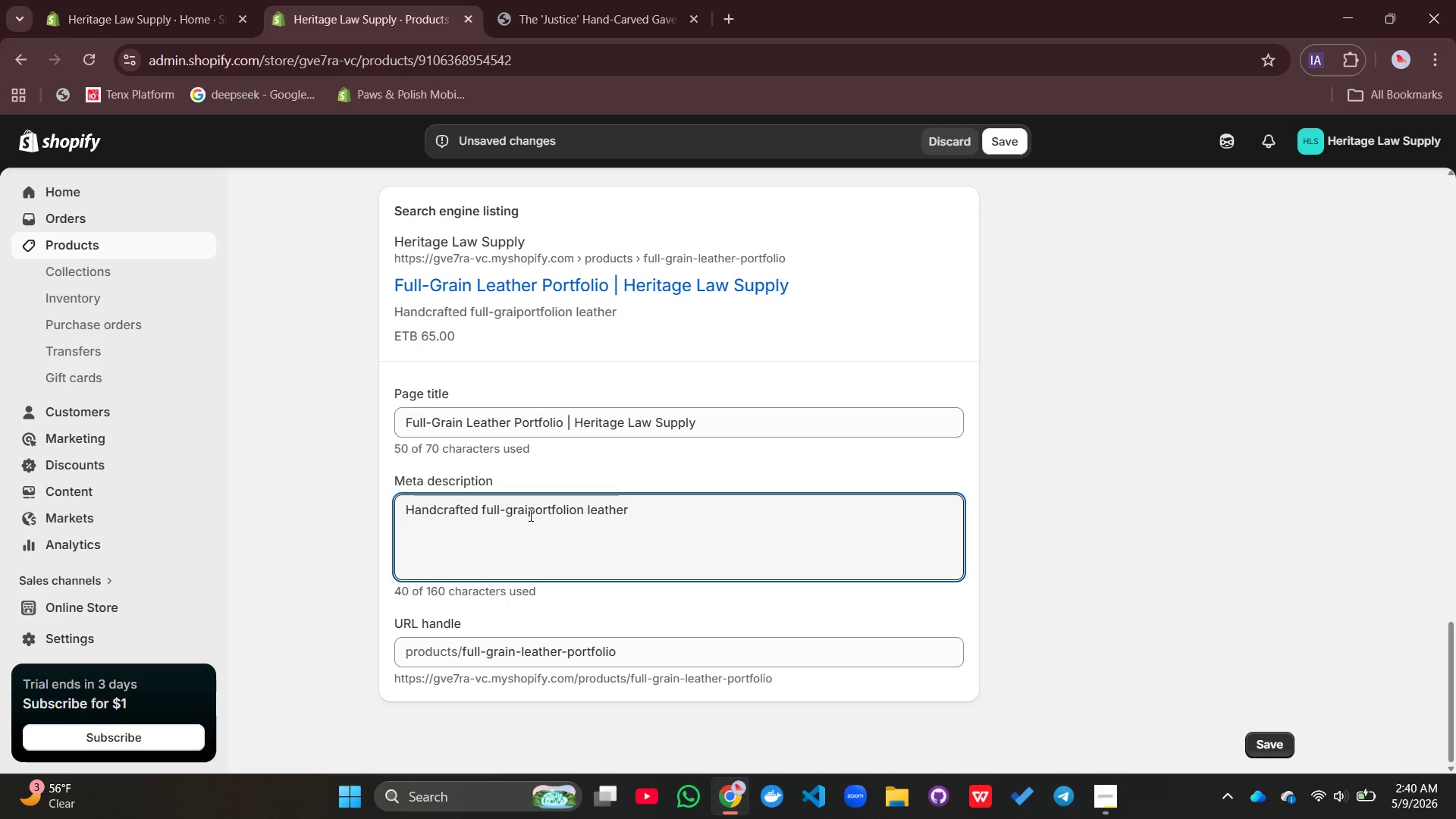 
key(Control+Z)
 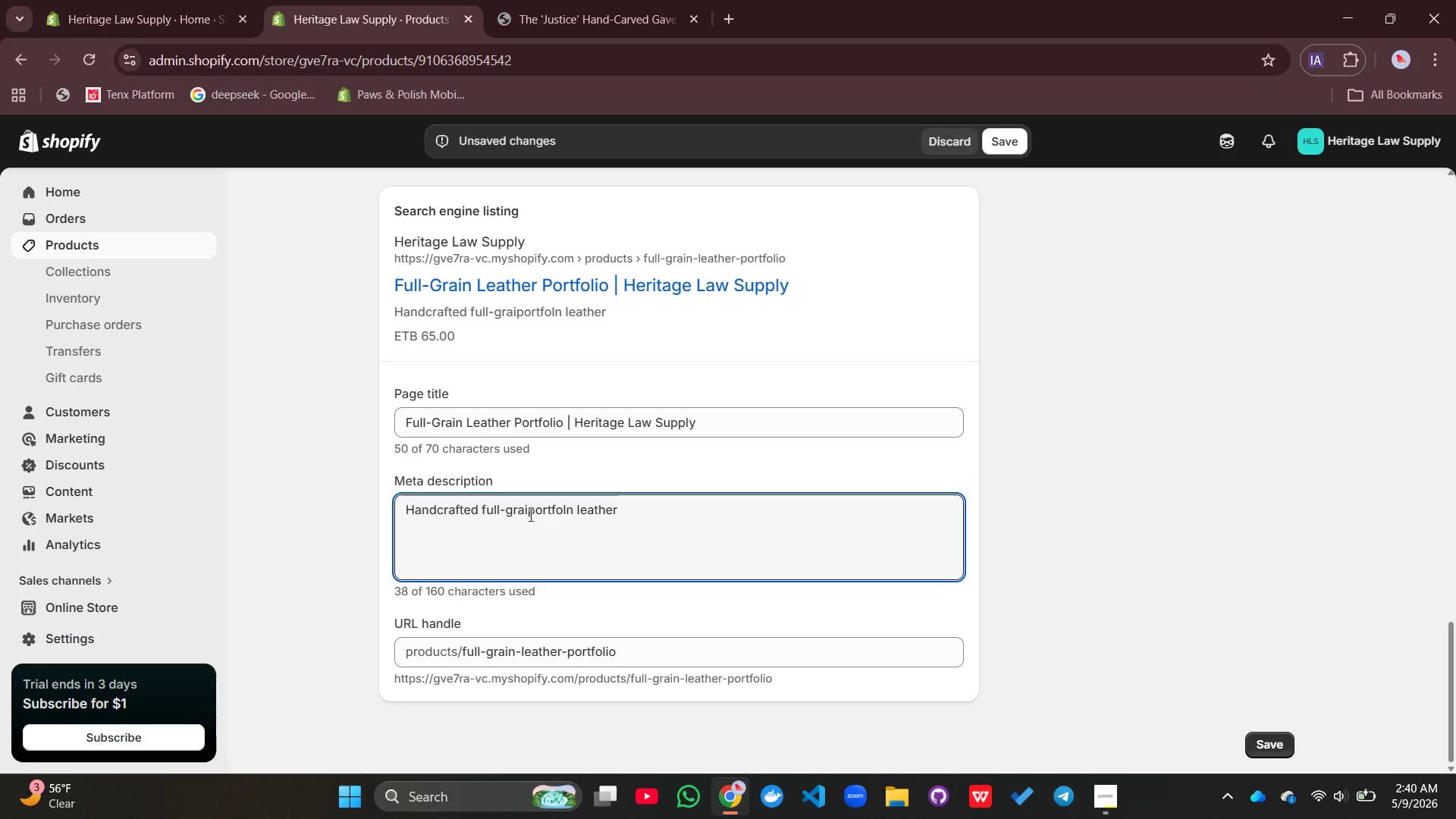 
key(Control+Z)
 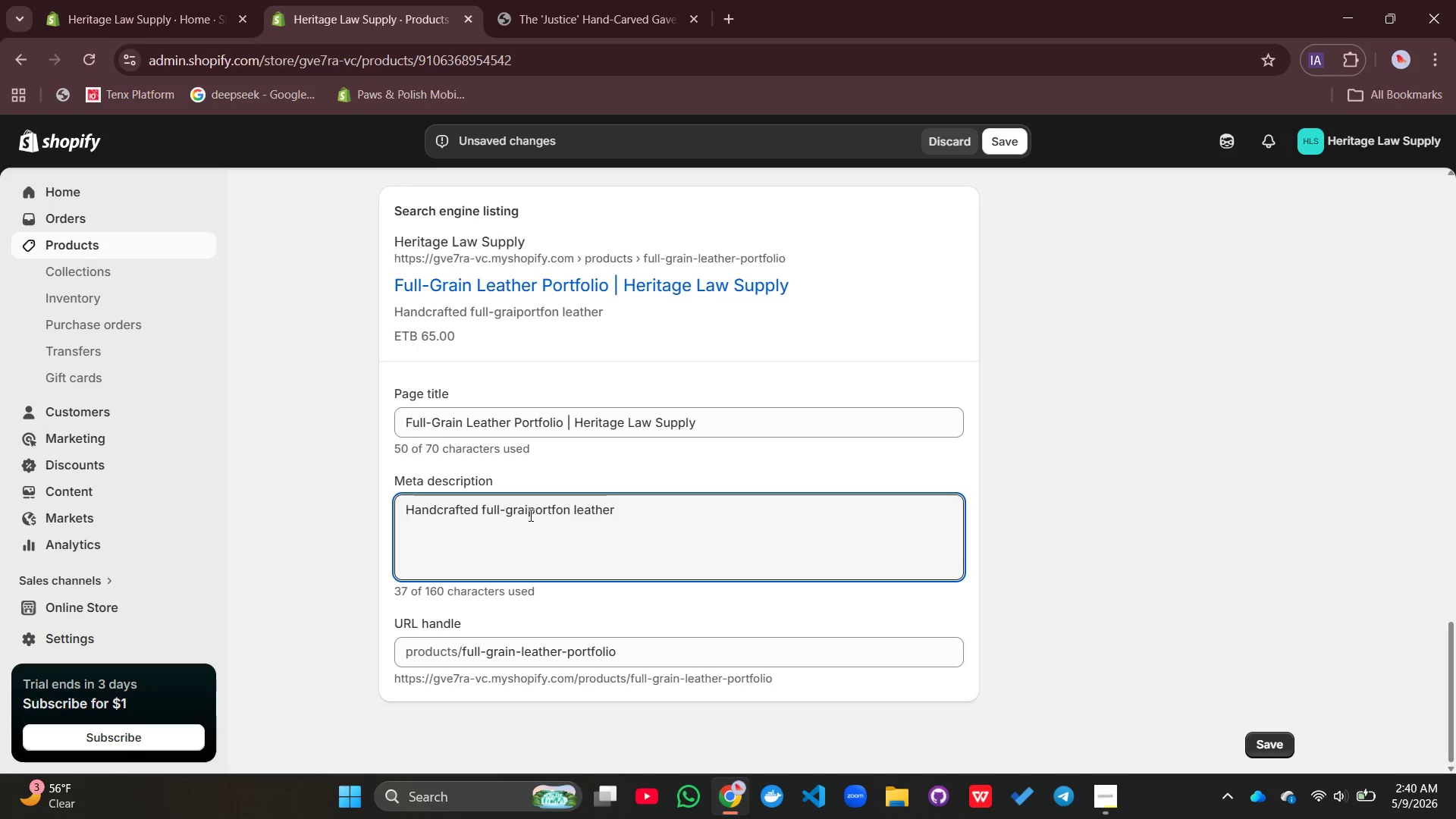 
key(Control+Z)
 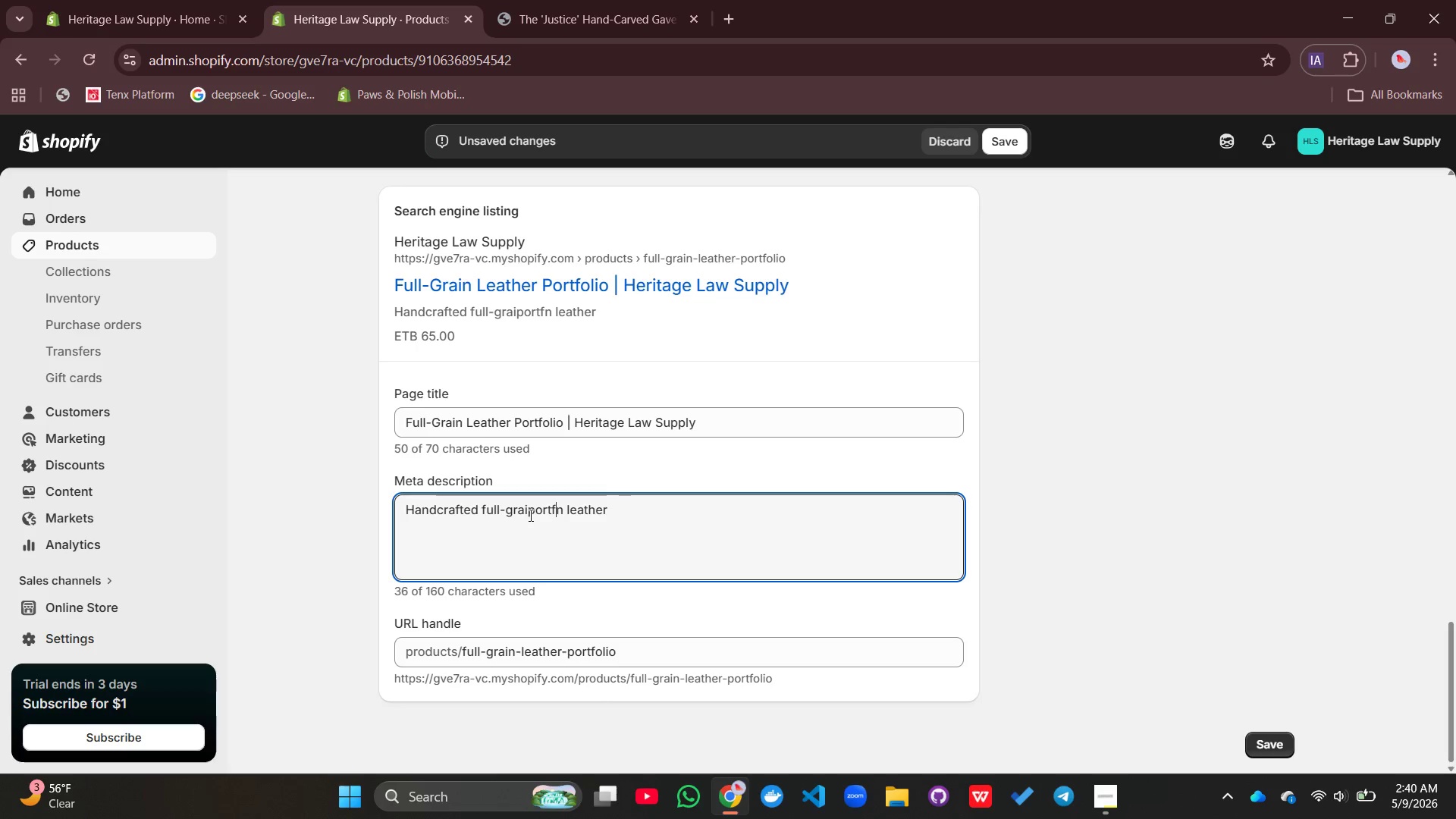 
key(Control+Z)
 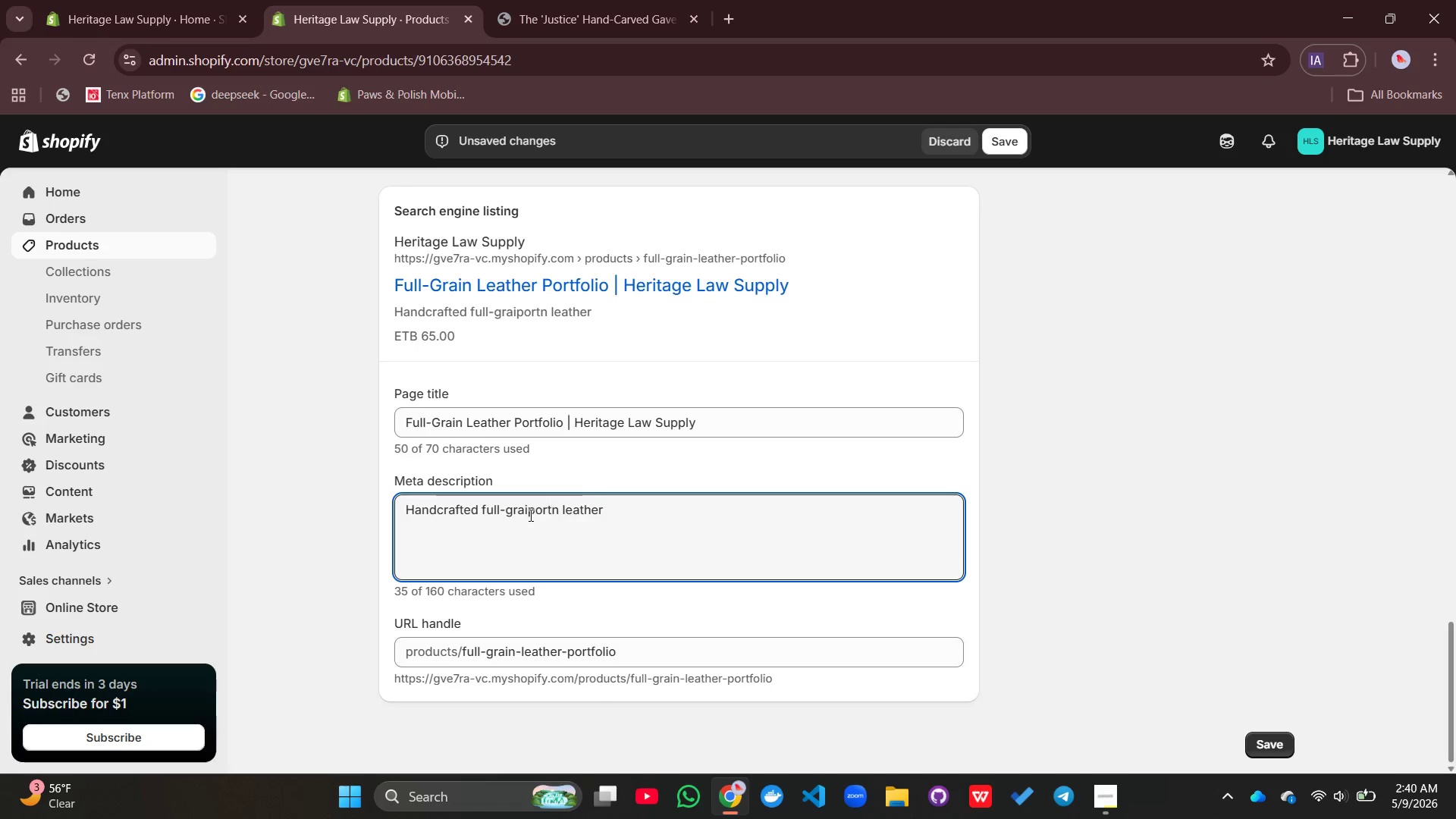 
key(Control+Z)
 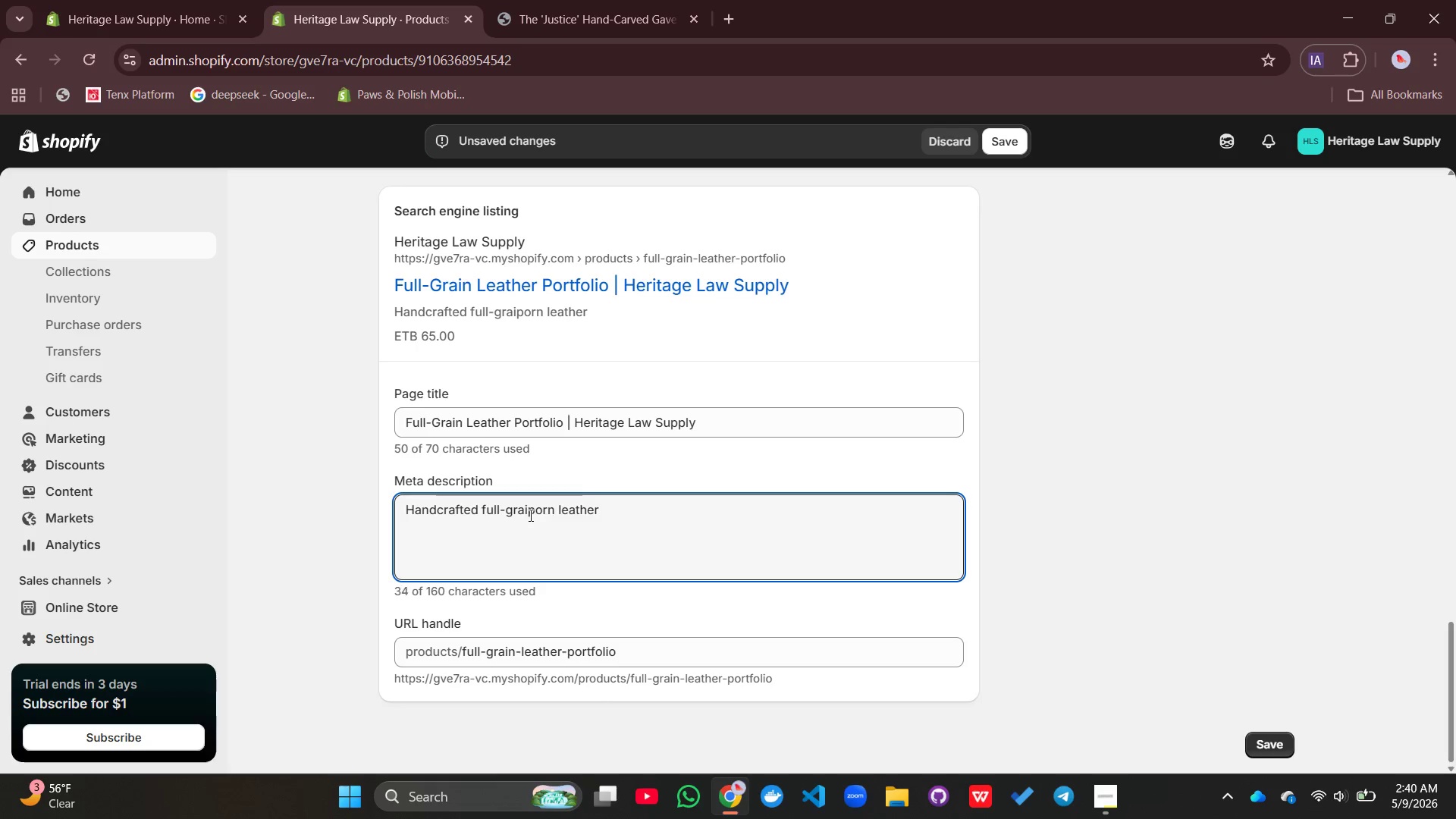 
key(Control+Z)
 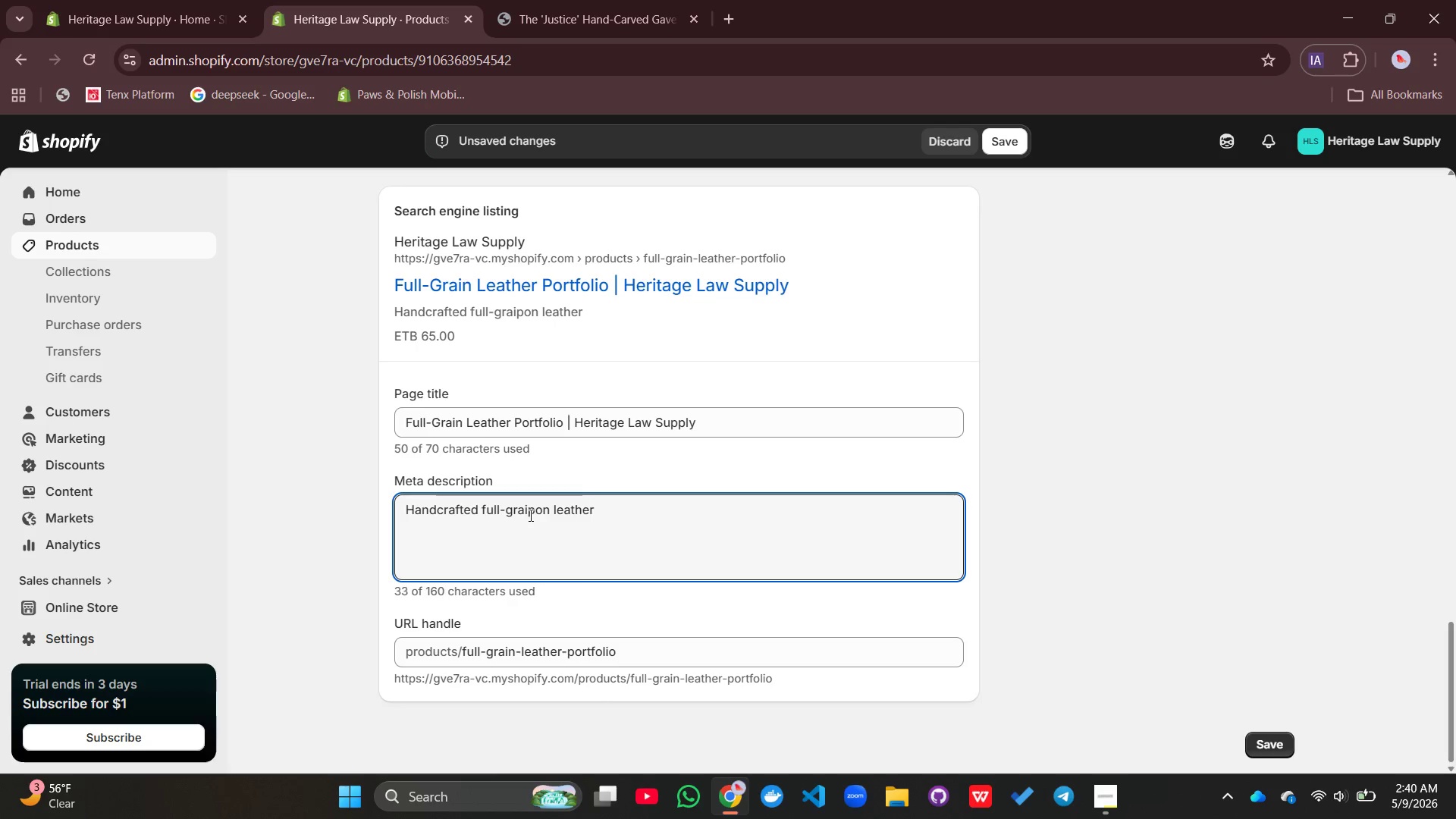 
key(Control+Z)
 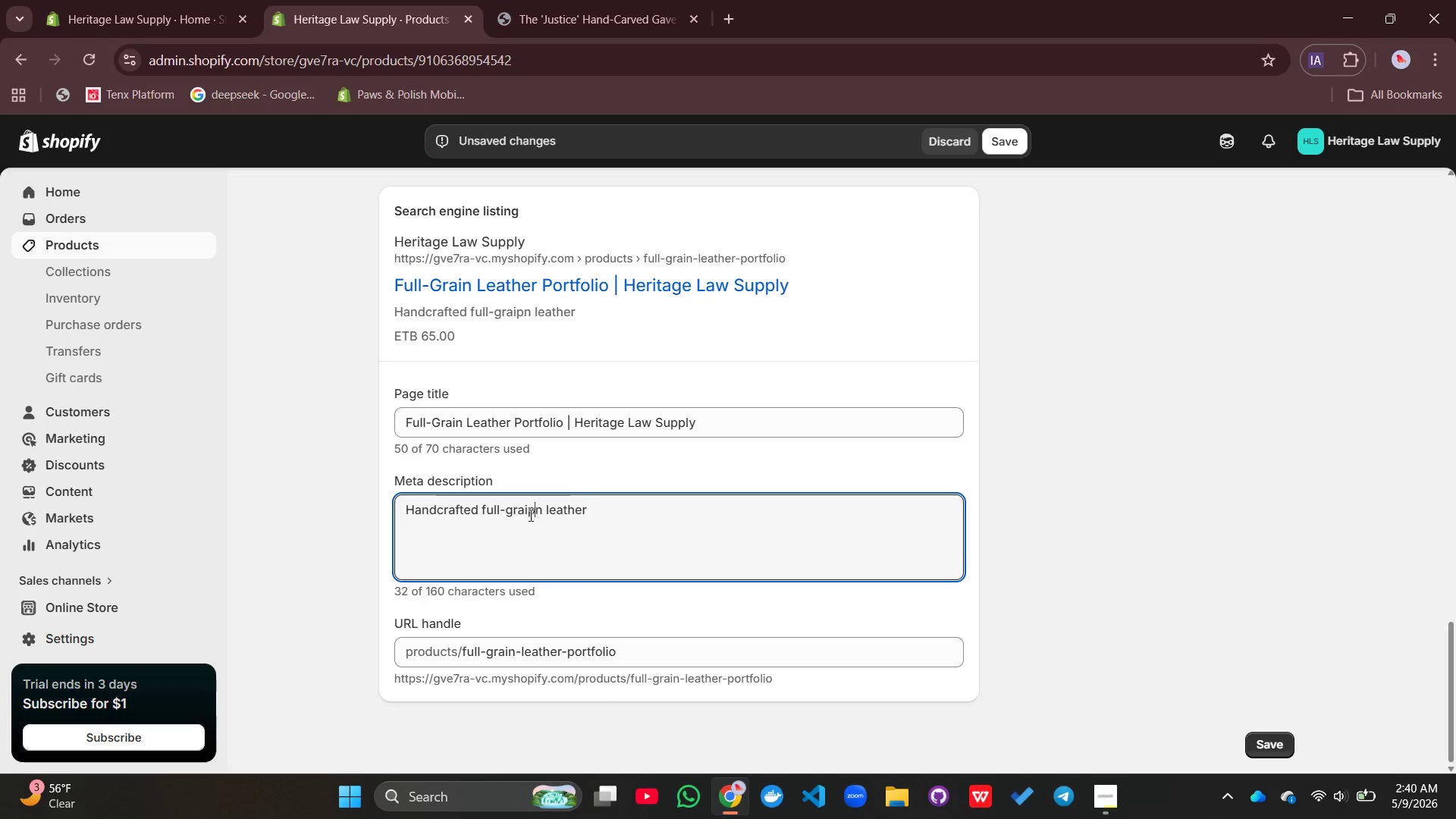 
key(Control+Z)
 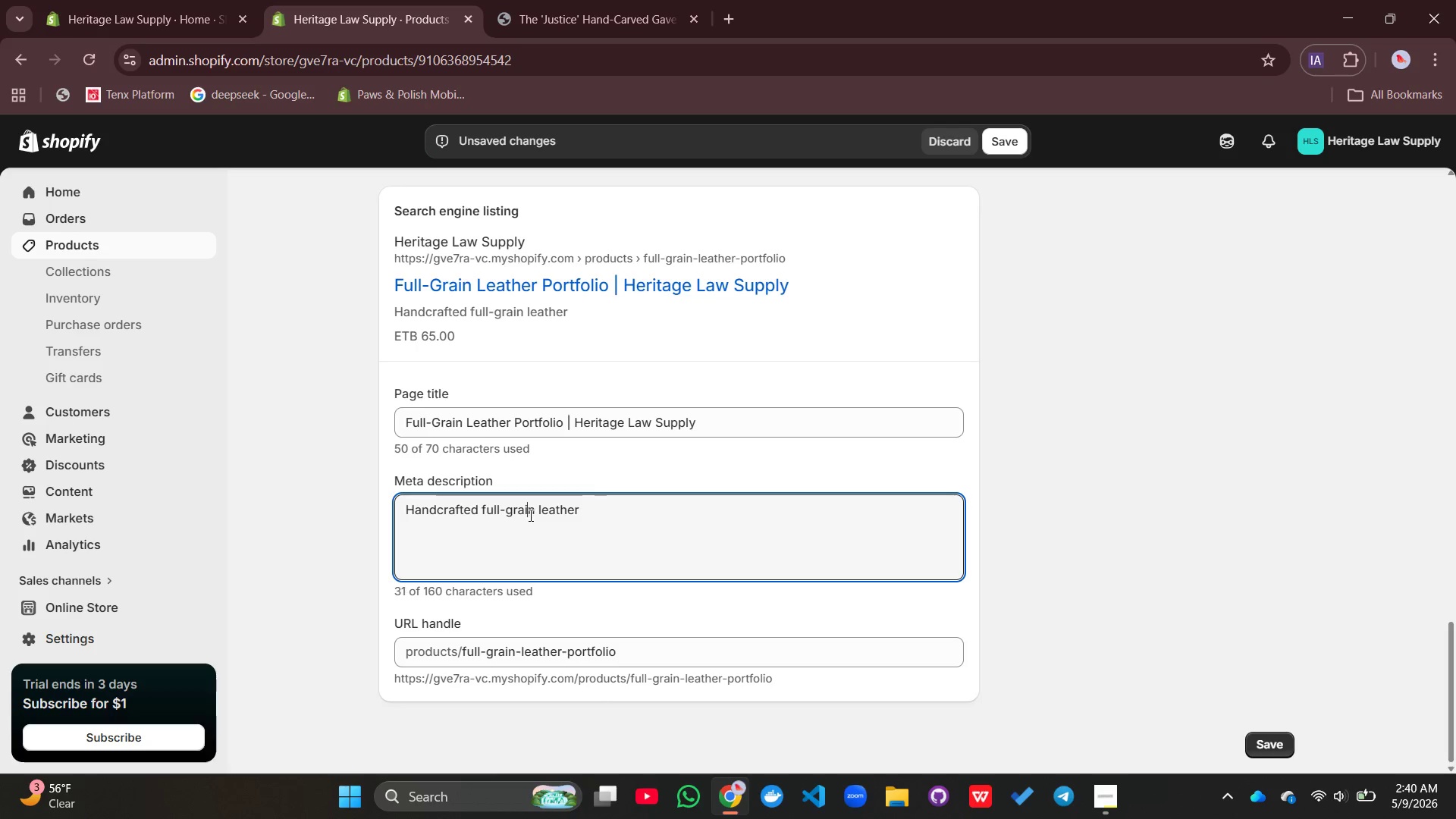 
key(Control+Z)
 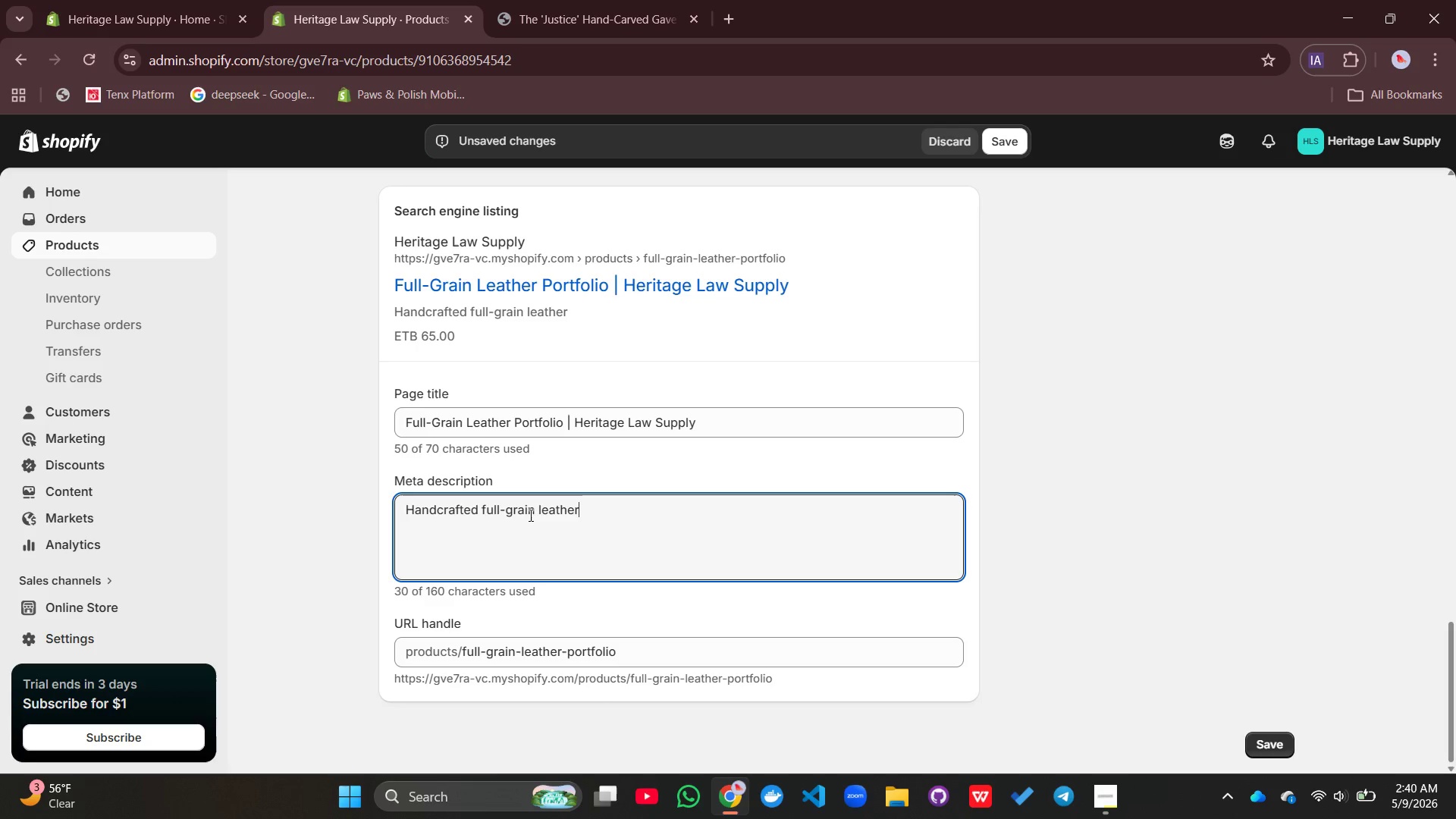 
key(Control+Z)
 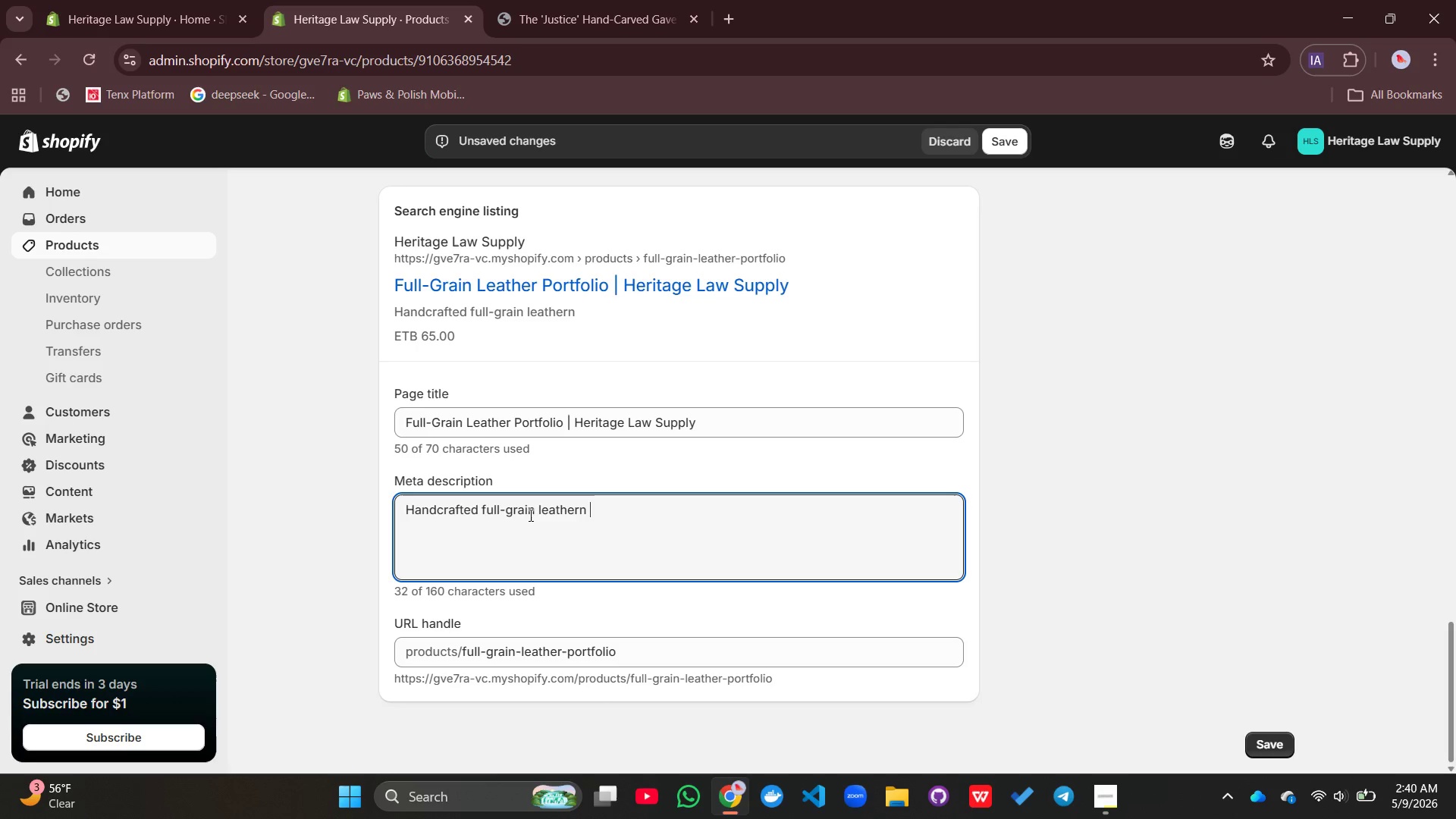 
type( n)
key(Backspace)
key(Backspace)
type( portfolio for attorneys. Professional organizet )
key(Backspace)
key(Backspace)
type(r for legal pads documents and courtroom essentials.)
 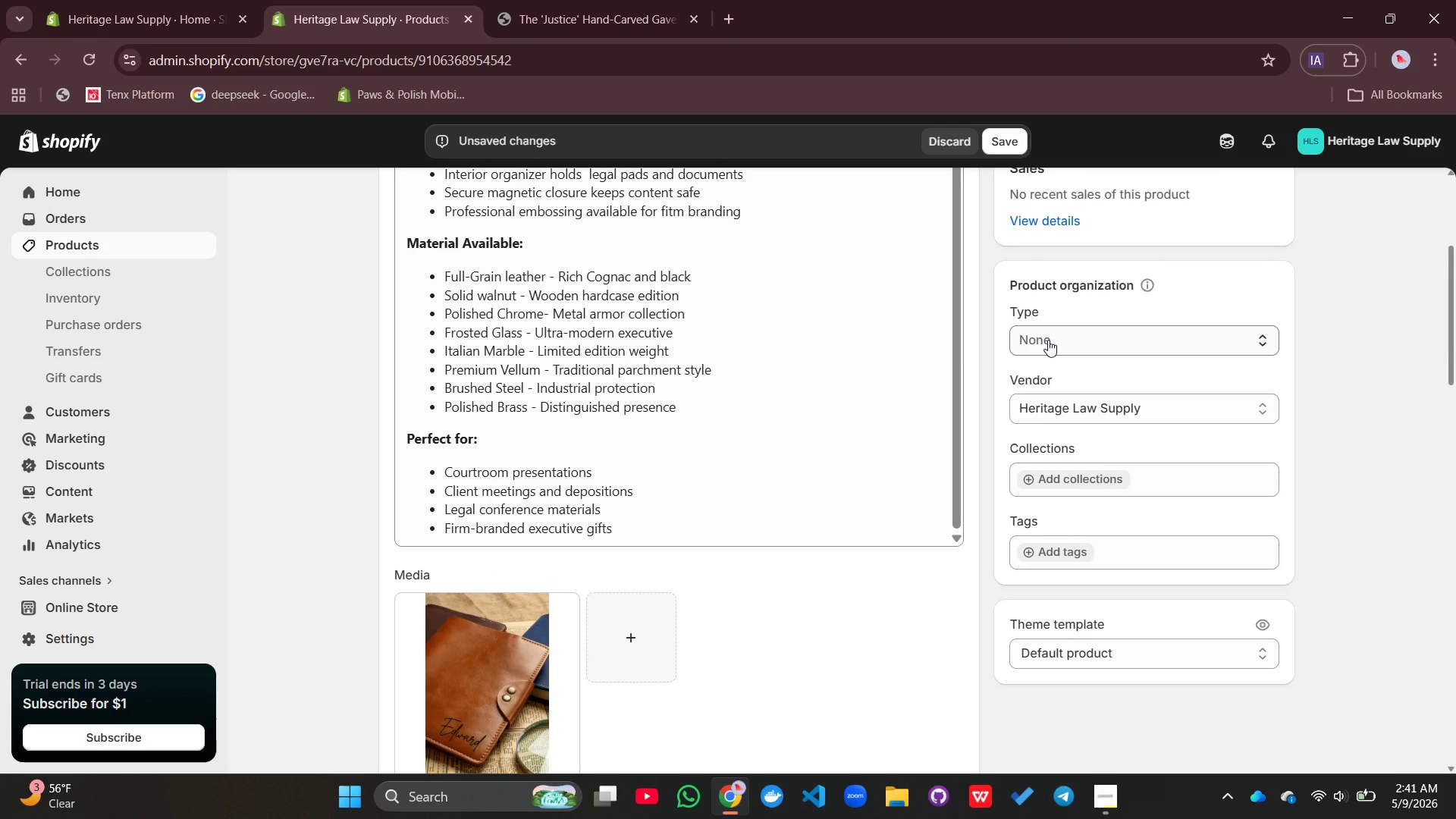 
left_click([1048, 340])
 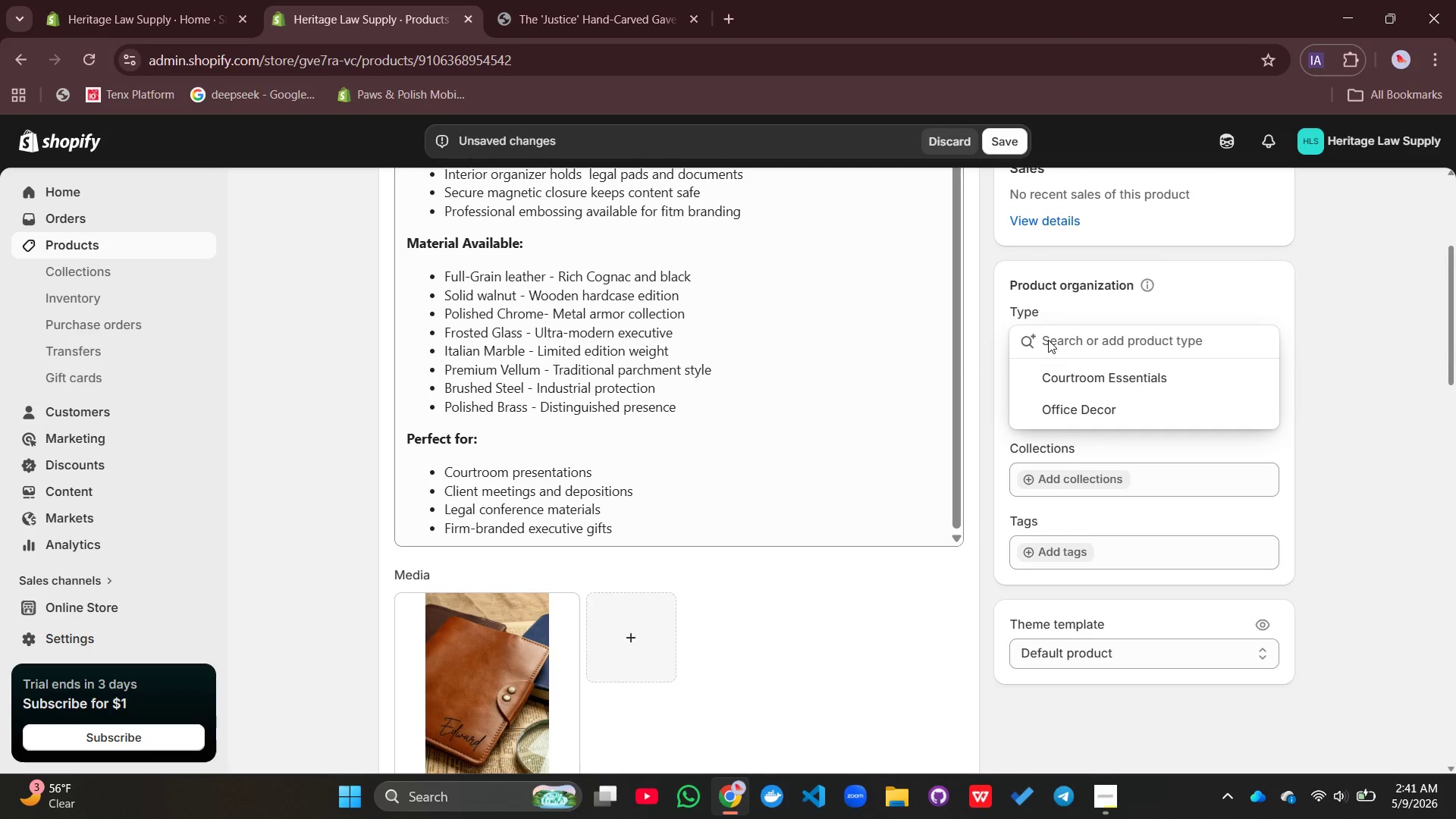 
type(Premium Sta)
 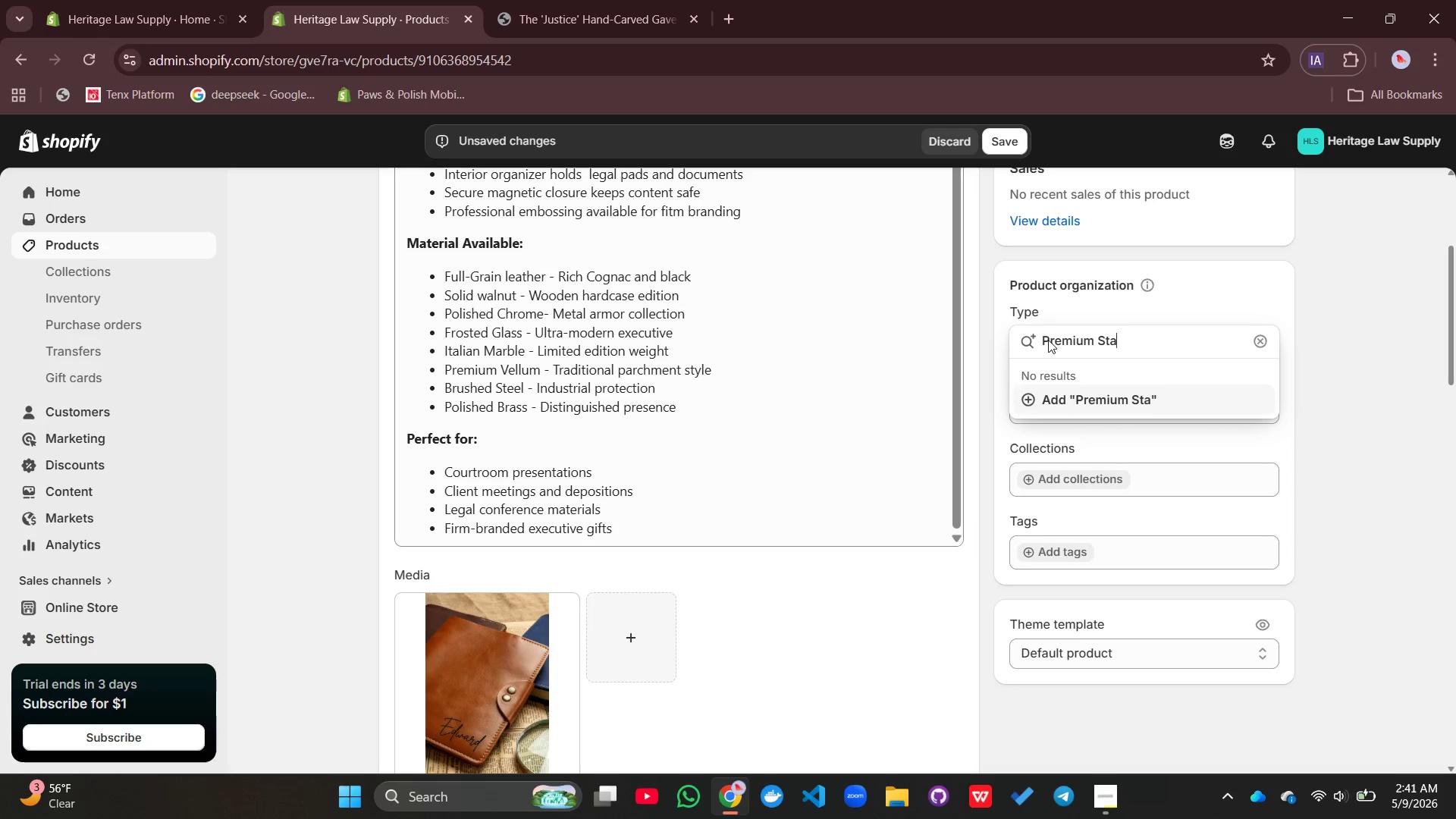 
type(tionery)
 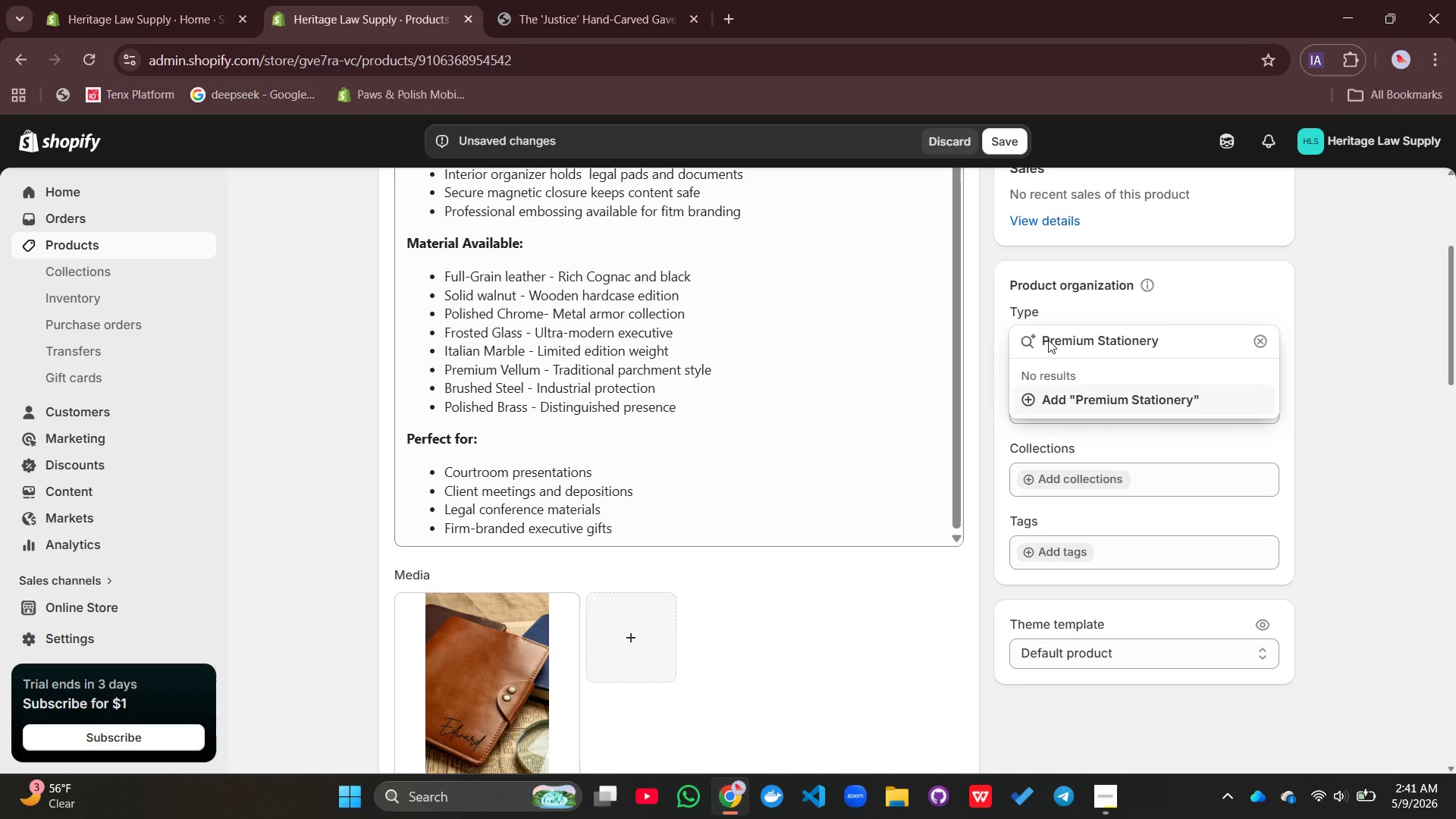 
key(Enter)
 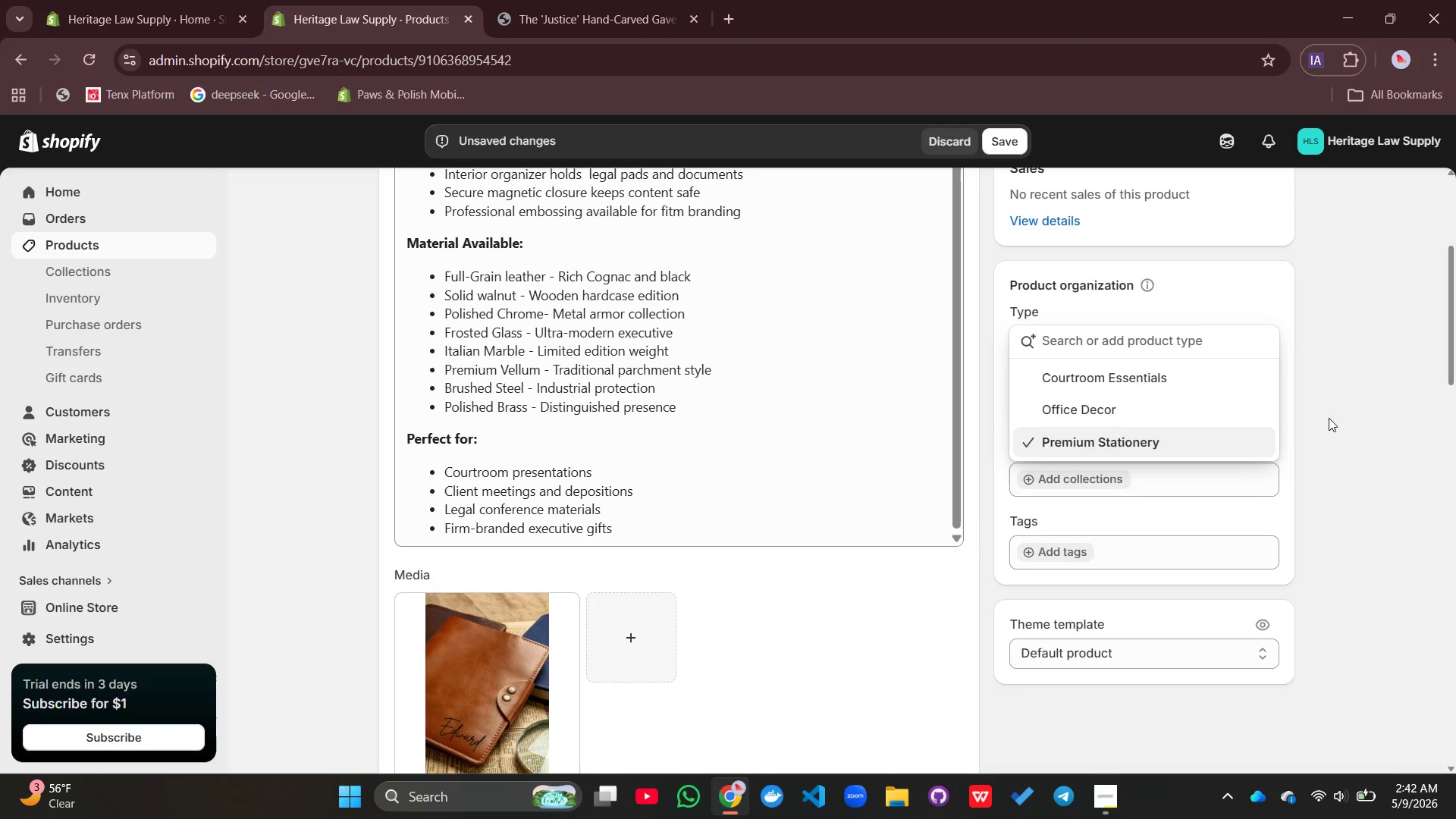 
left_click([1329, 418])
 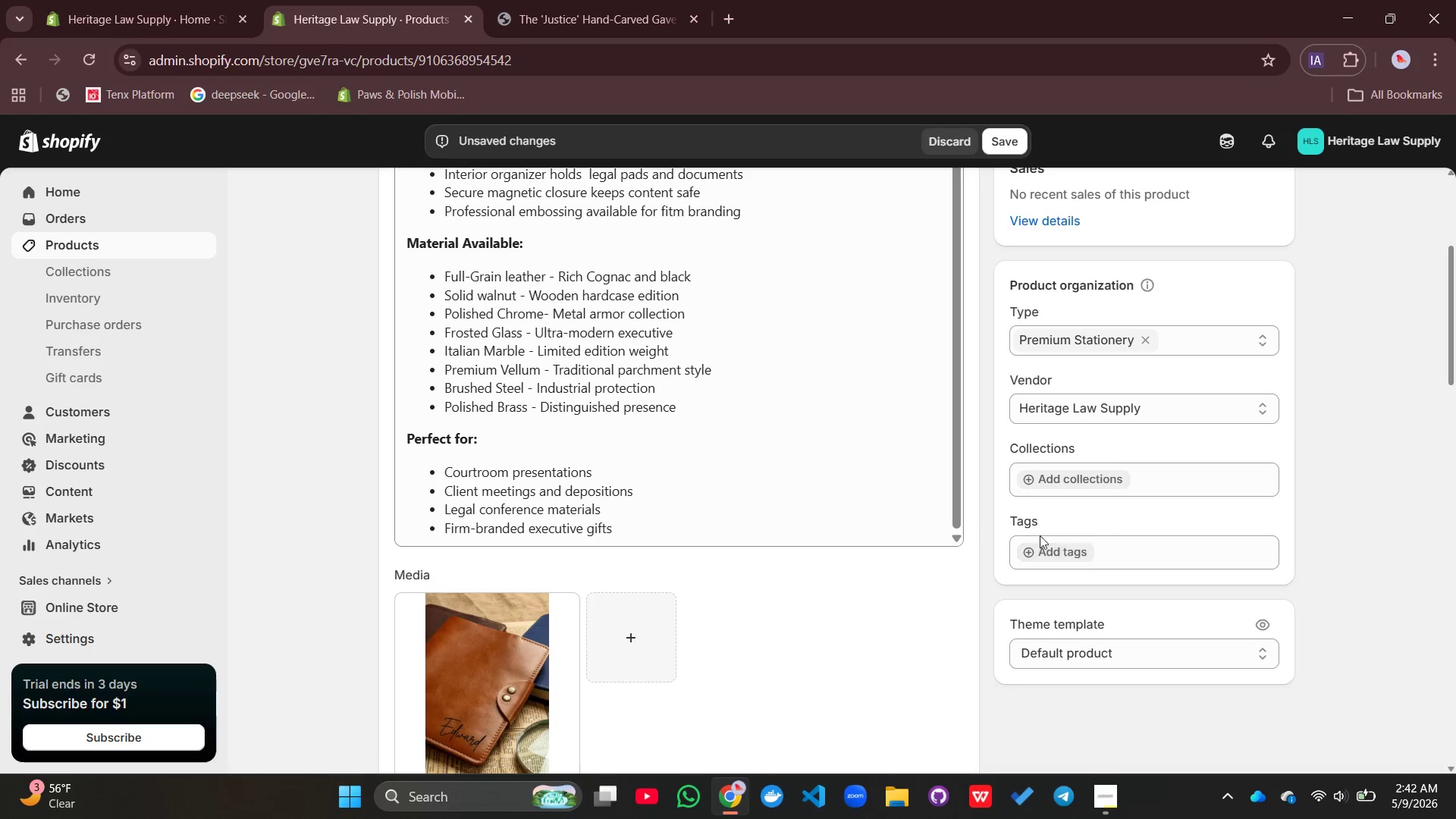 
wait(5.8)
 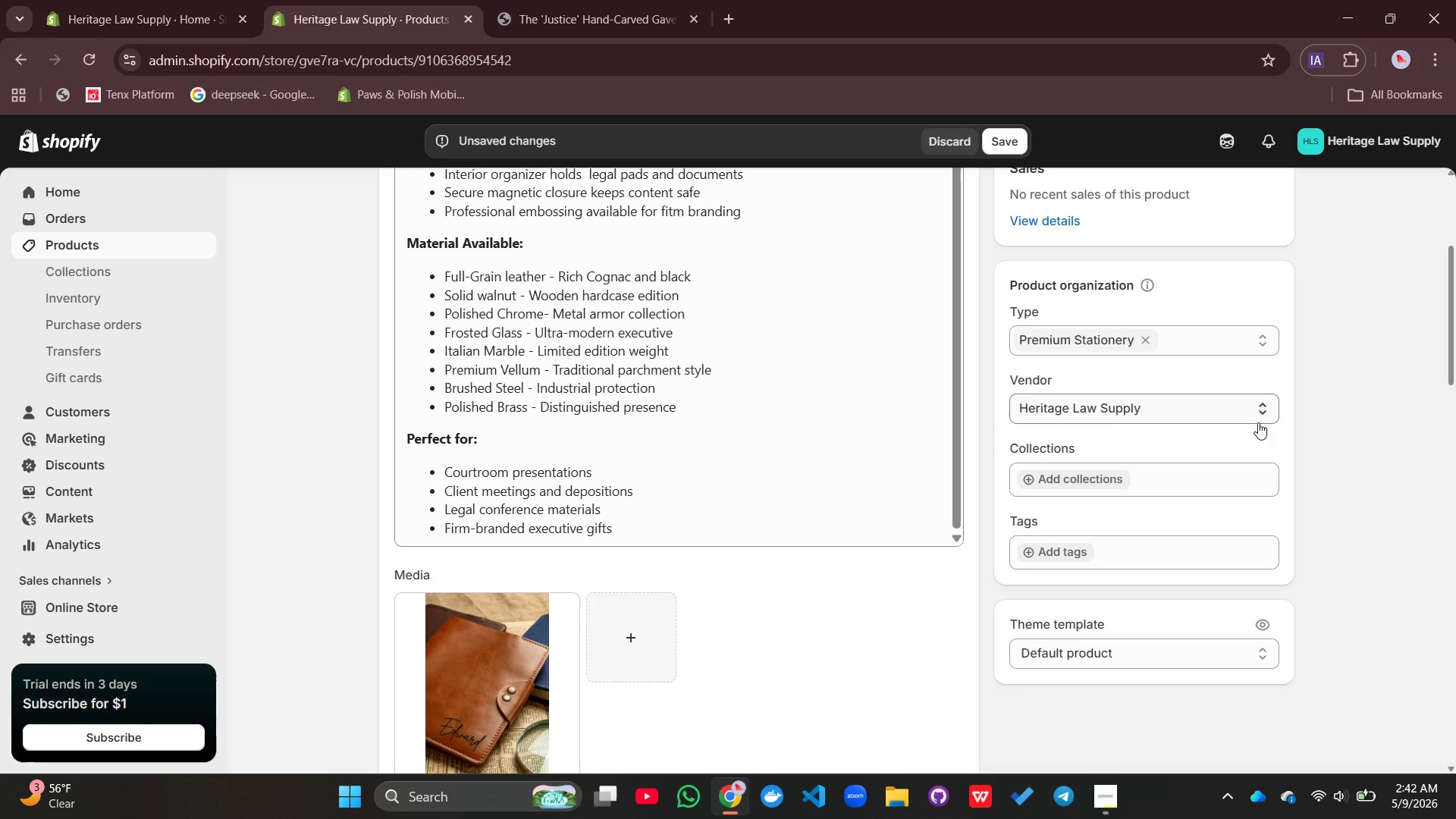 
left_click([1040, 559])
 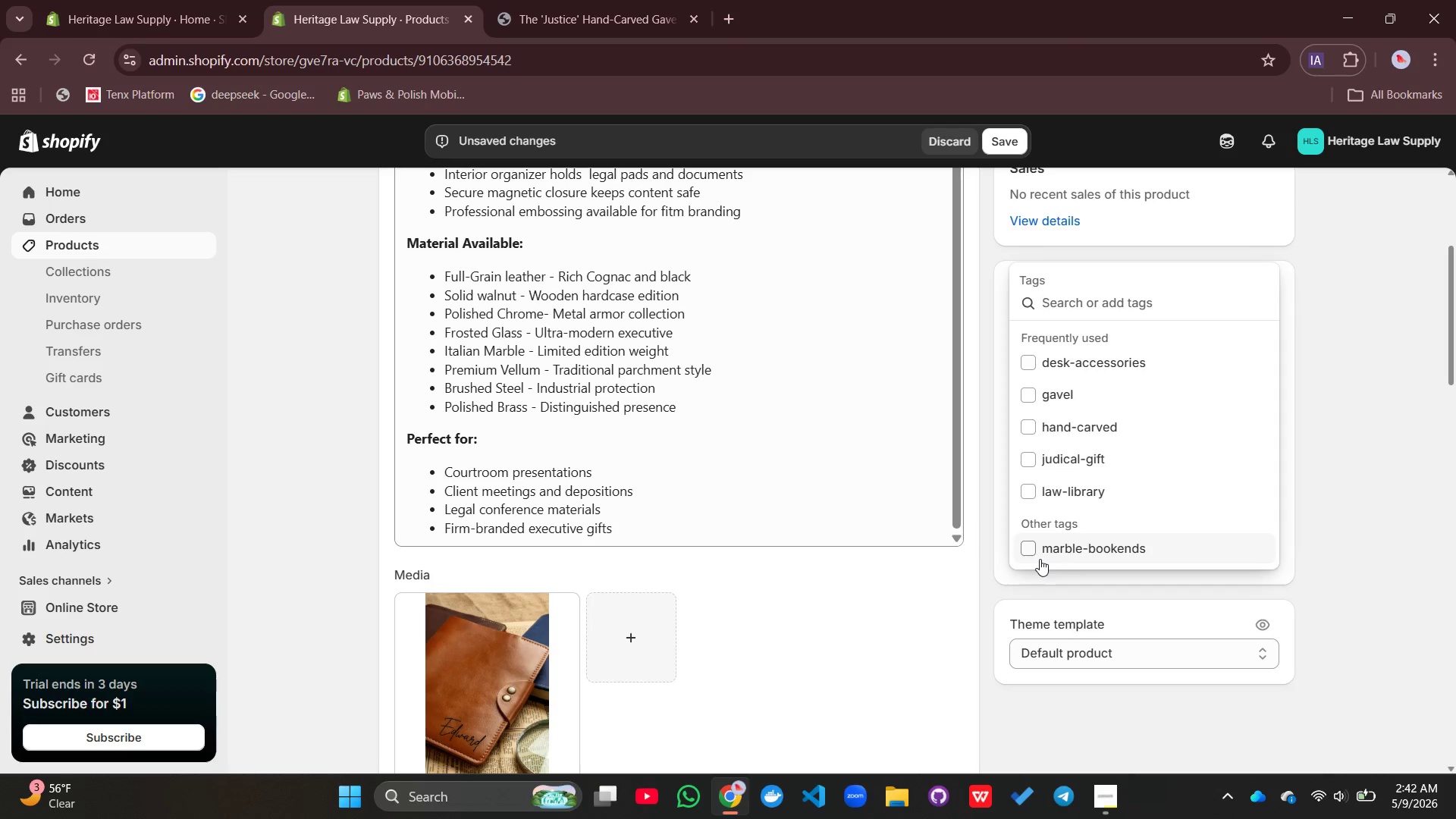 
type(leather )
key(Backspace)
type(-portfolio, legal-pad-cover, courtroom-accessory)
 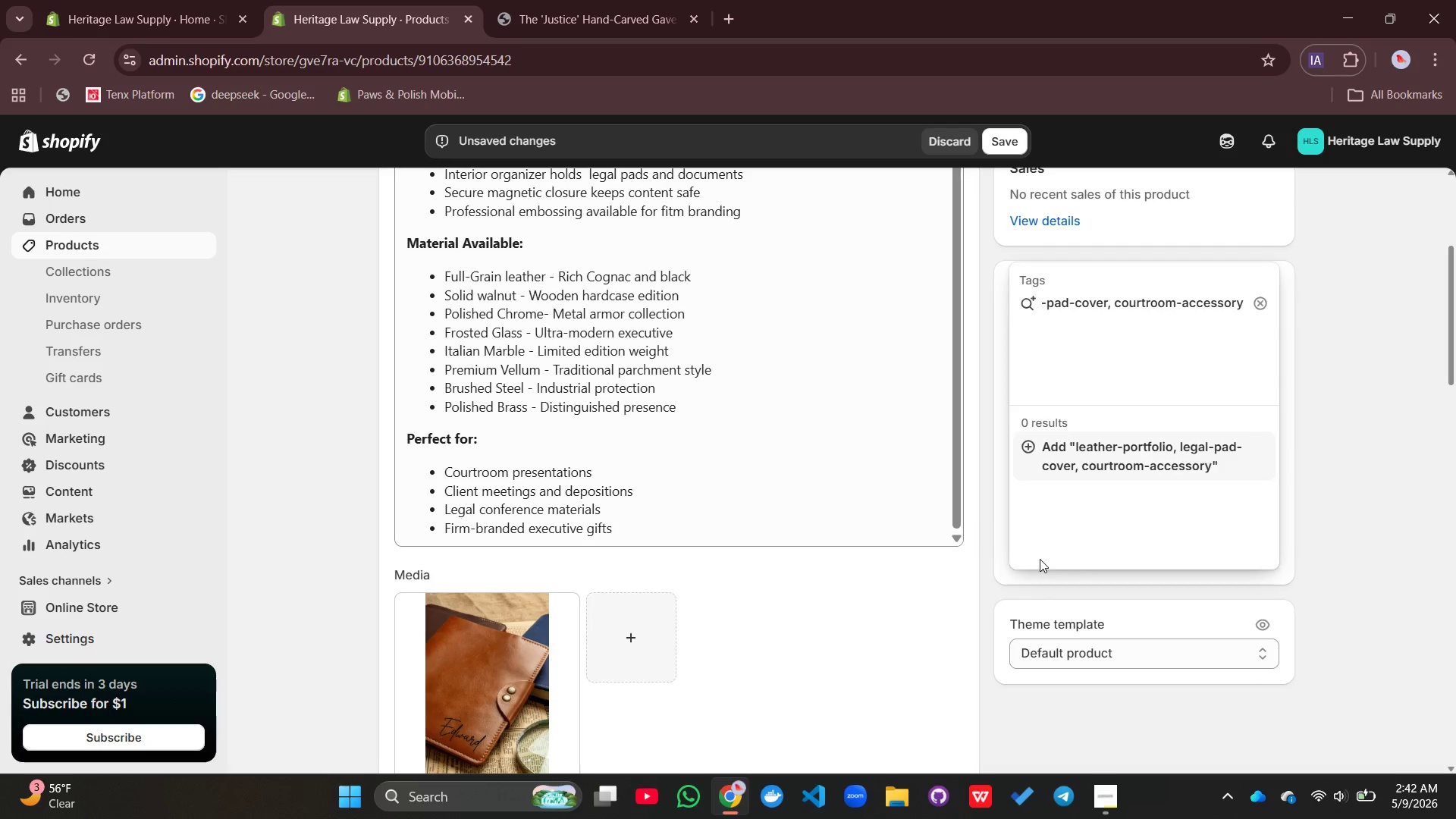 
key(Enter)
 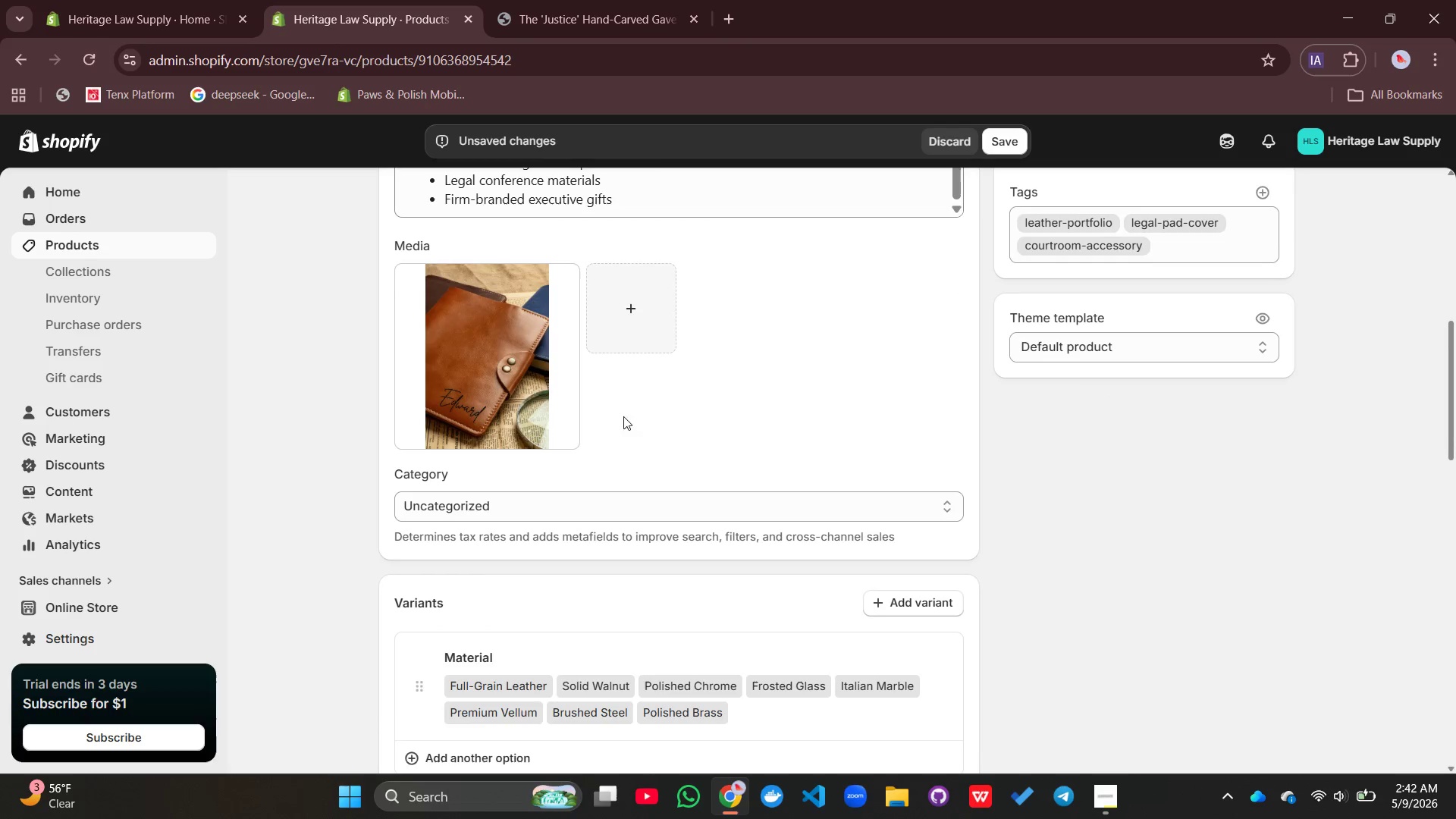 
wait(5.67)
 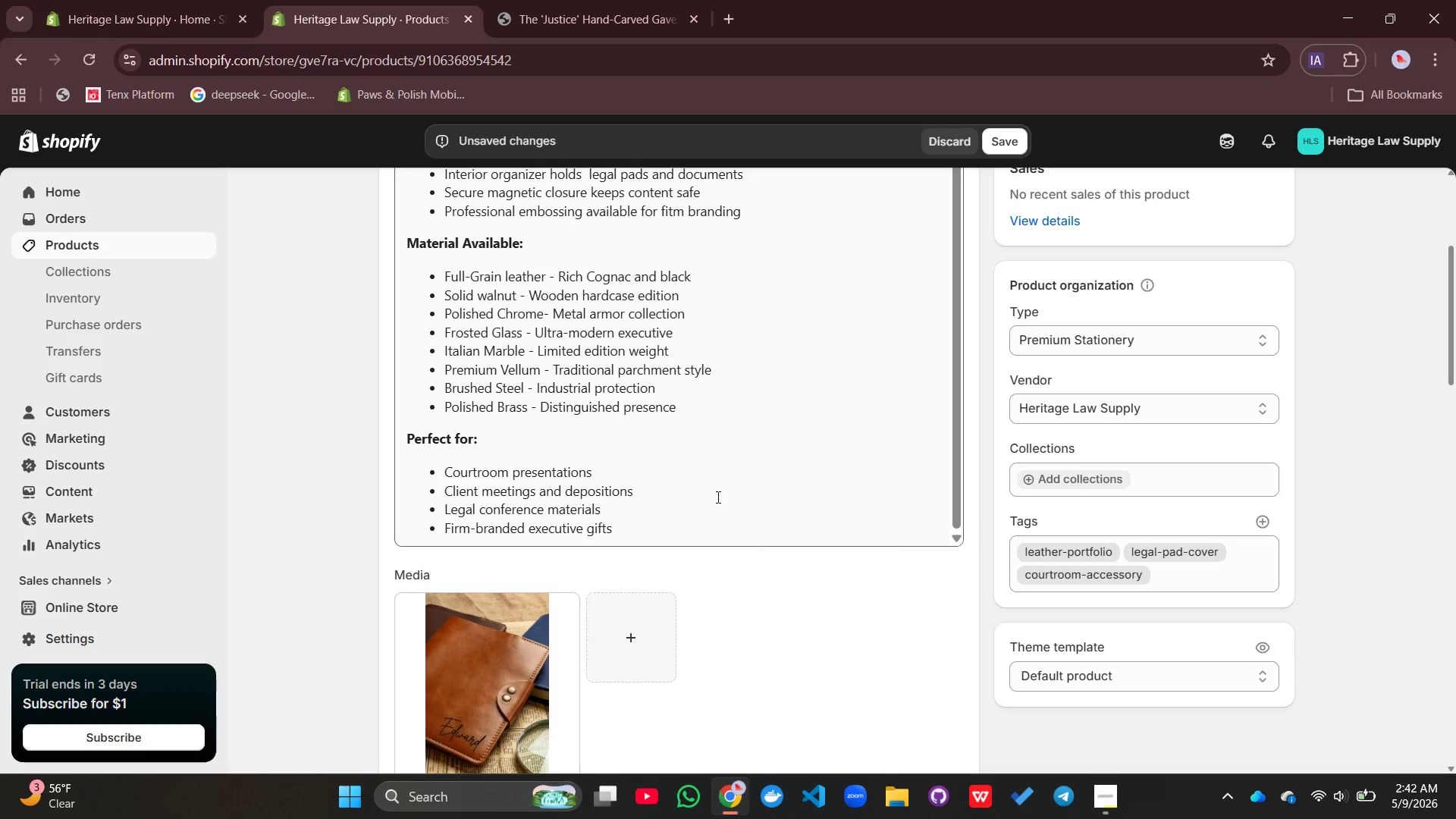 
left_click([501, 347])
 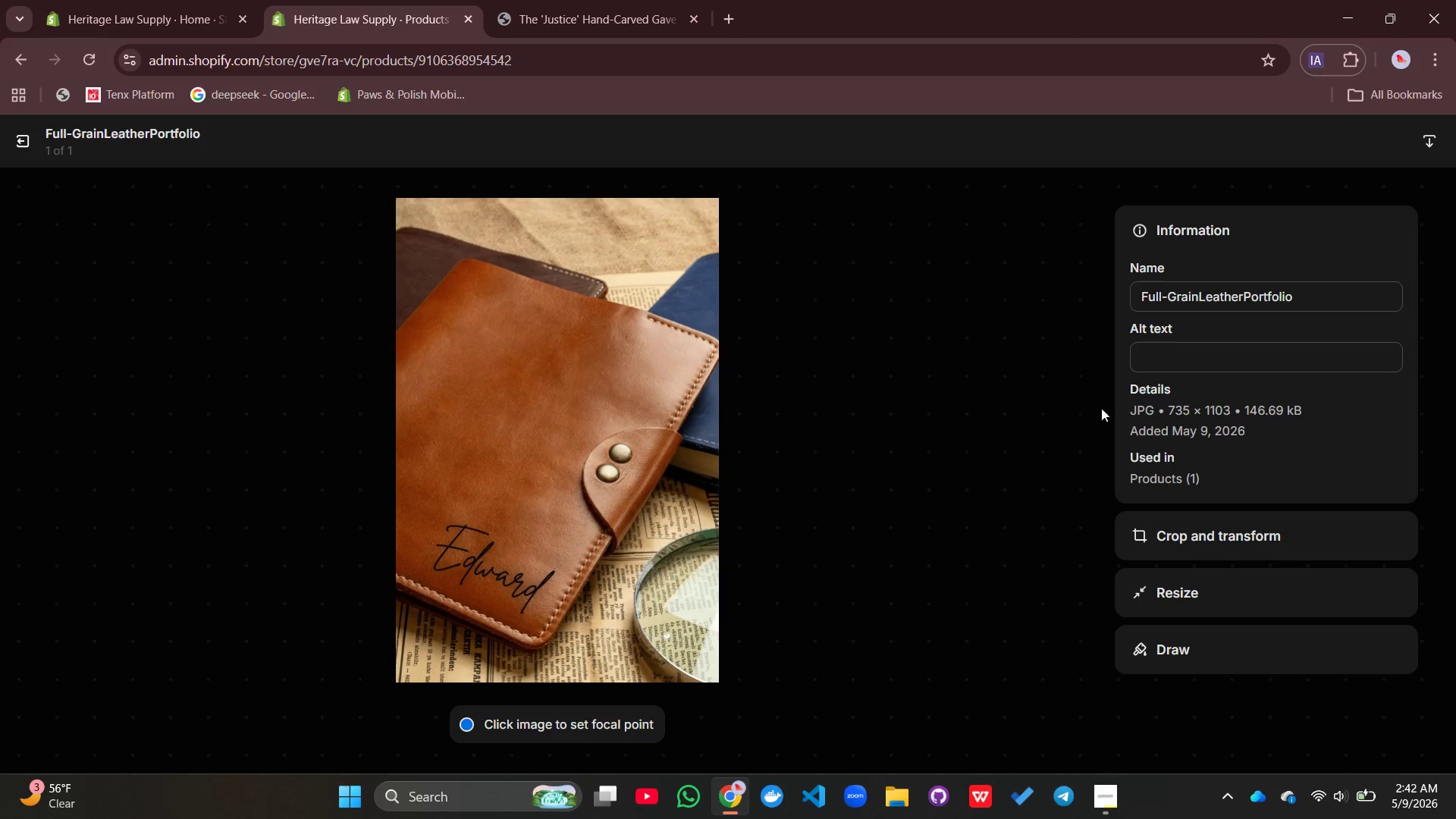 
left_click([1175, 346])
 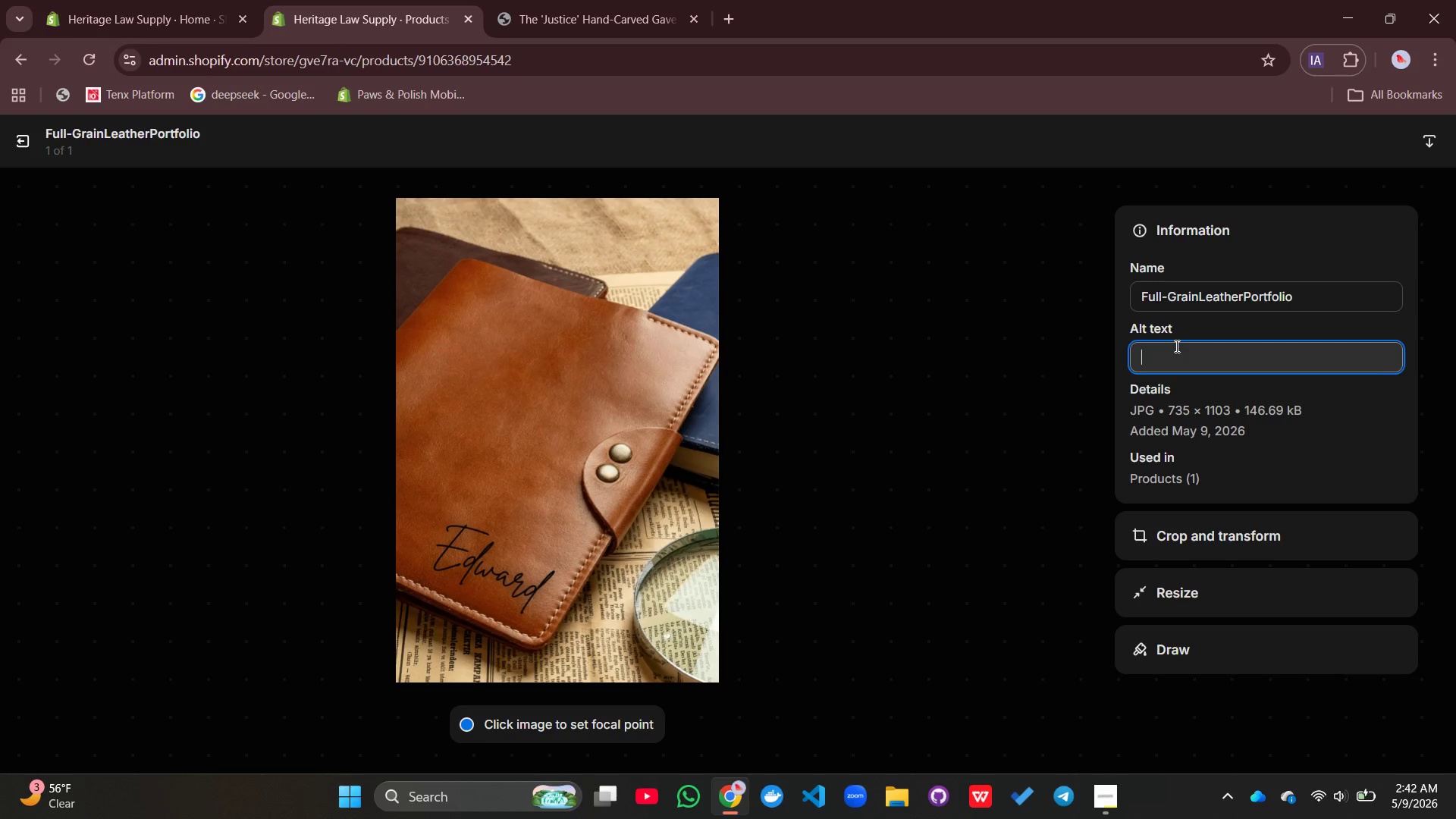 
type(Rich cognac full-gra)
 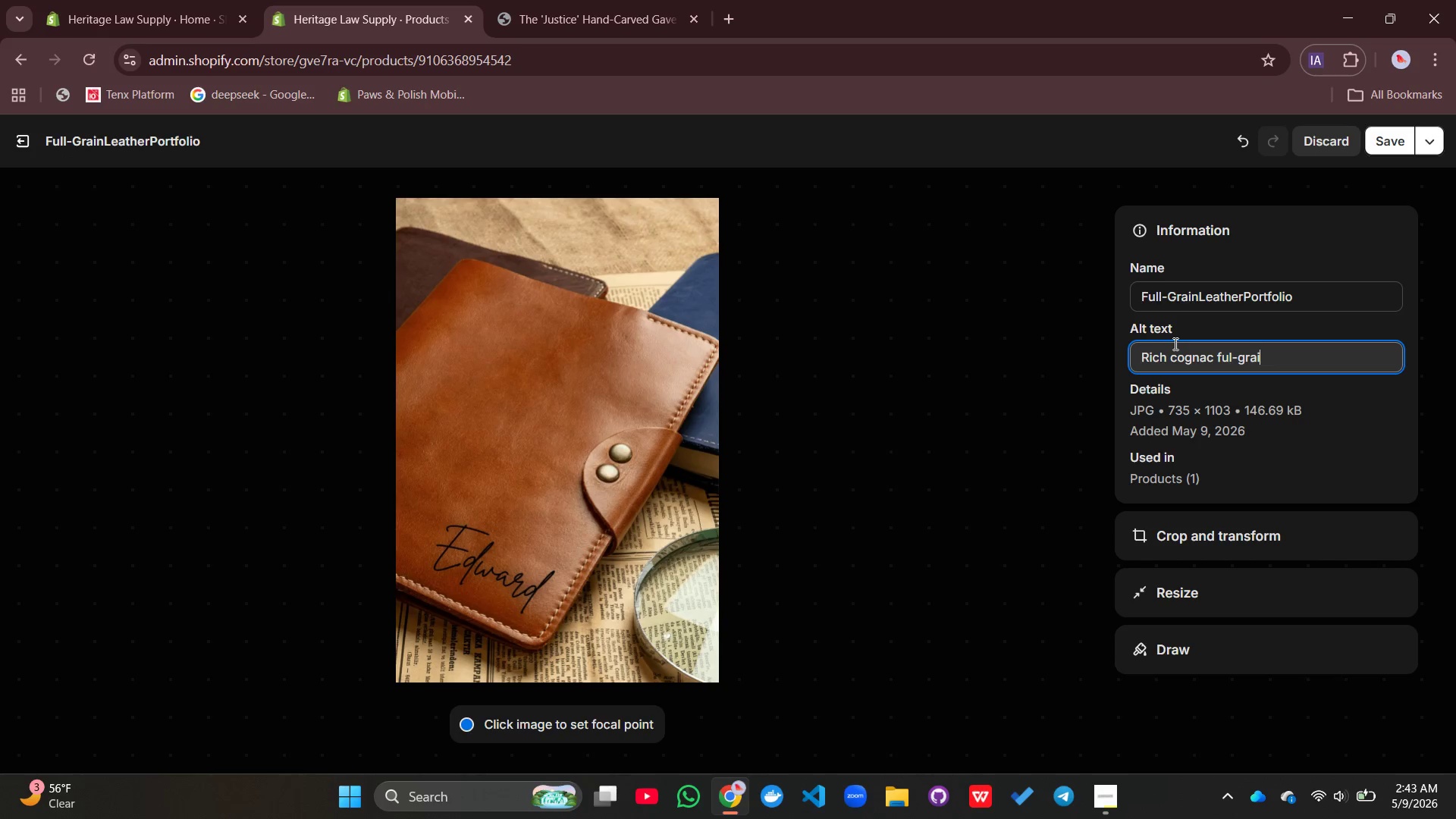 
type(in leather portfolio open on mahogany desk with legal pad inside)
 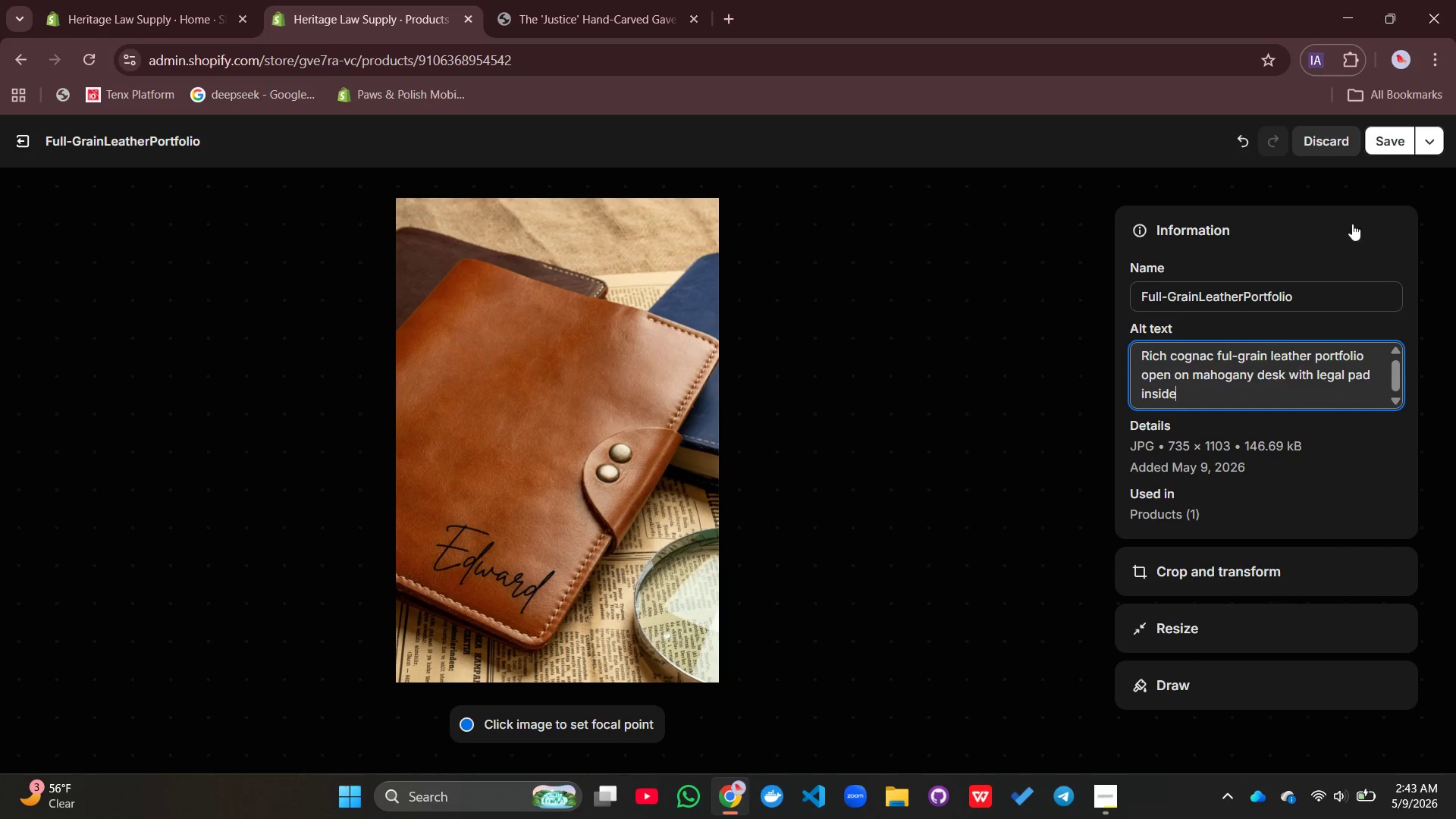 
left_click([1396, 144])
 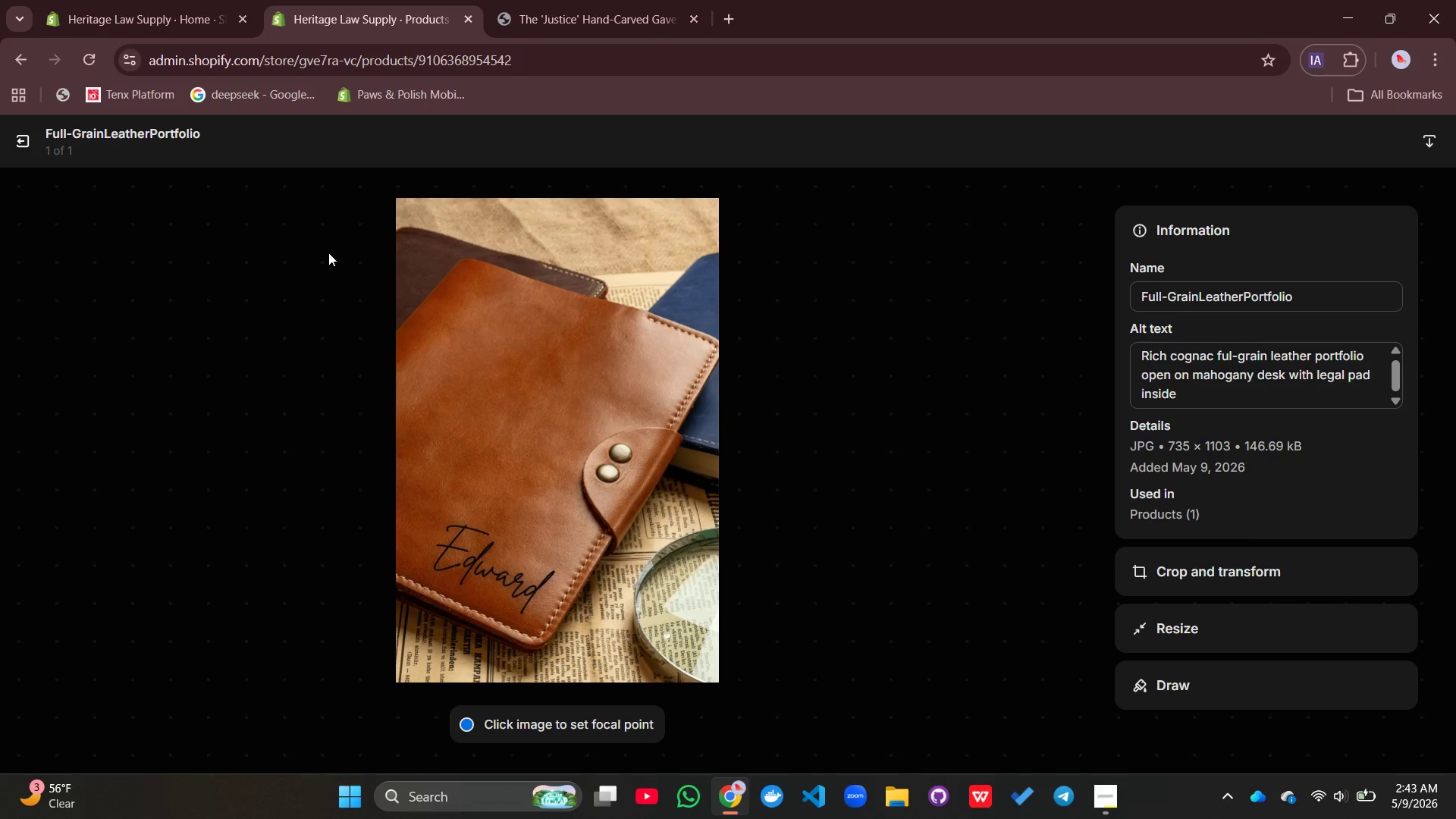 
left_click([28, 141])
 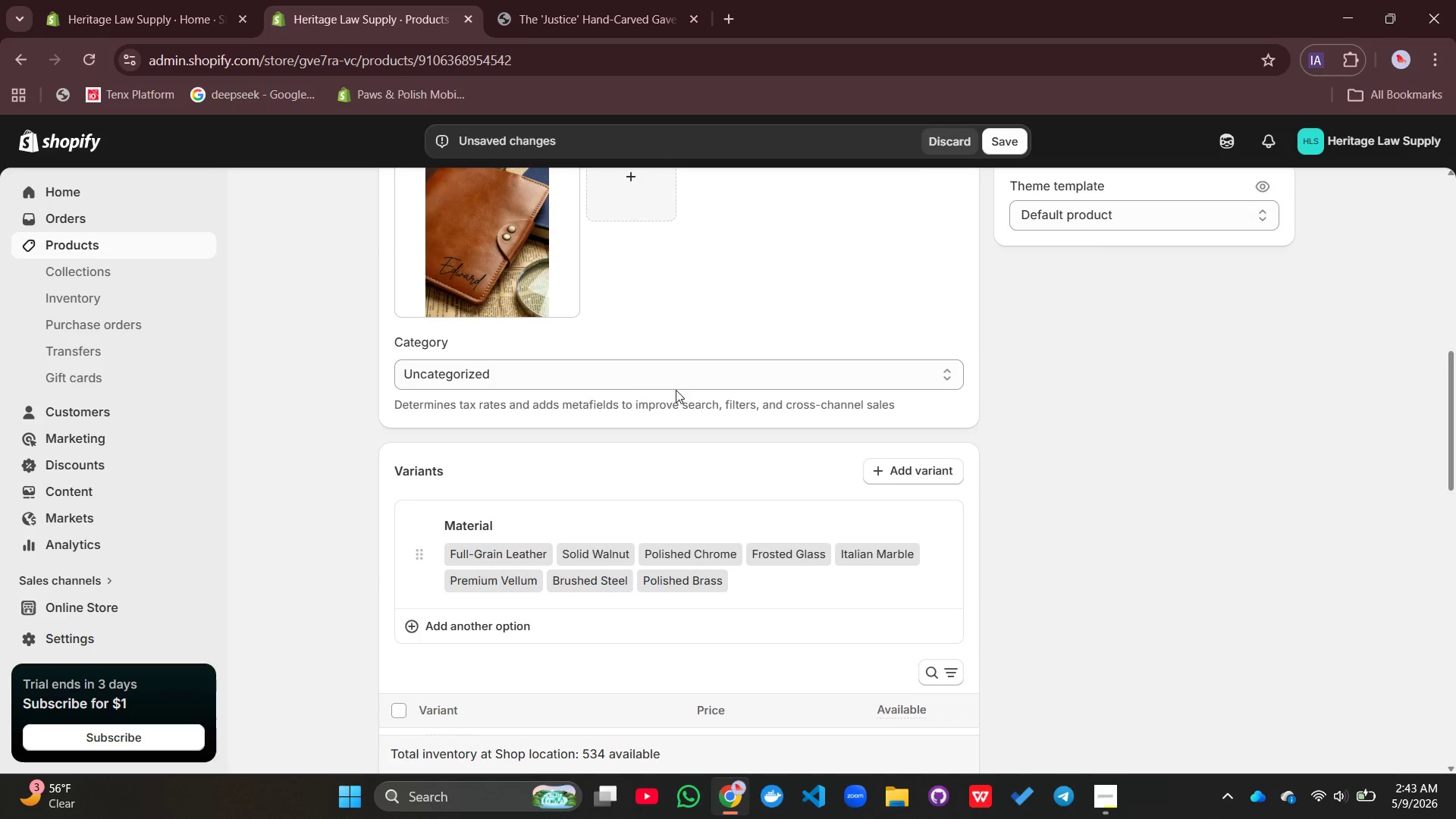 
left_click([643, 371])
 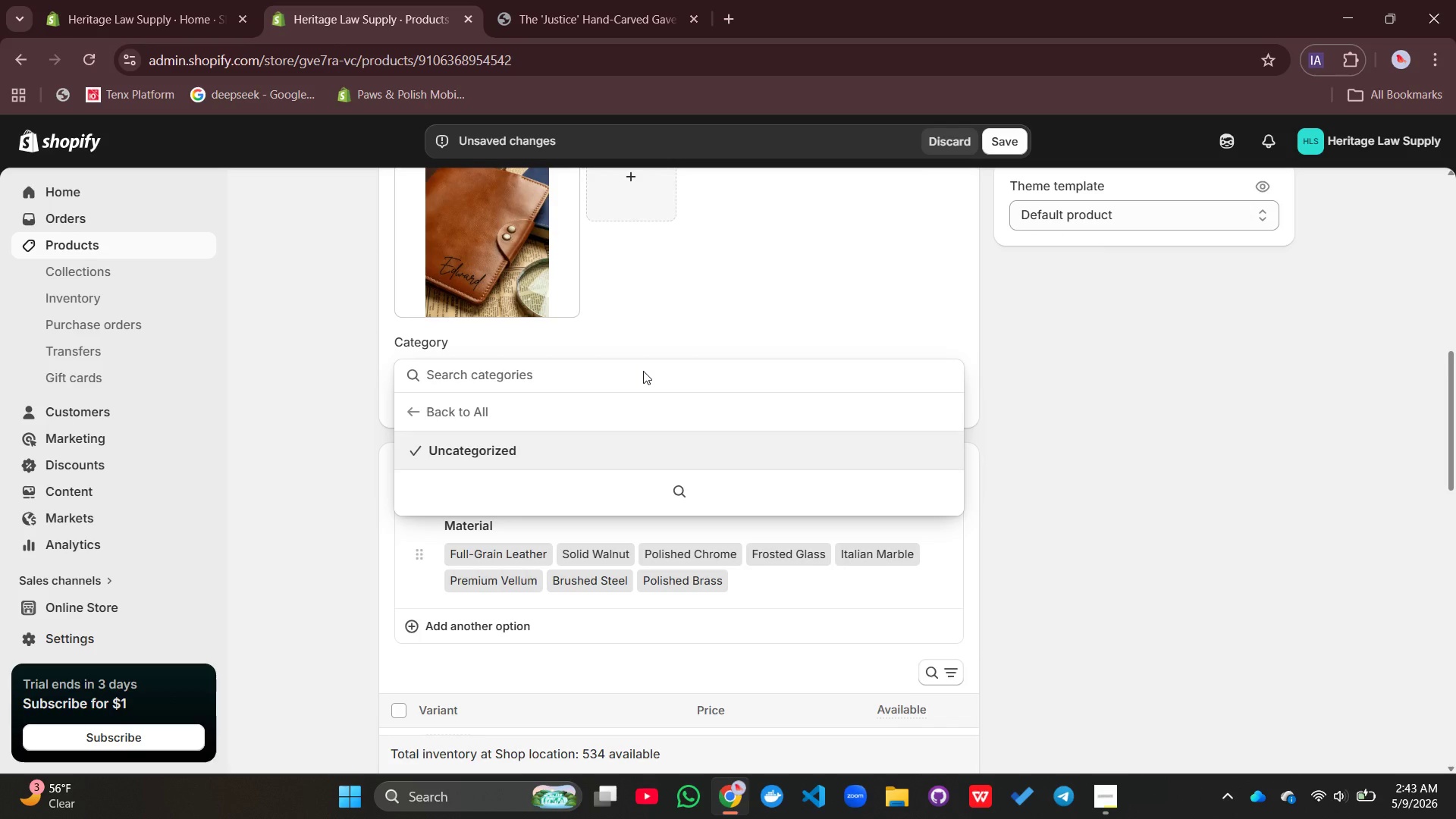 
left_click([643, 371])
 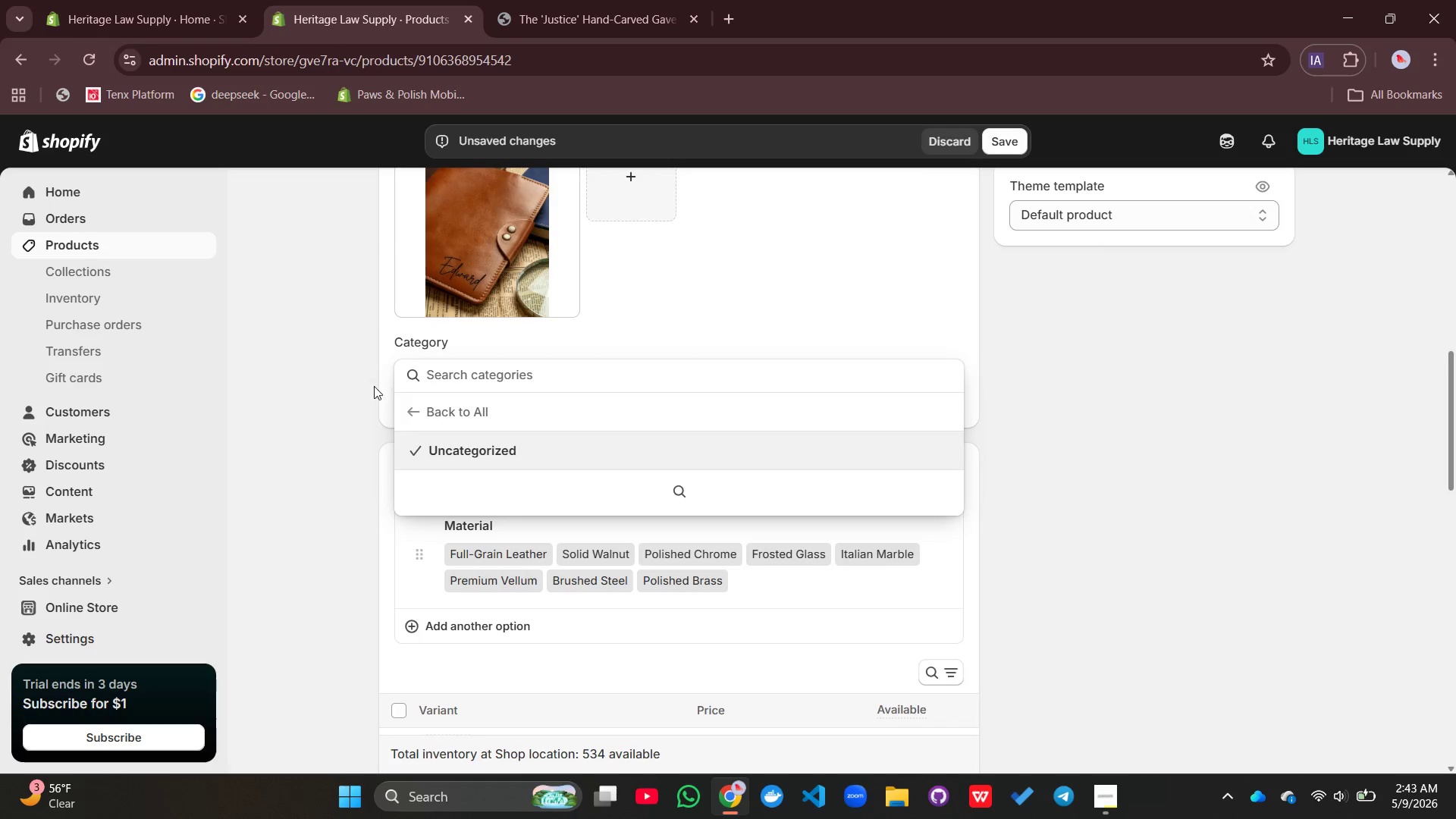 
left_click([361, 381])
 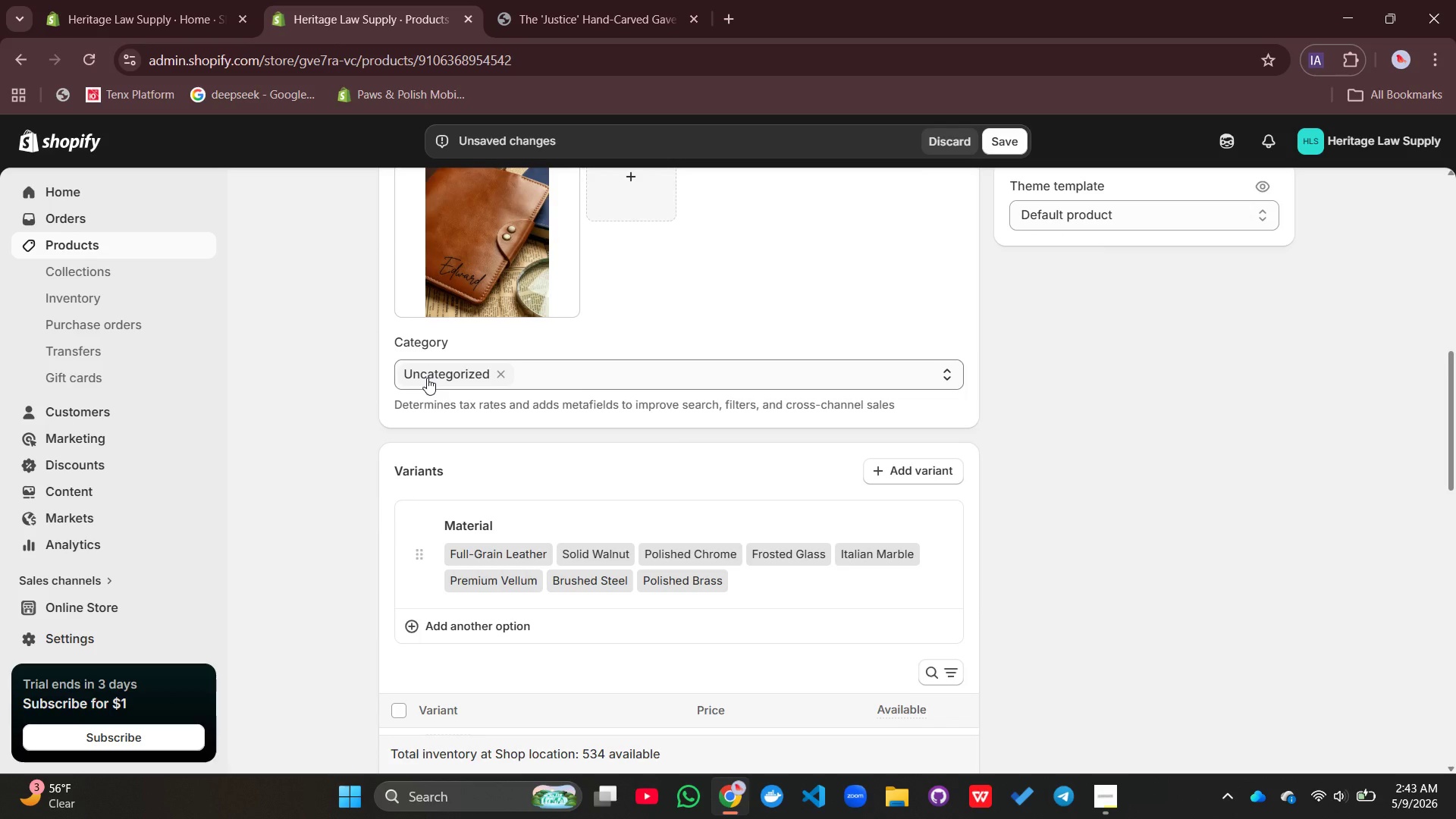 
left_click([427, 378])
 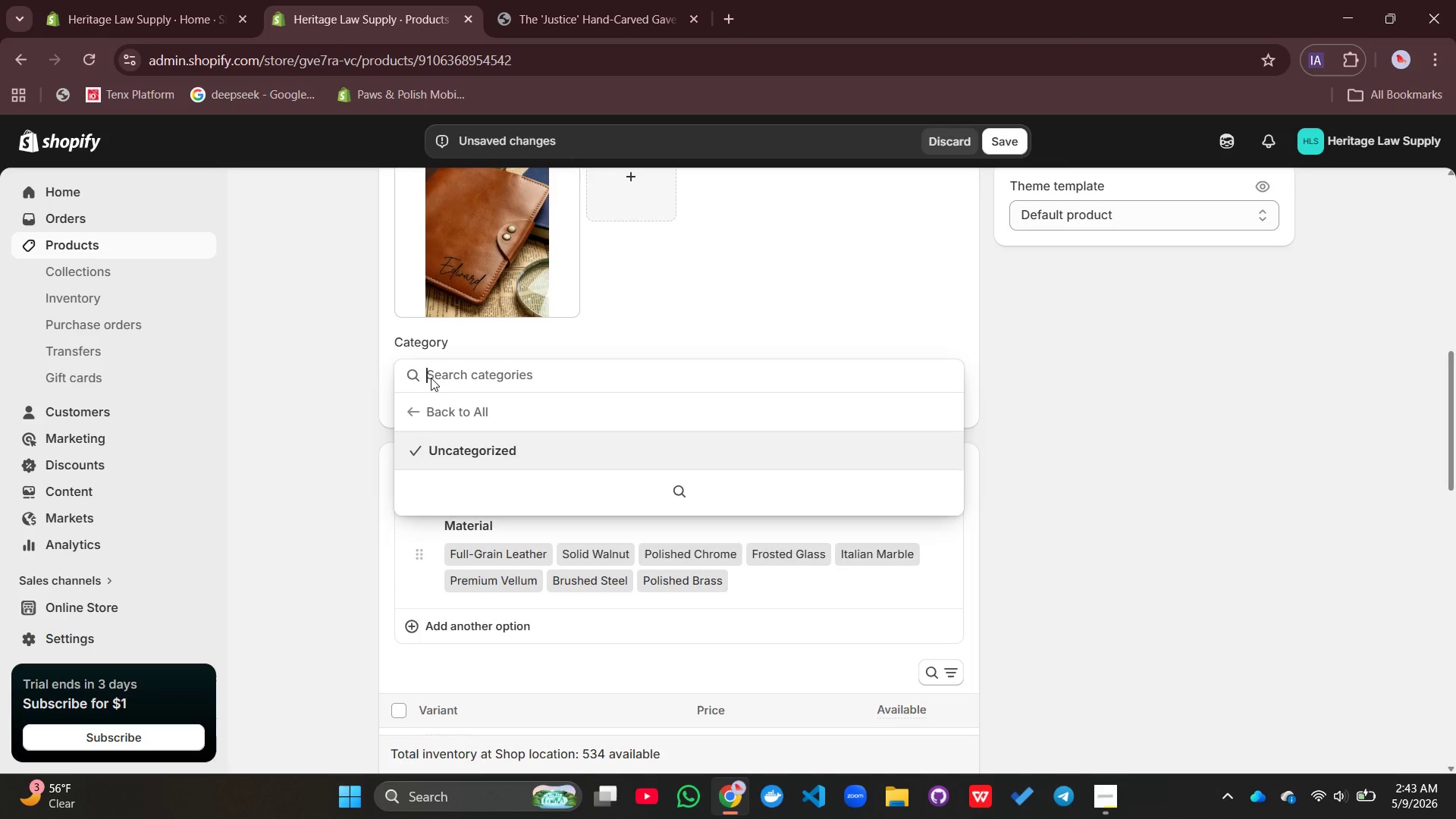 
type(law)
 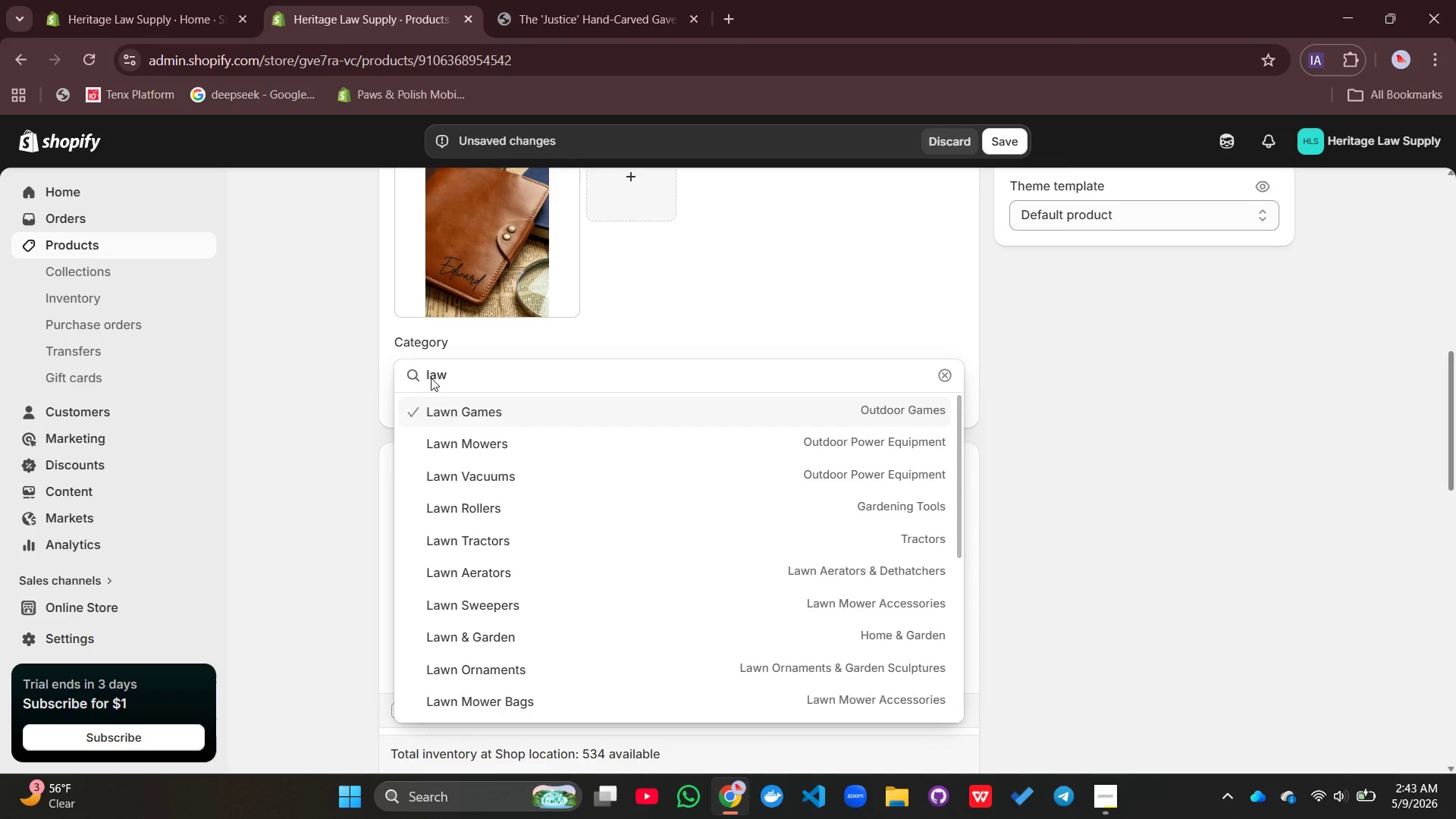 
key(Backspace)
key(Backspace)
key(Backspace)
type(station)
 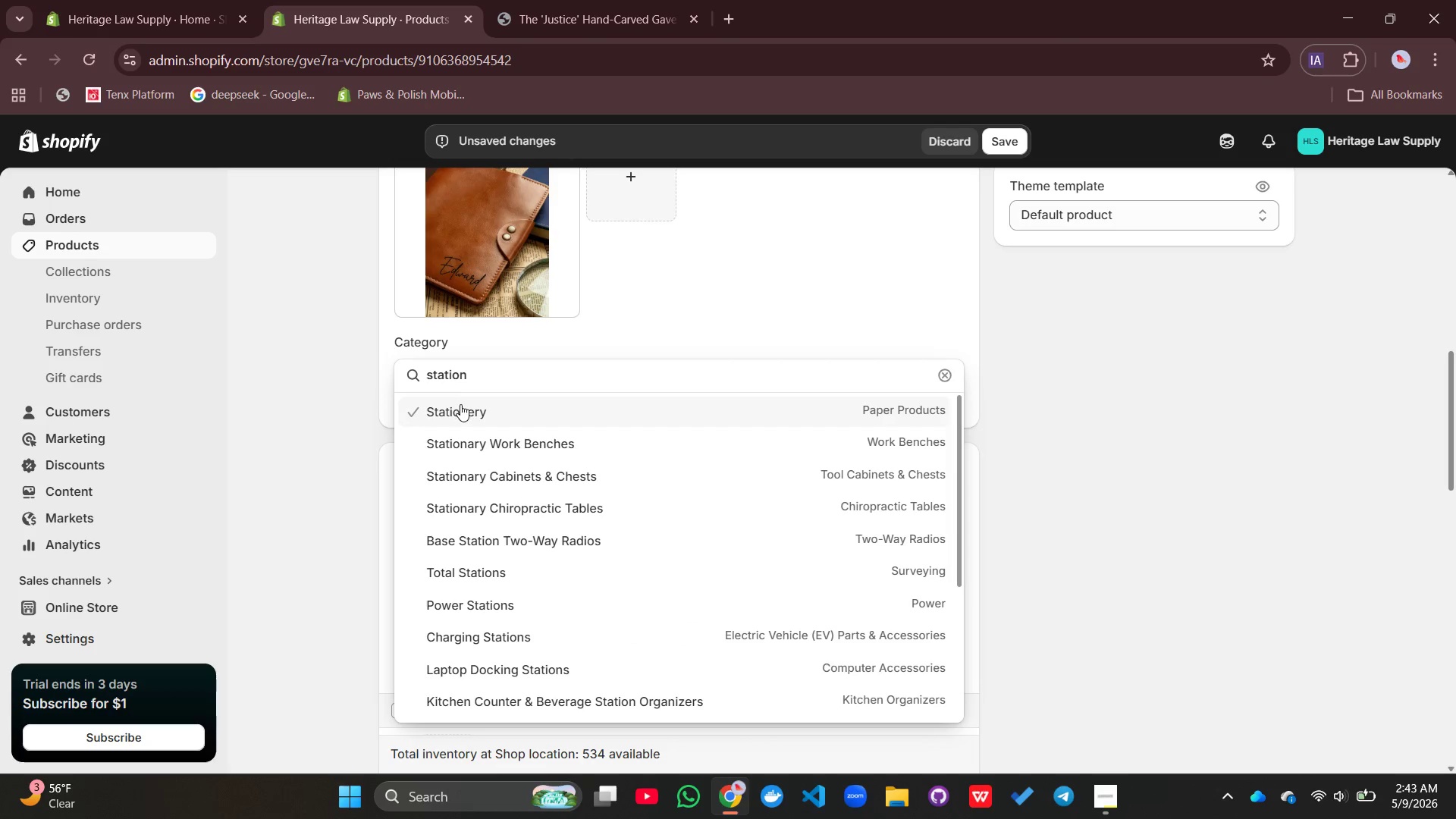 
left_click([459, 406])
 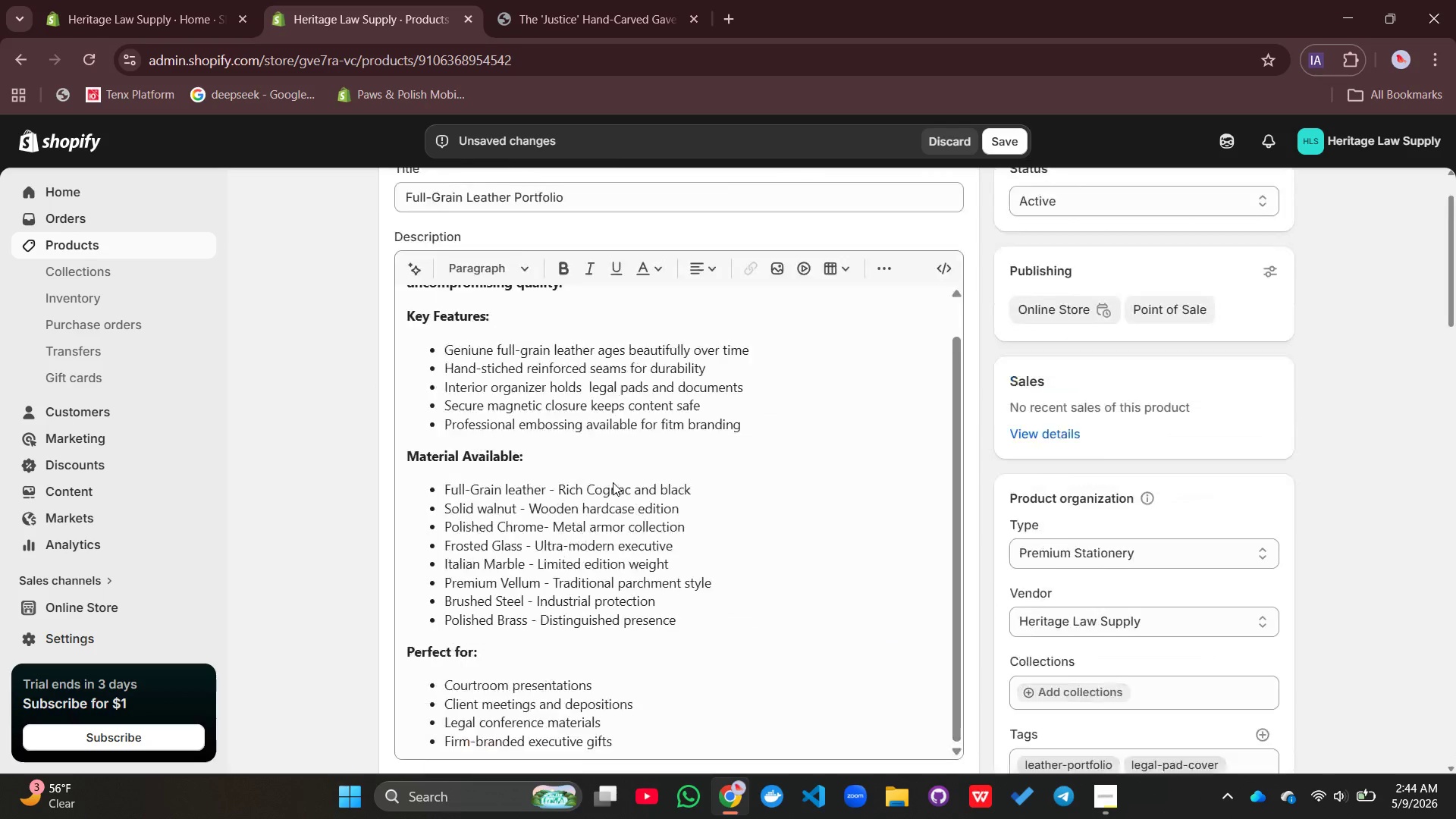 
wait(6.16)
 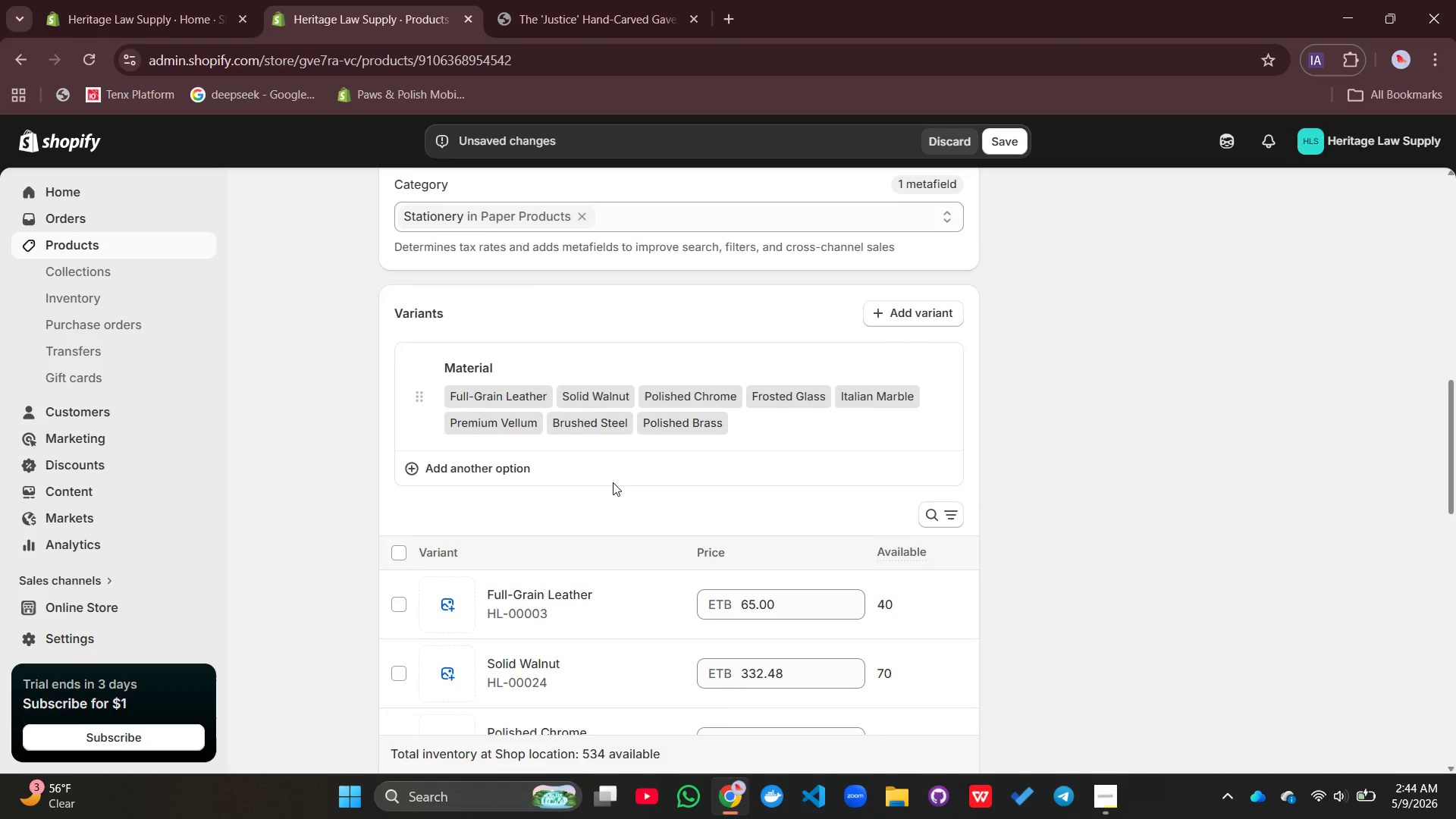 
left_click([1003, 135])
 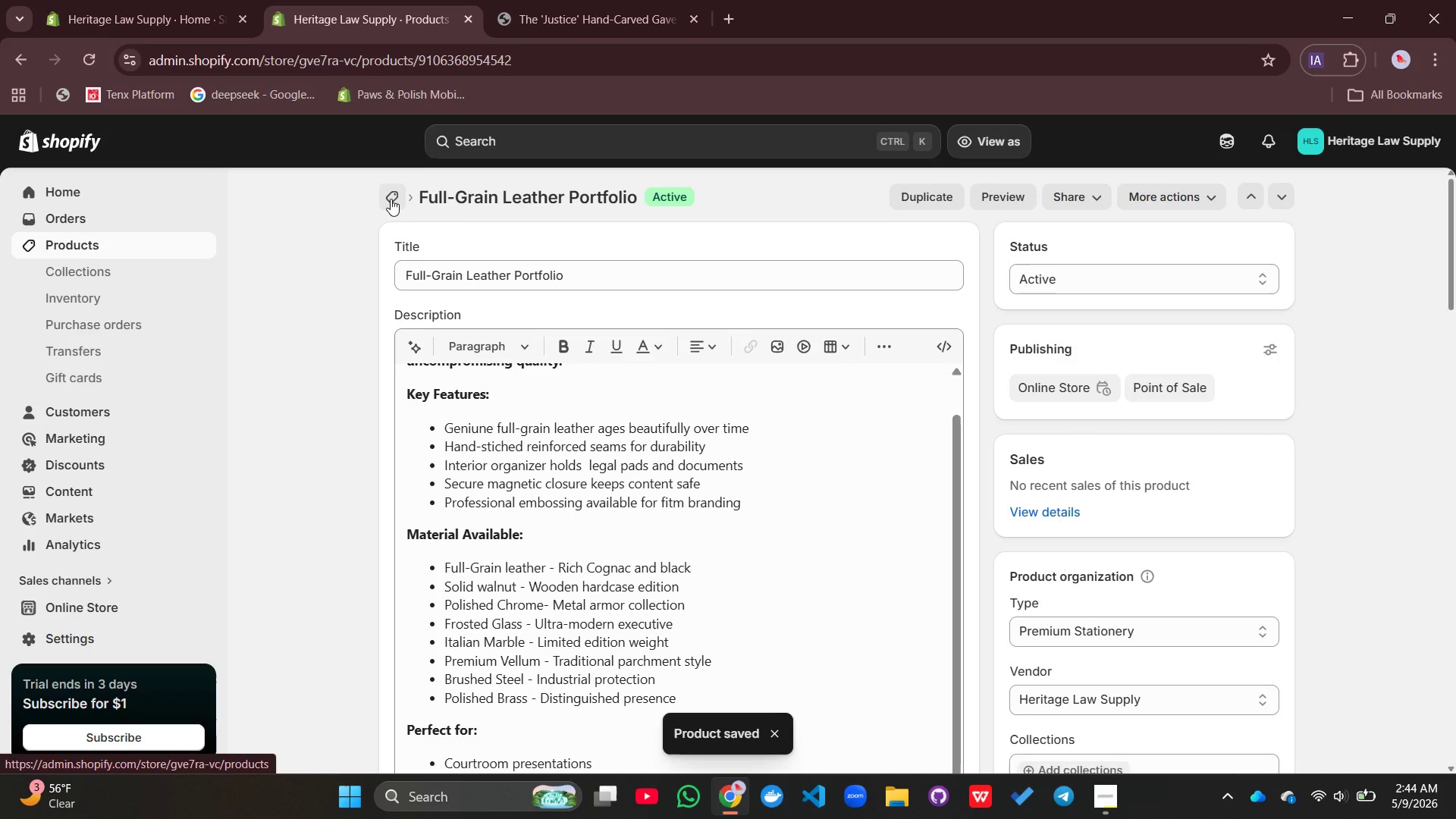 
wait(8.0)
 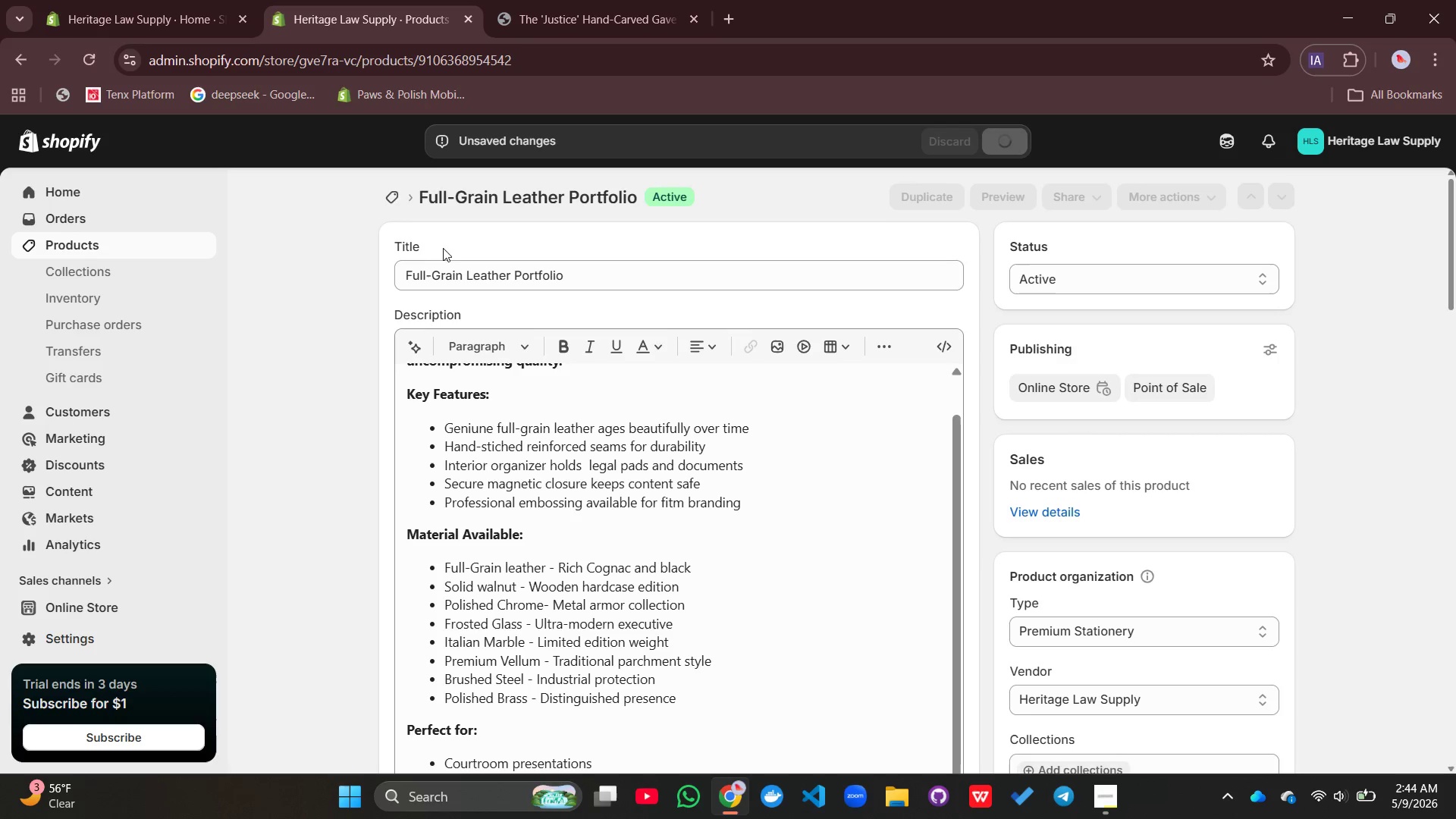 
left_click([391, 199])
 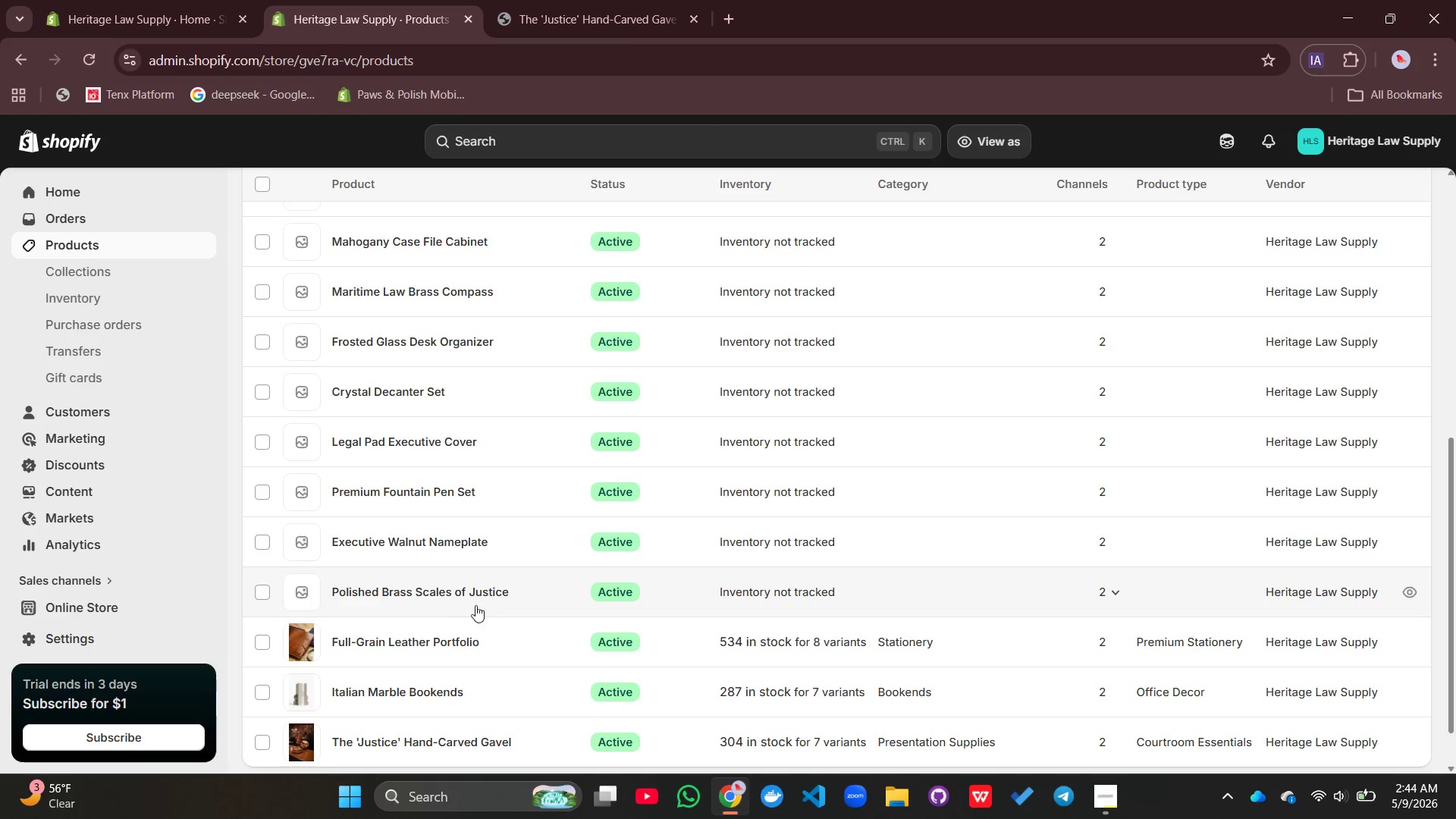 
left_click([446, 582])
 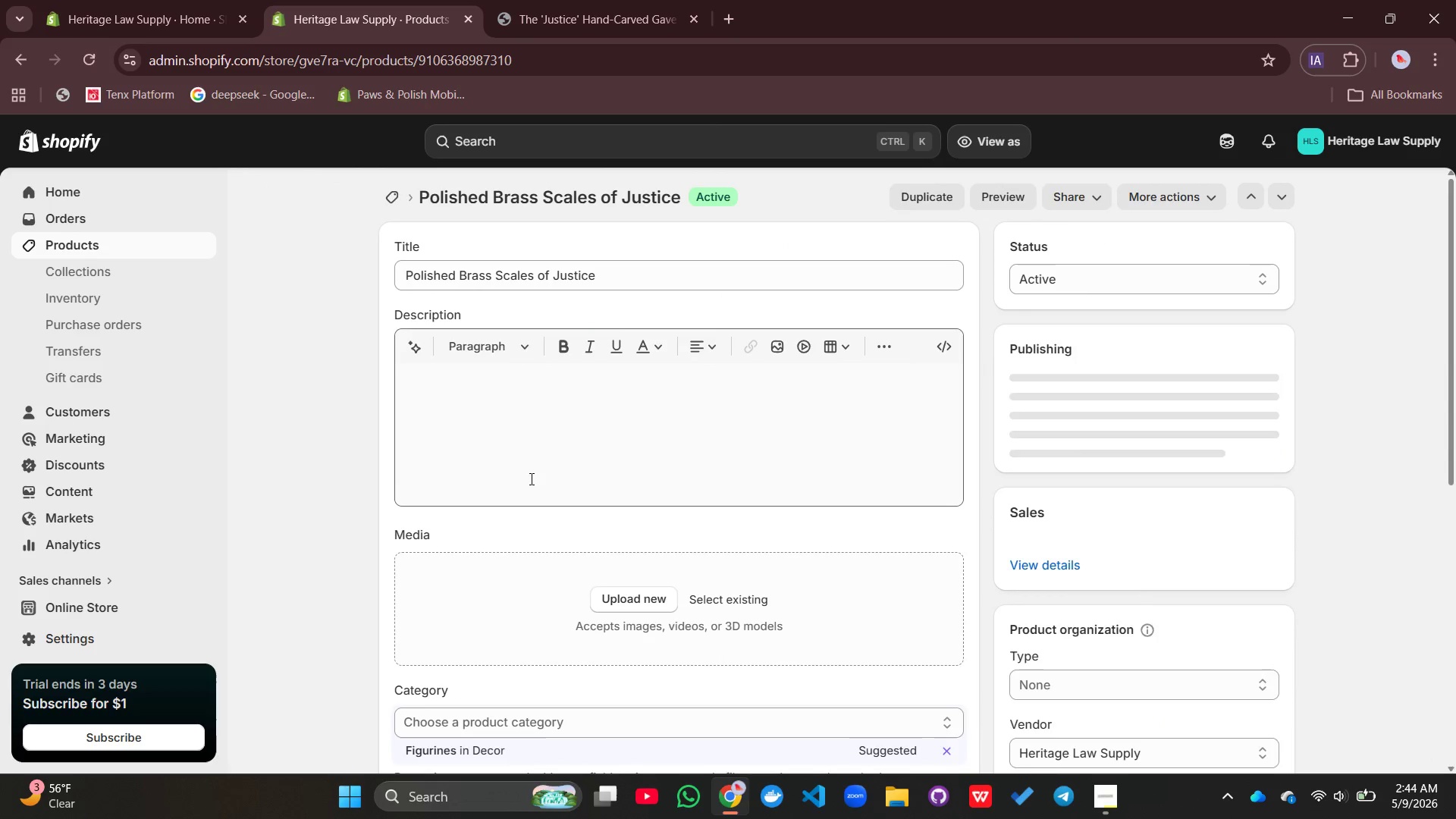 
left_click([532, 476])
 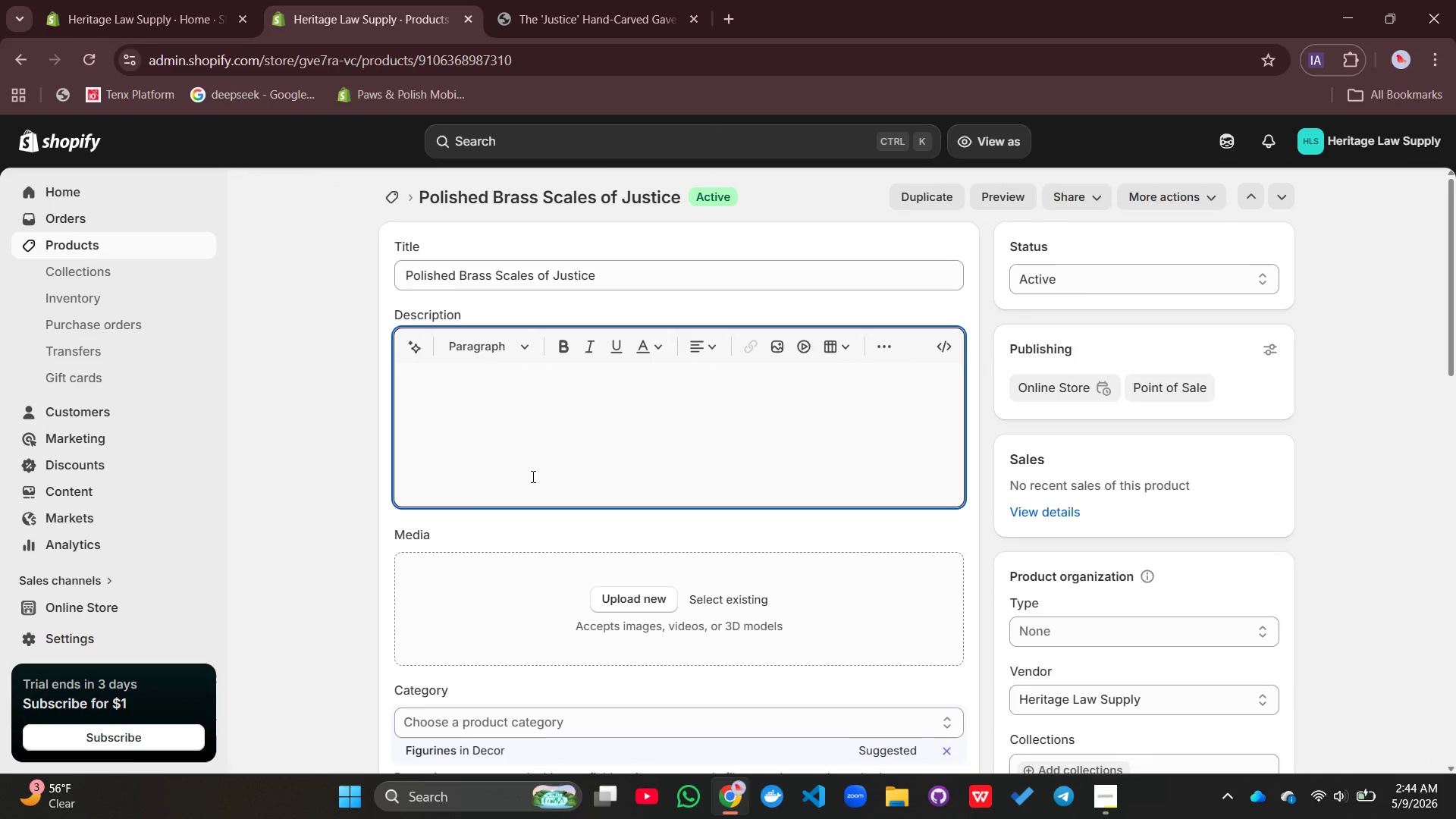 
type(The iconic symbol of law, meti)
 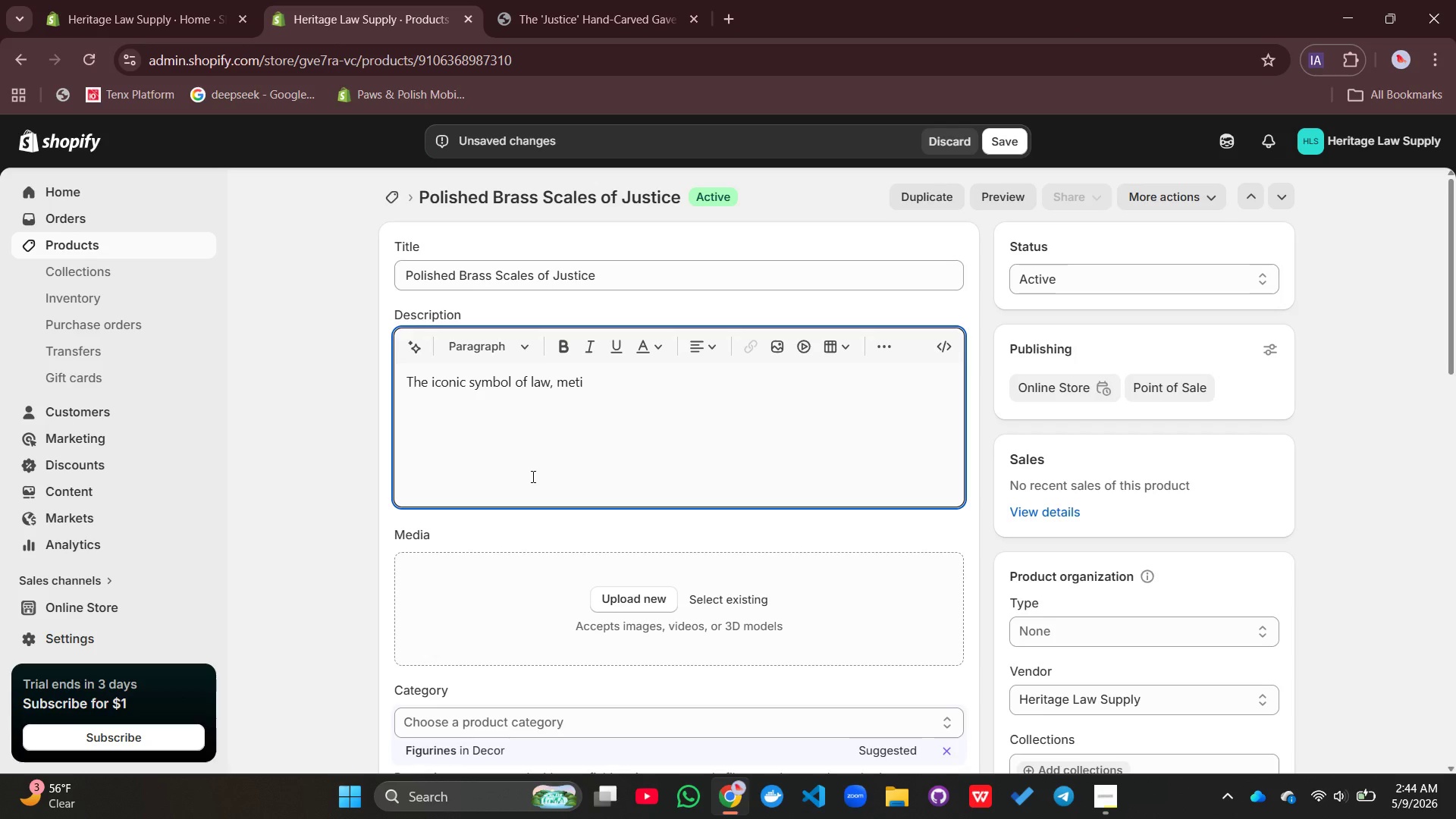 
scroll: coordinate [532, 476], scroll_direction: none, amount: 0.0
 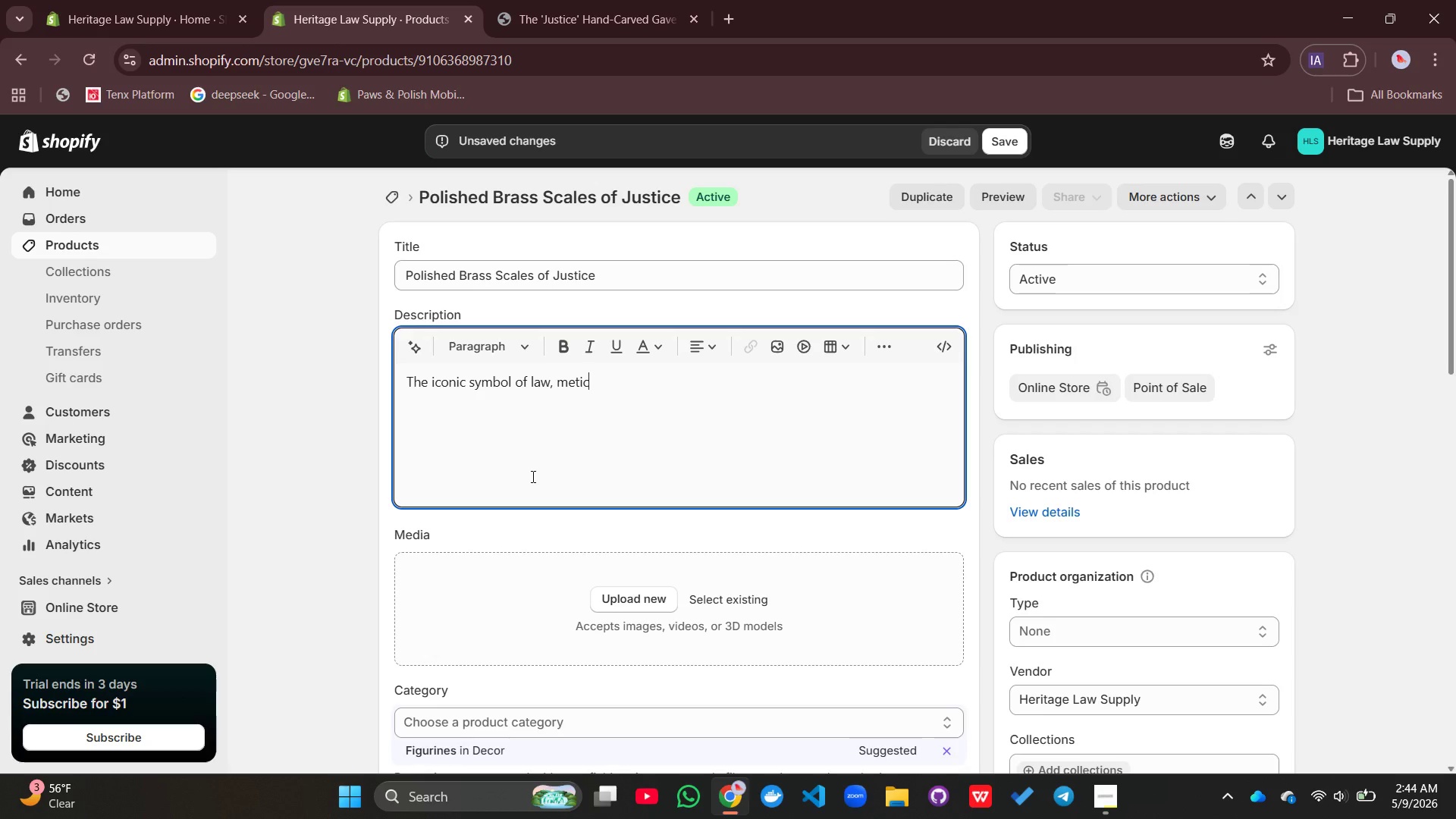 
type(culously crafted from polished brass f)
 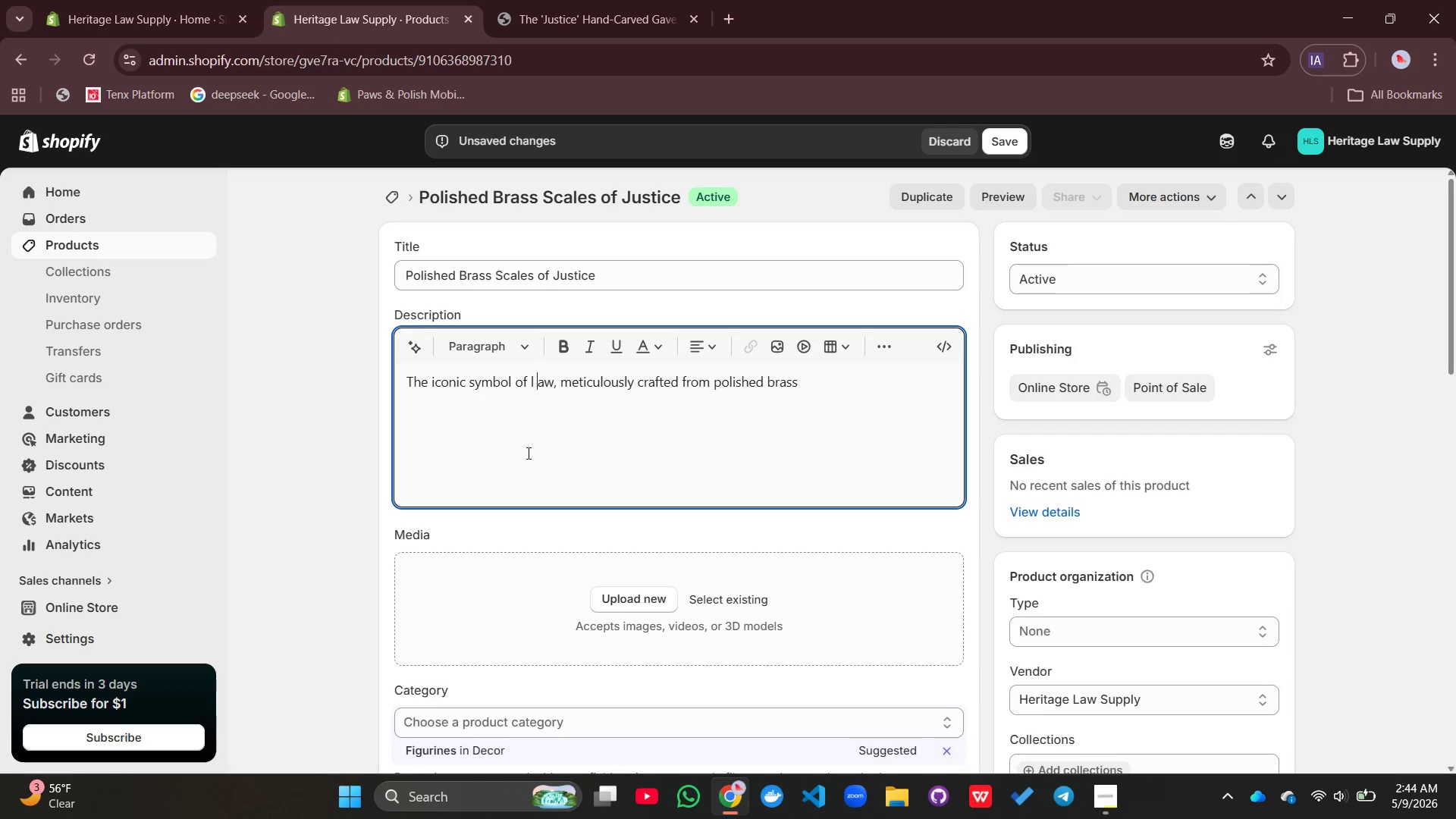 
left_click_drag(start_coordinate=[535, 477], to_coordinate=[527, 453])
 